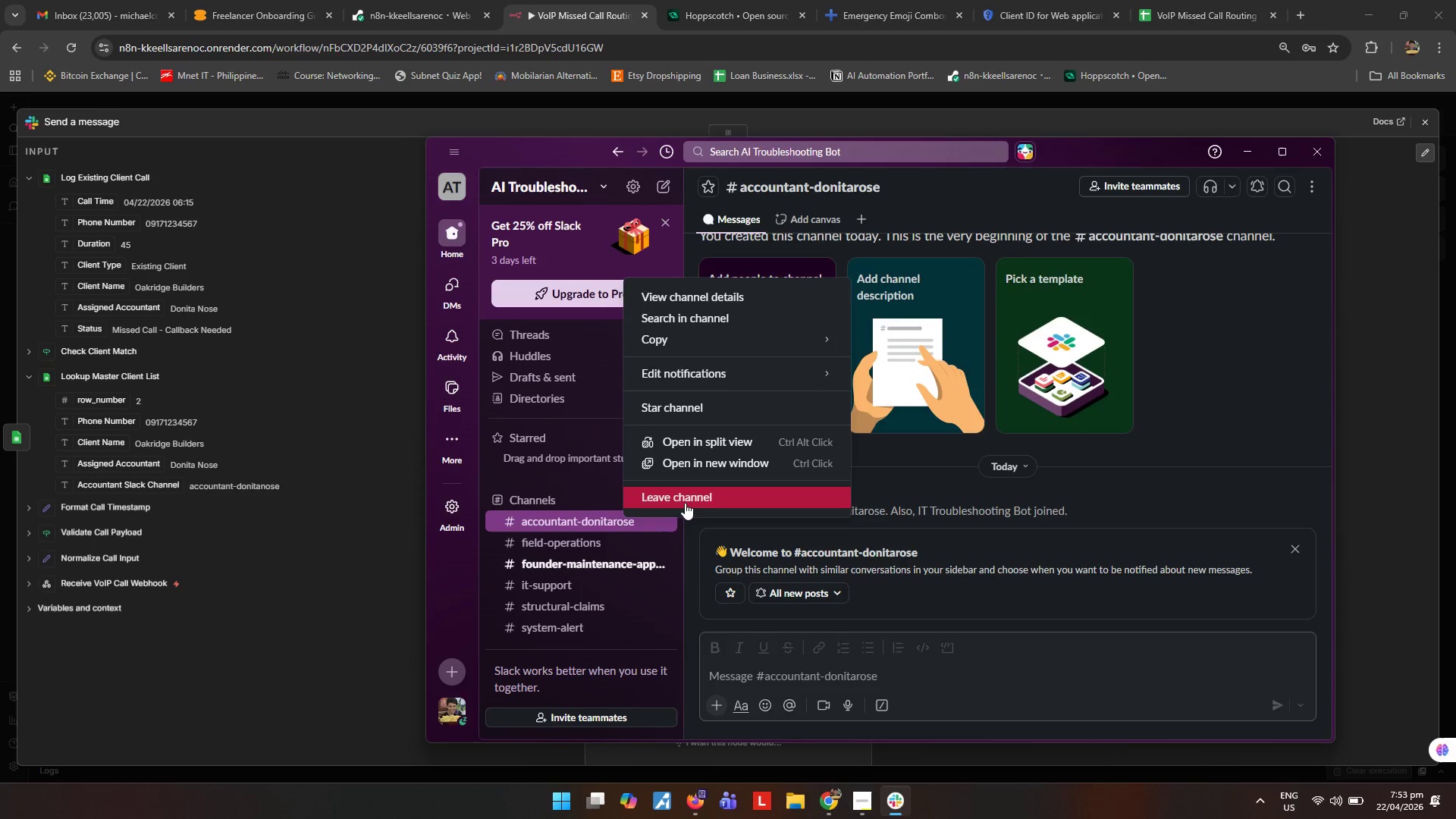 
left_click([686, 503])
 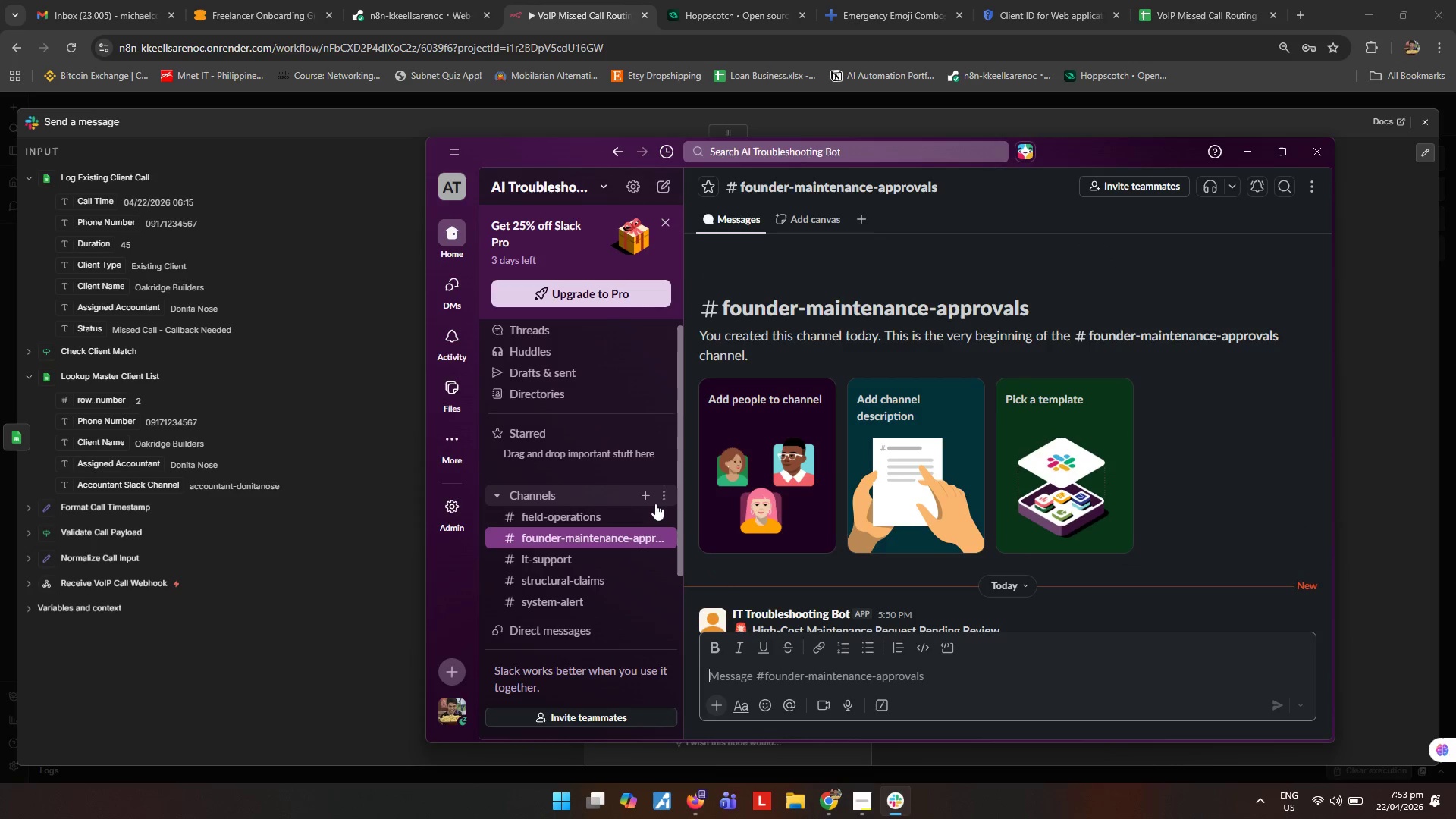 
left_click([649, 493])
 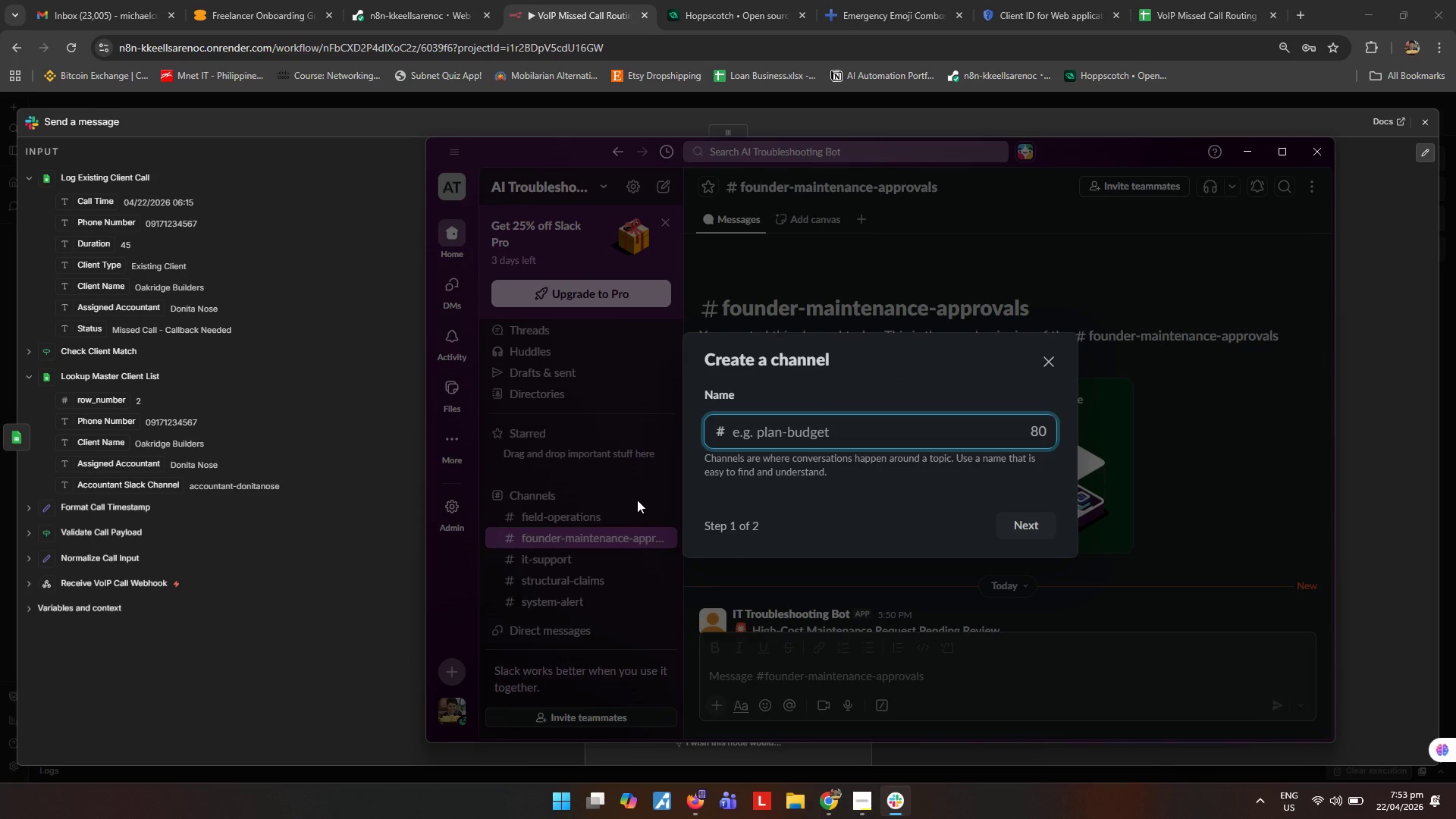 
type(accountant-donitanose)
 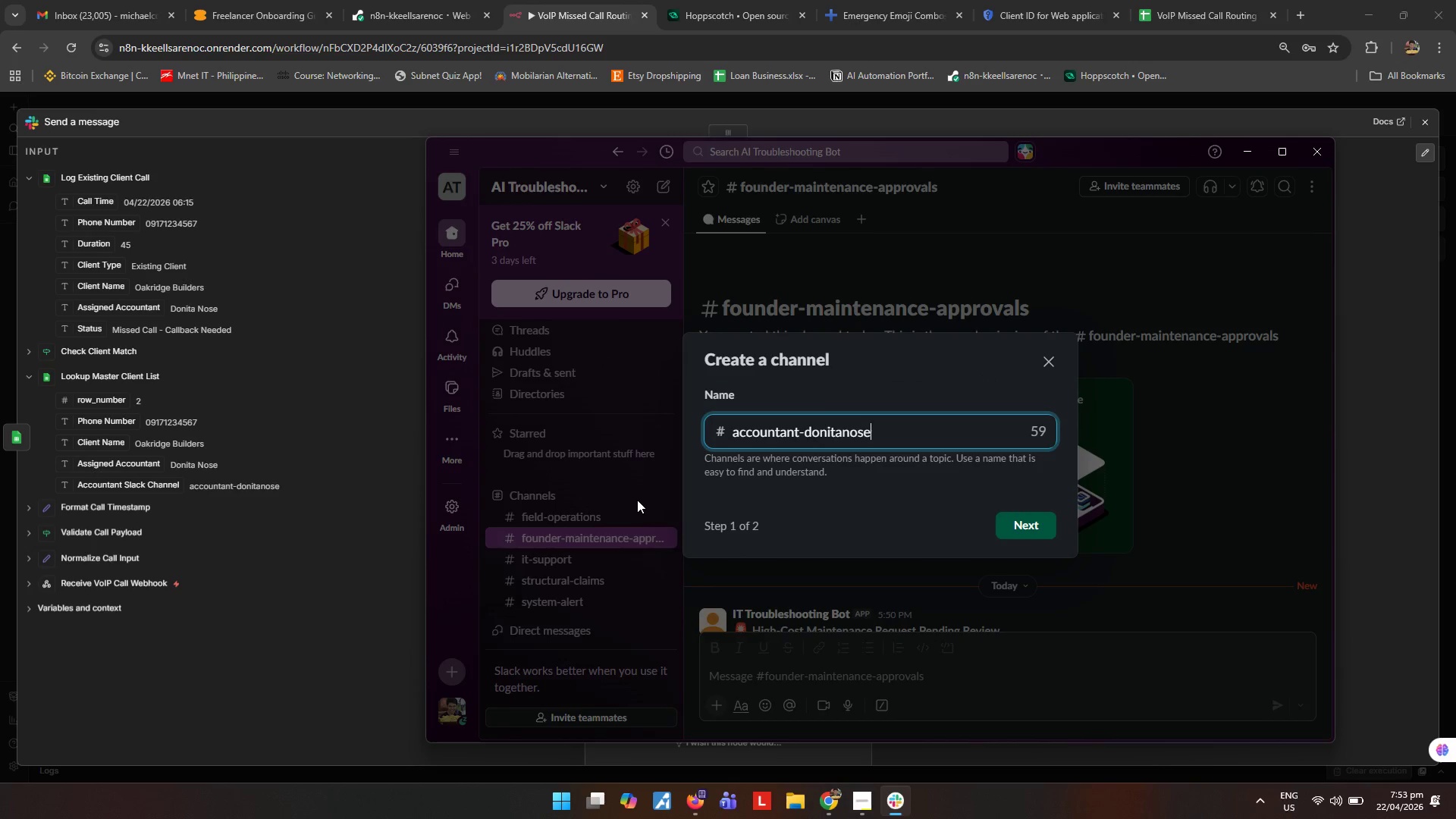 
key(Enter)
 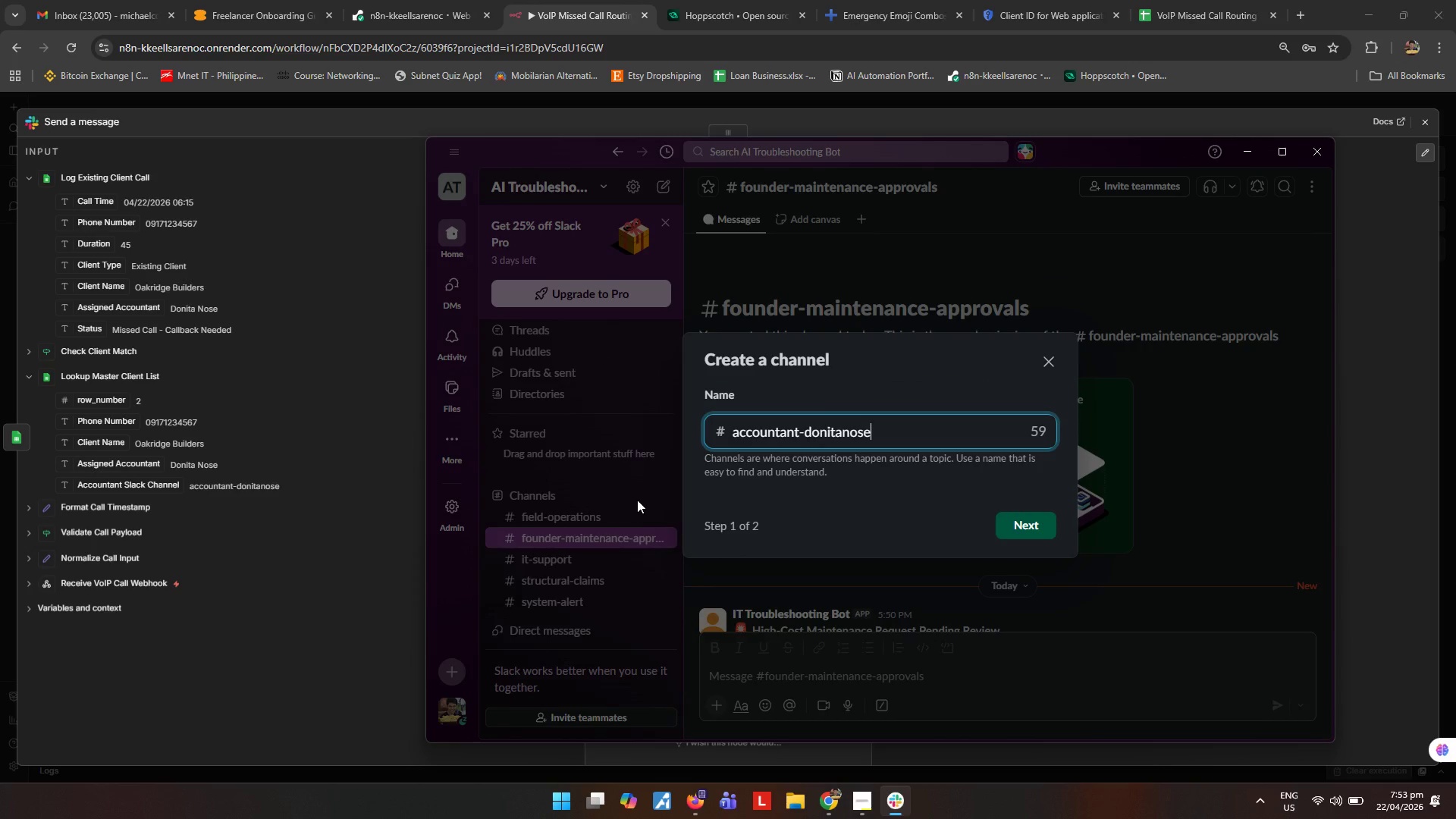 
key(Enter)
 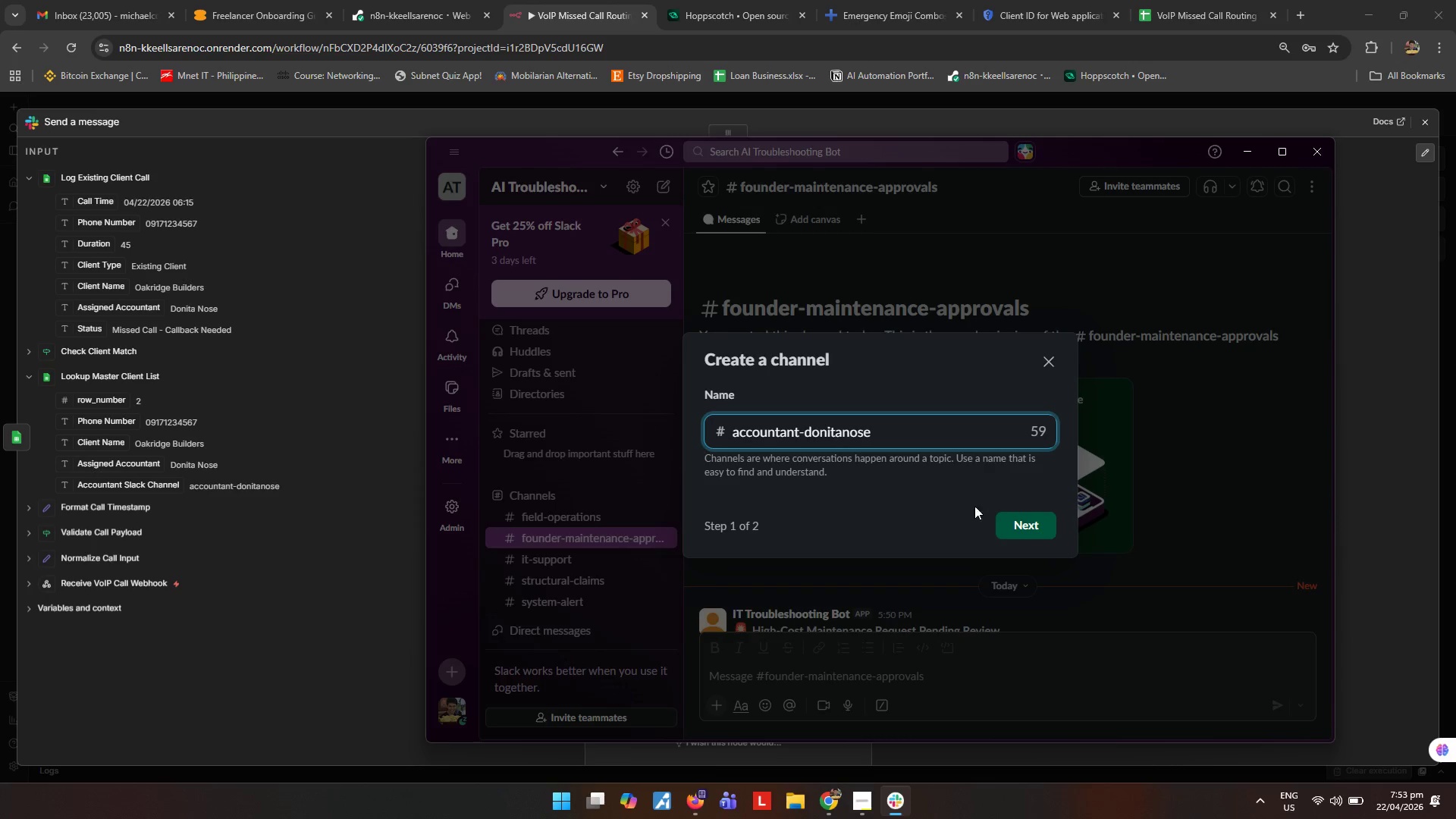 
left_click([1019, 527])
 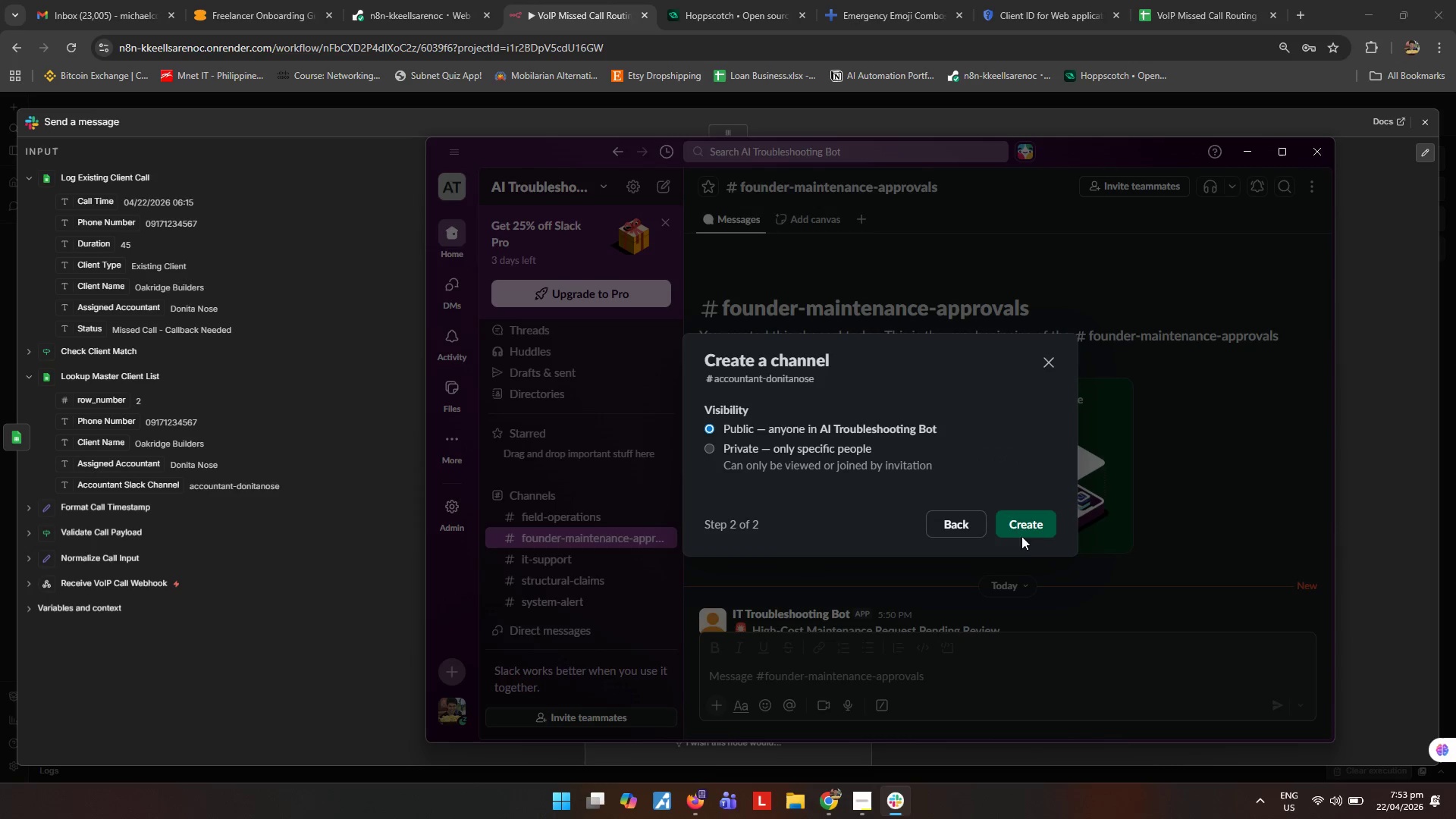 
left_click([1023, 534])
 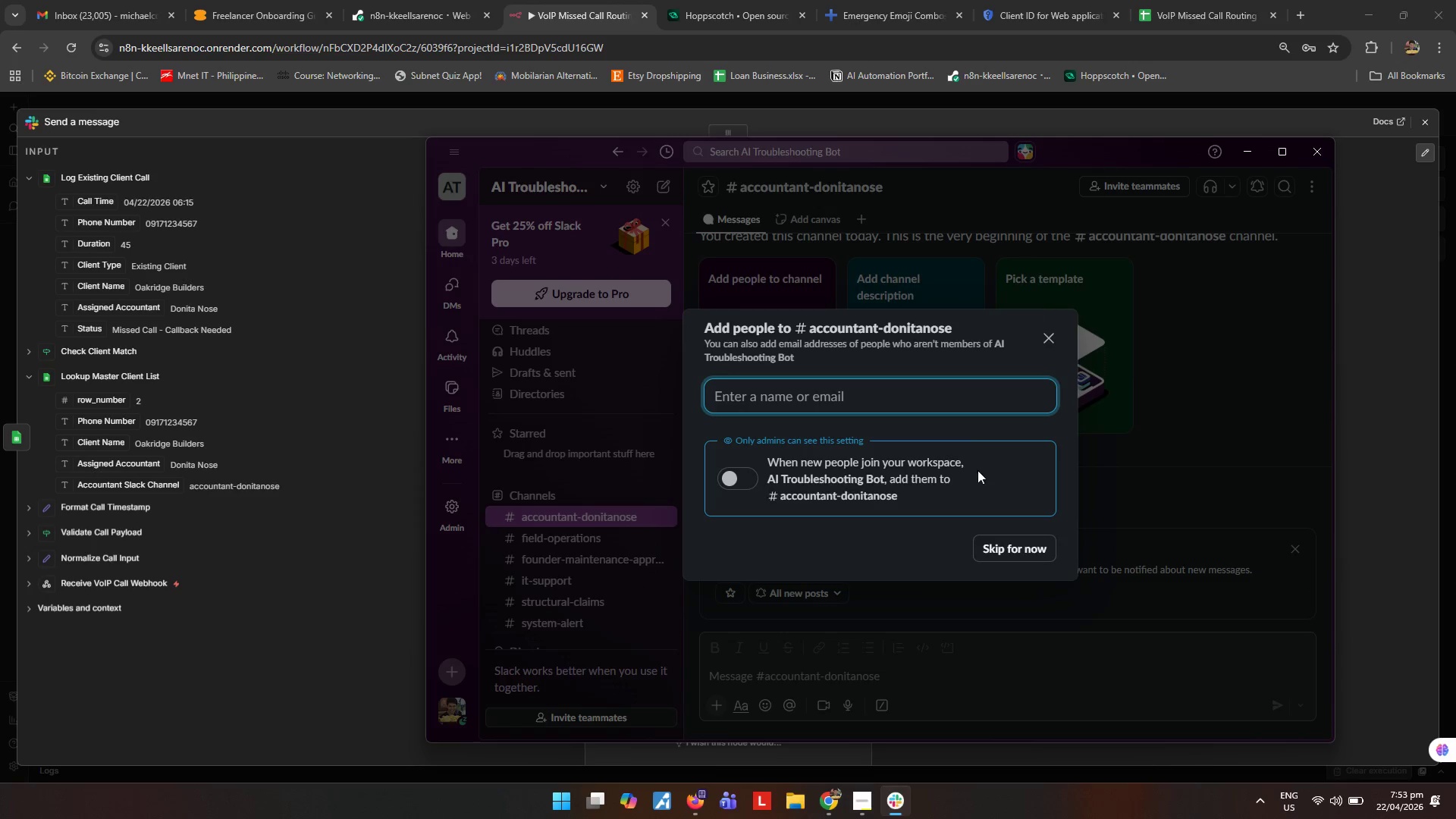 
left_click([1057, 333])
 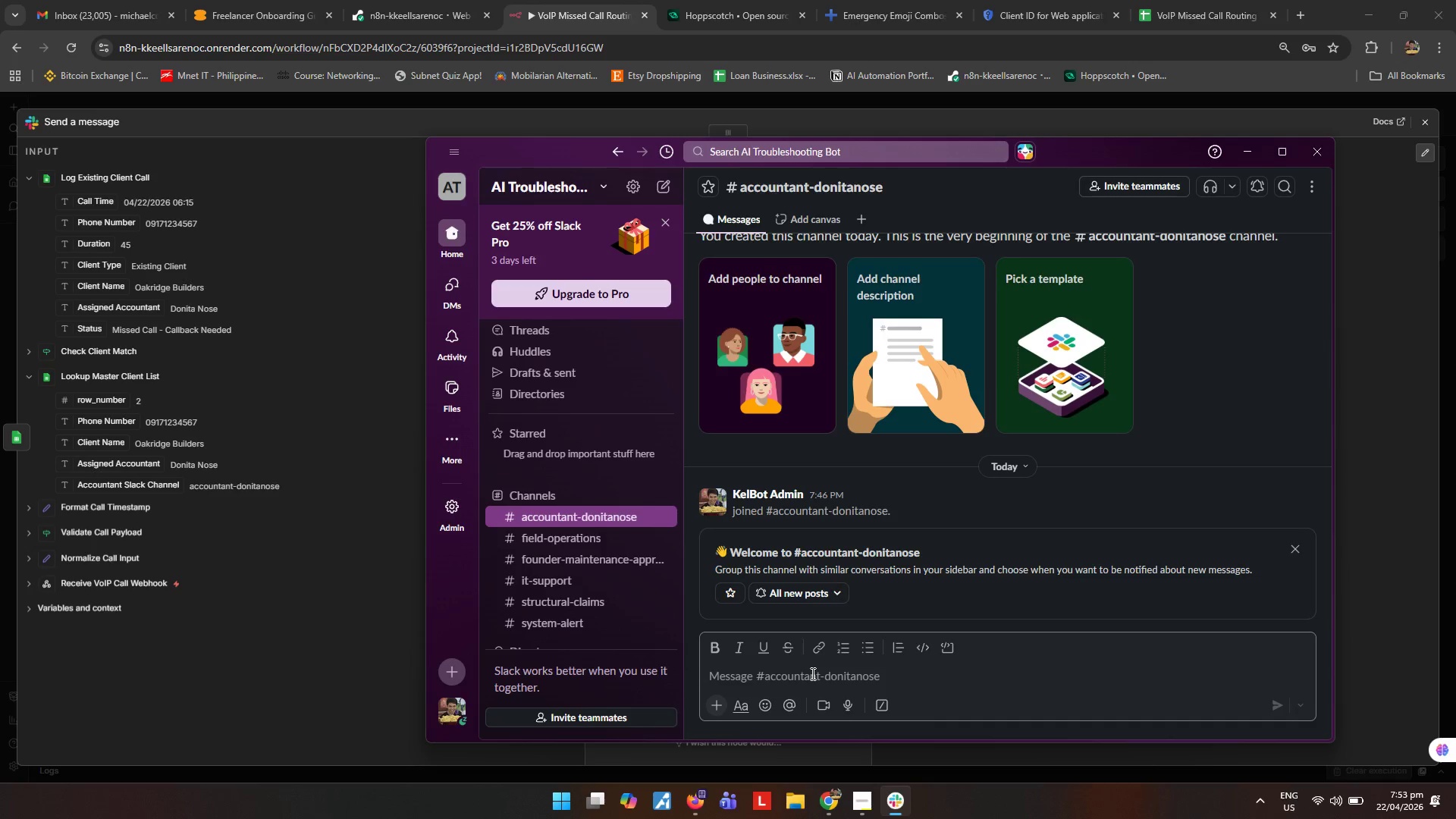 
type(invite @t)
 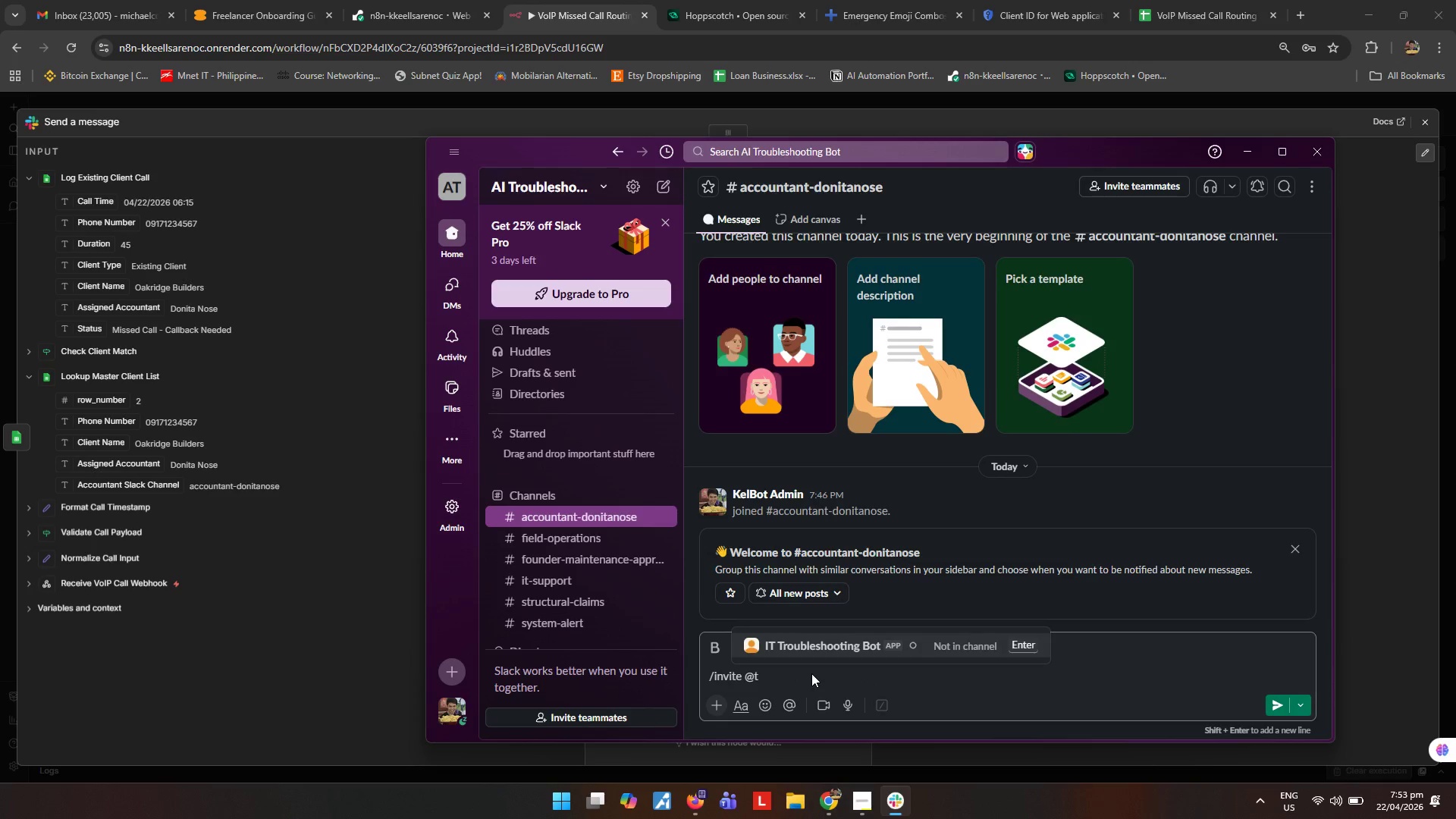 
key(Enter)
 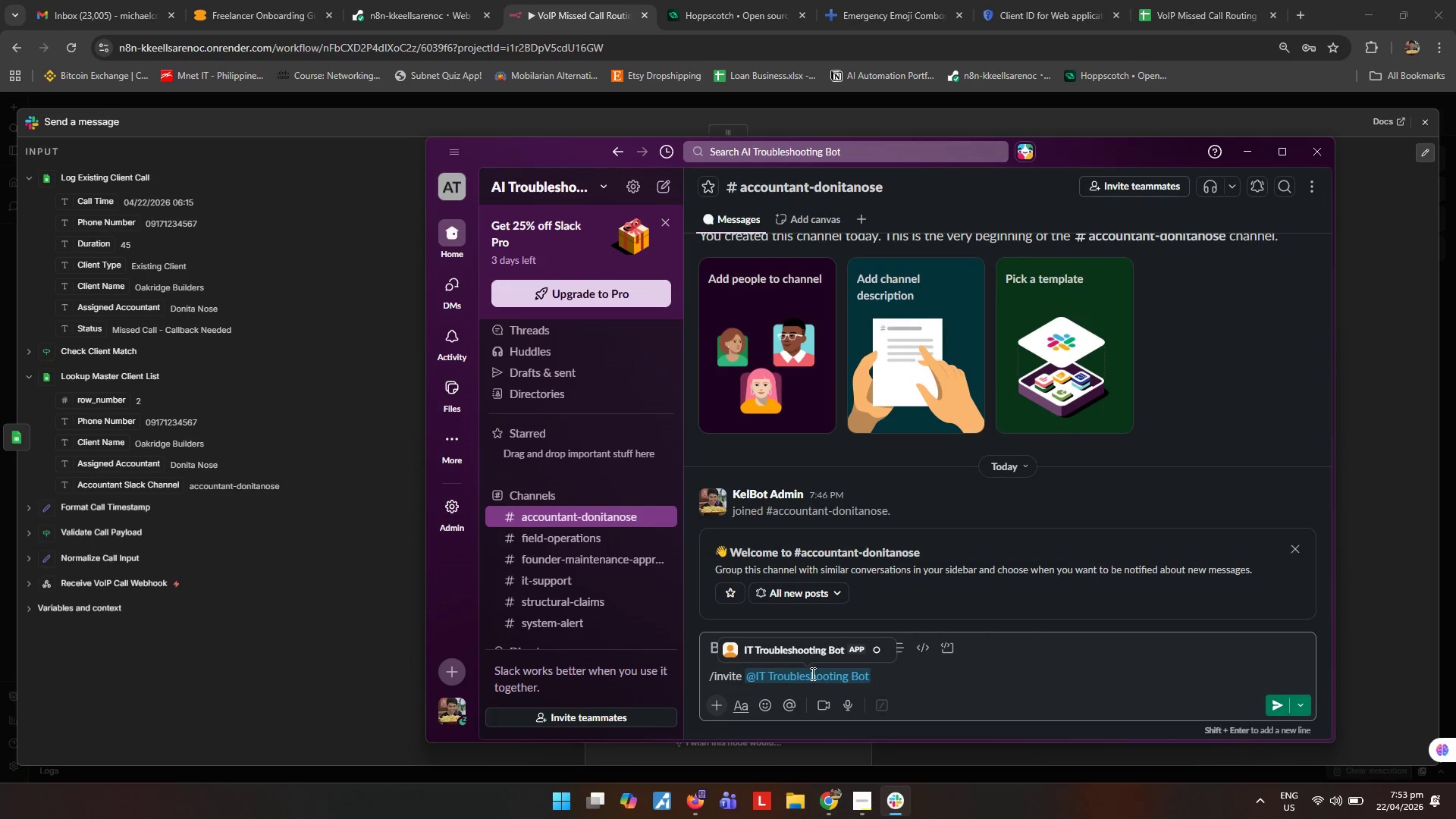 
key(Enter)
 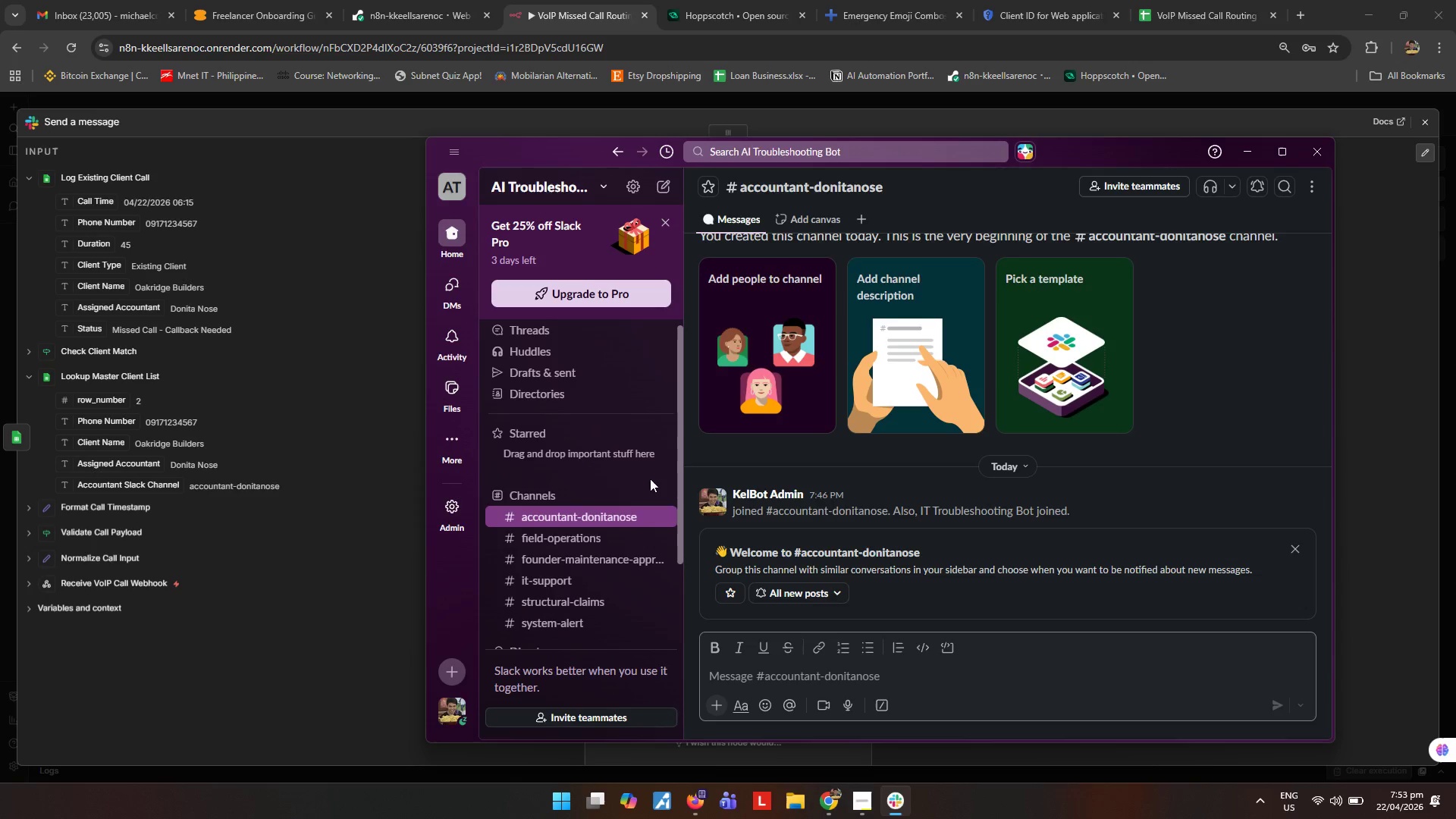 
left_click([651, 497])
 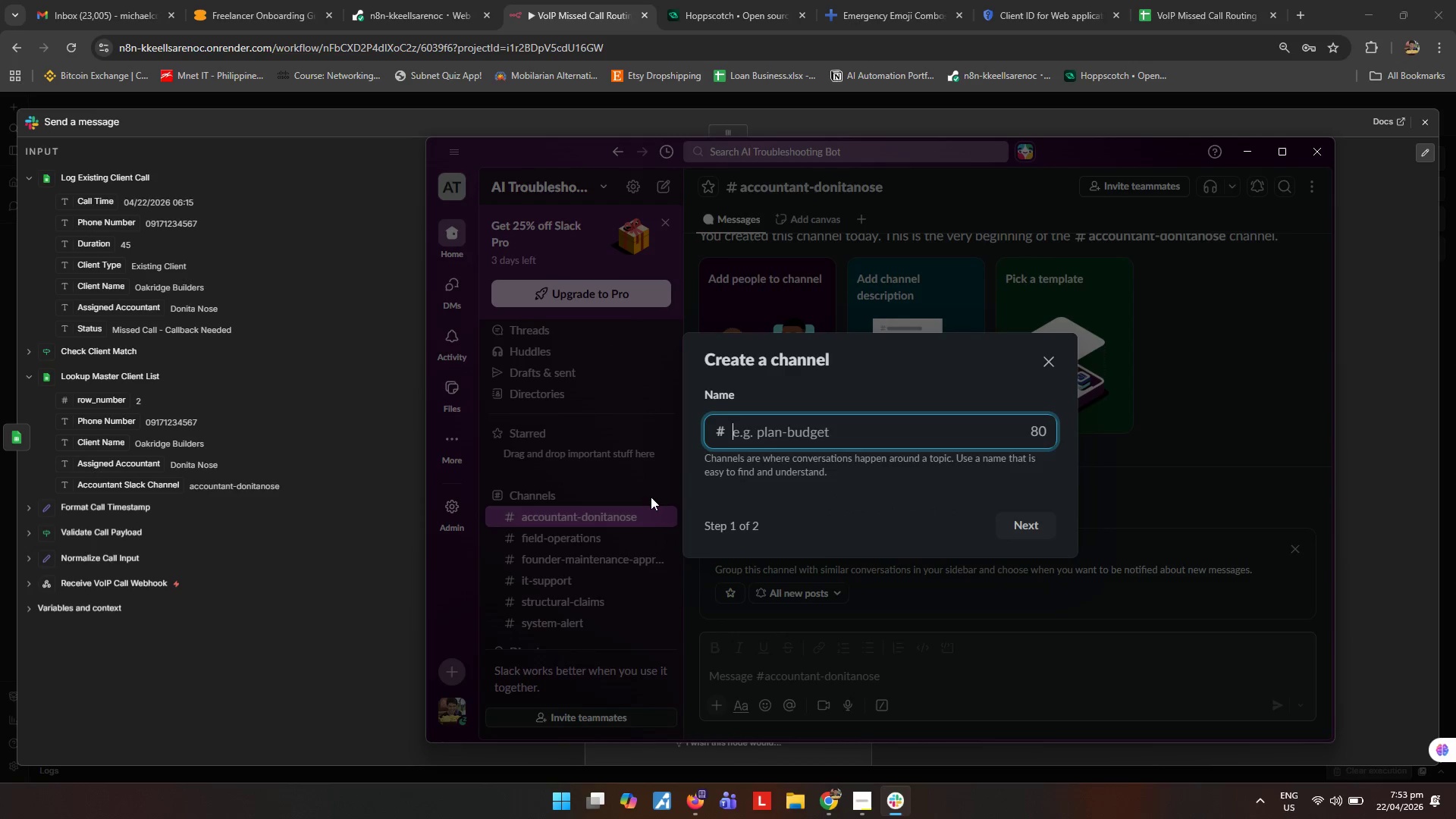 
type(accountant-viceganda)
 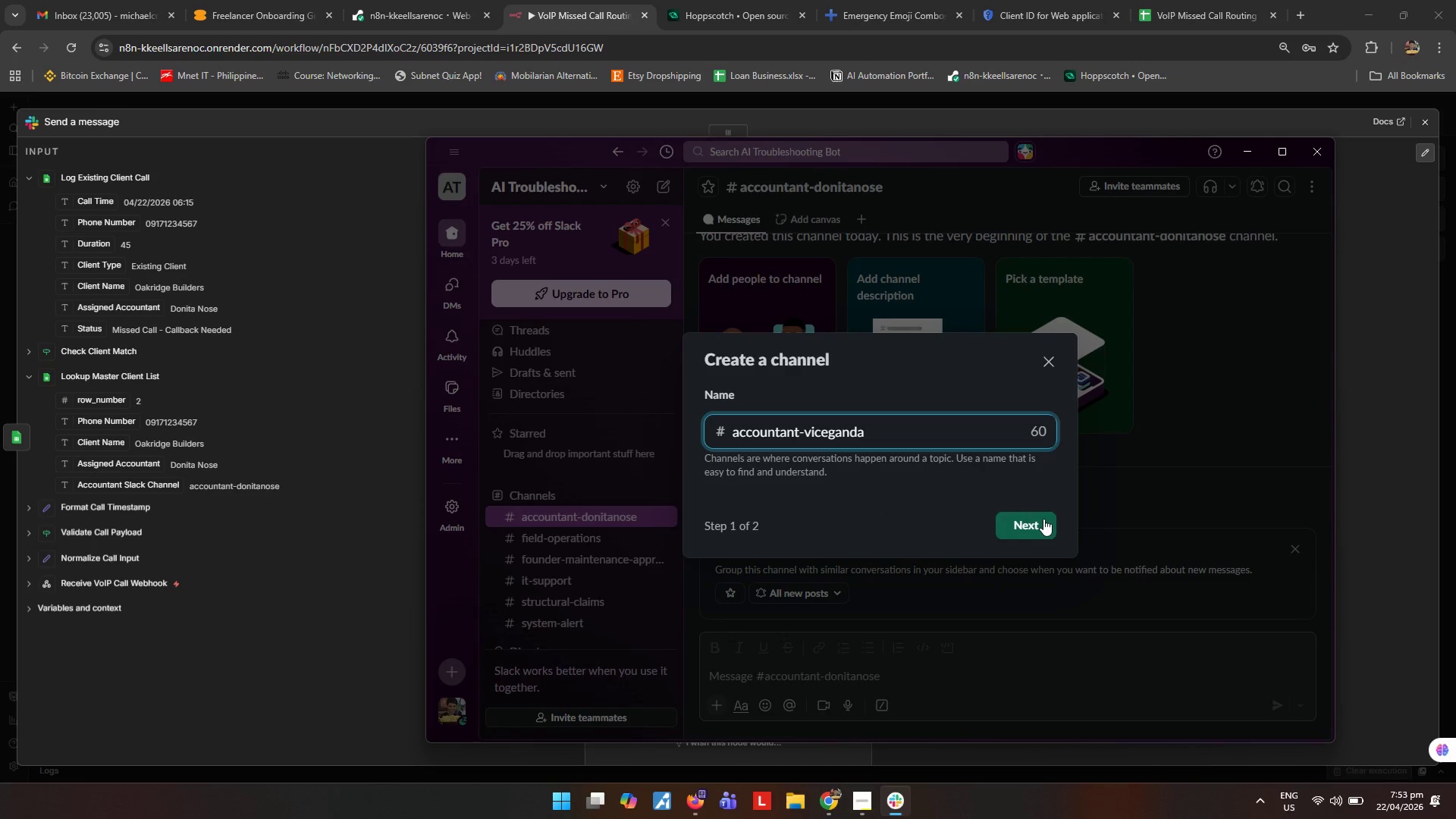 
left_click([1178, 0])
 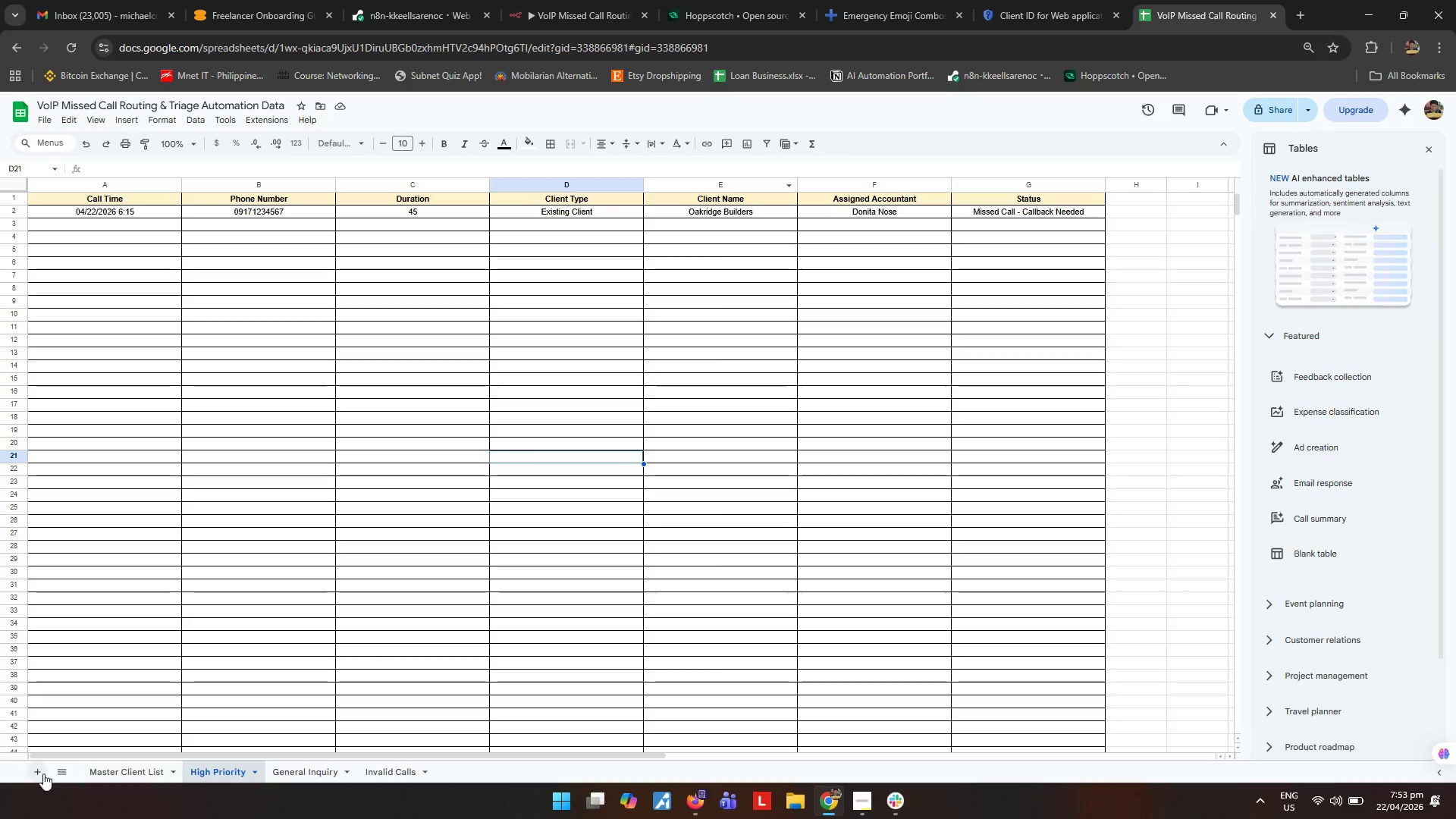 
left_click([123, 774])
 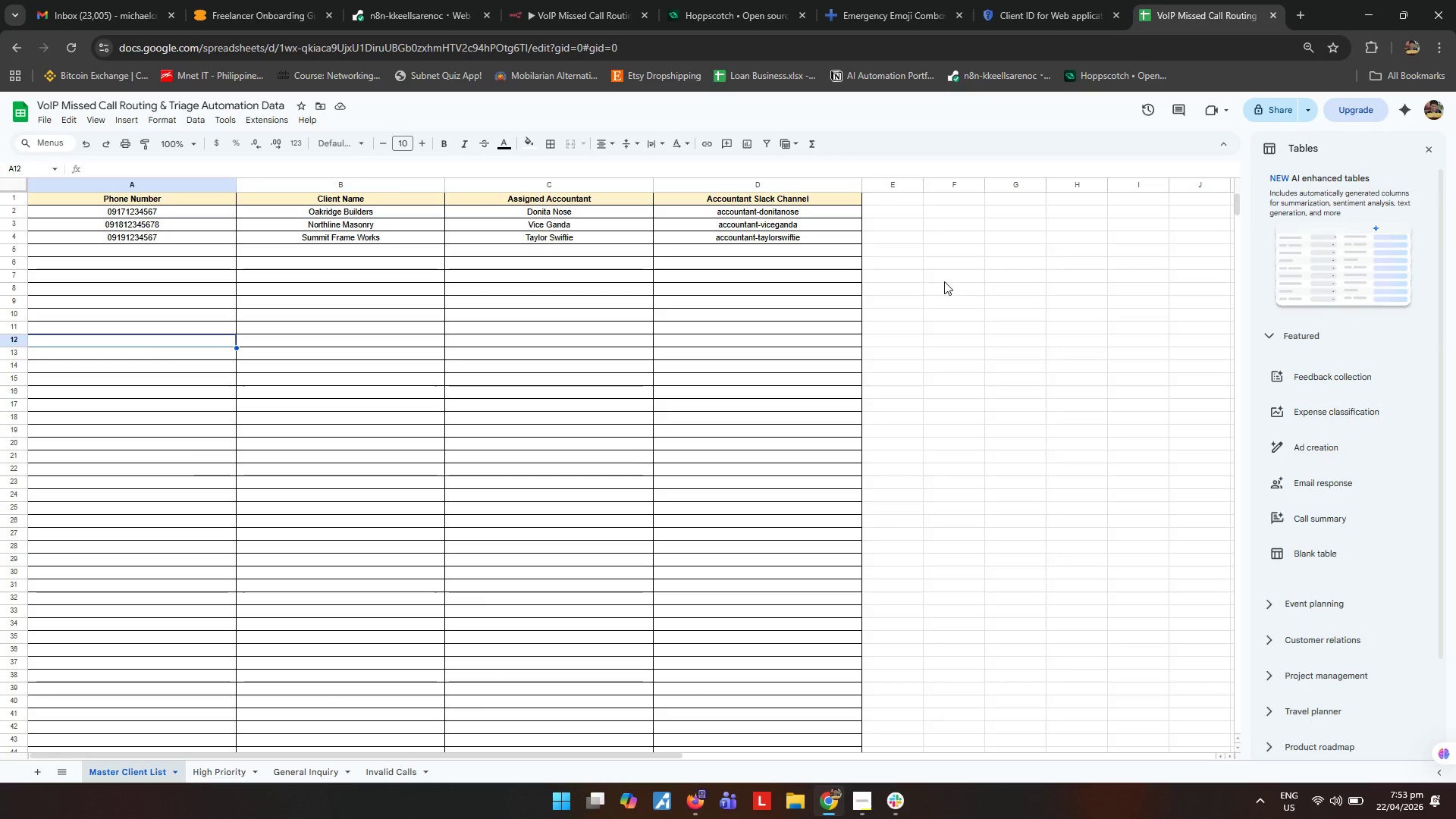 
mouse_move([890, 784])
 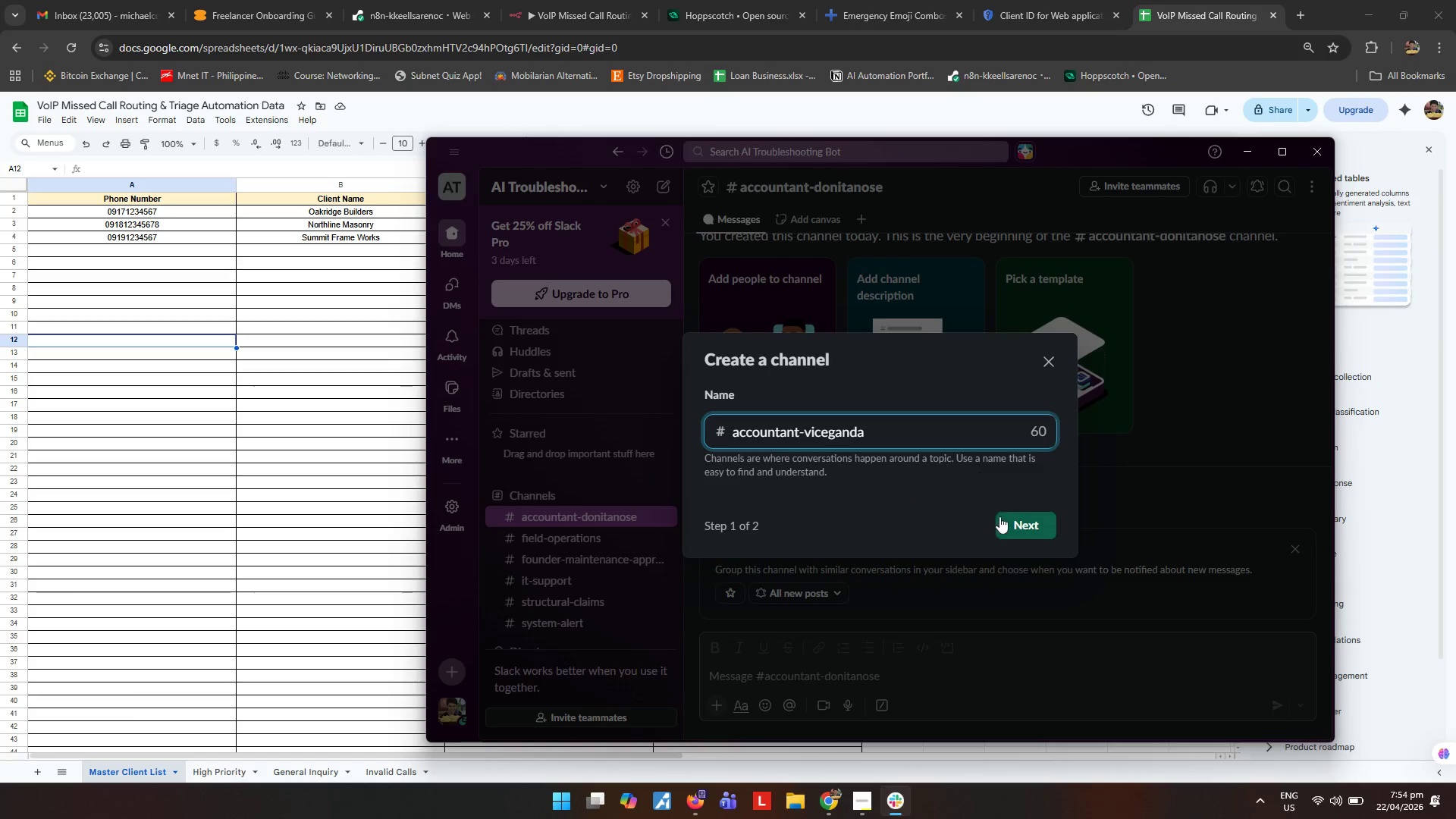 
left_click([1018, 521])
 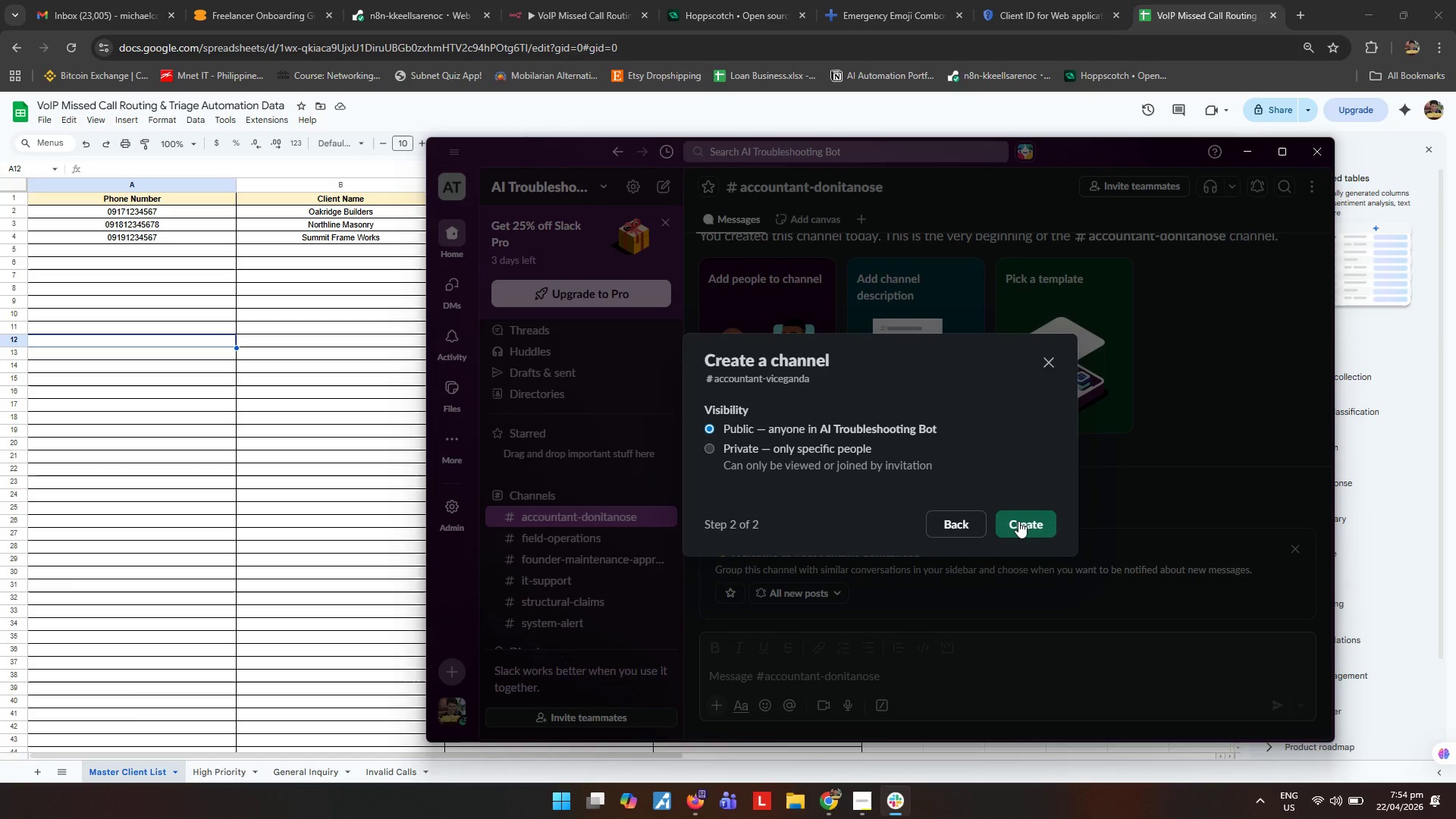 
left_click([1018, 521])
 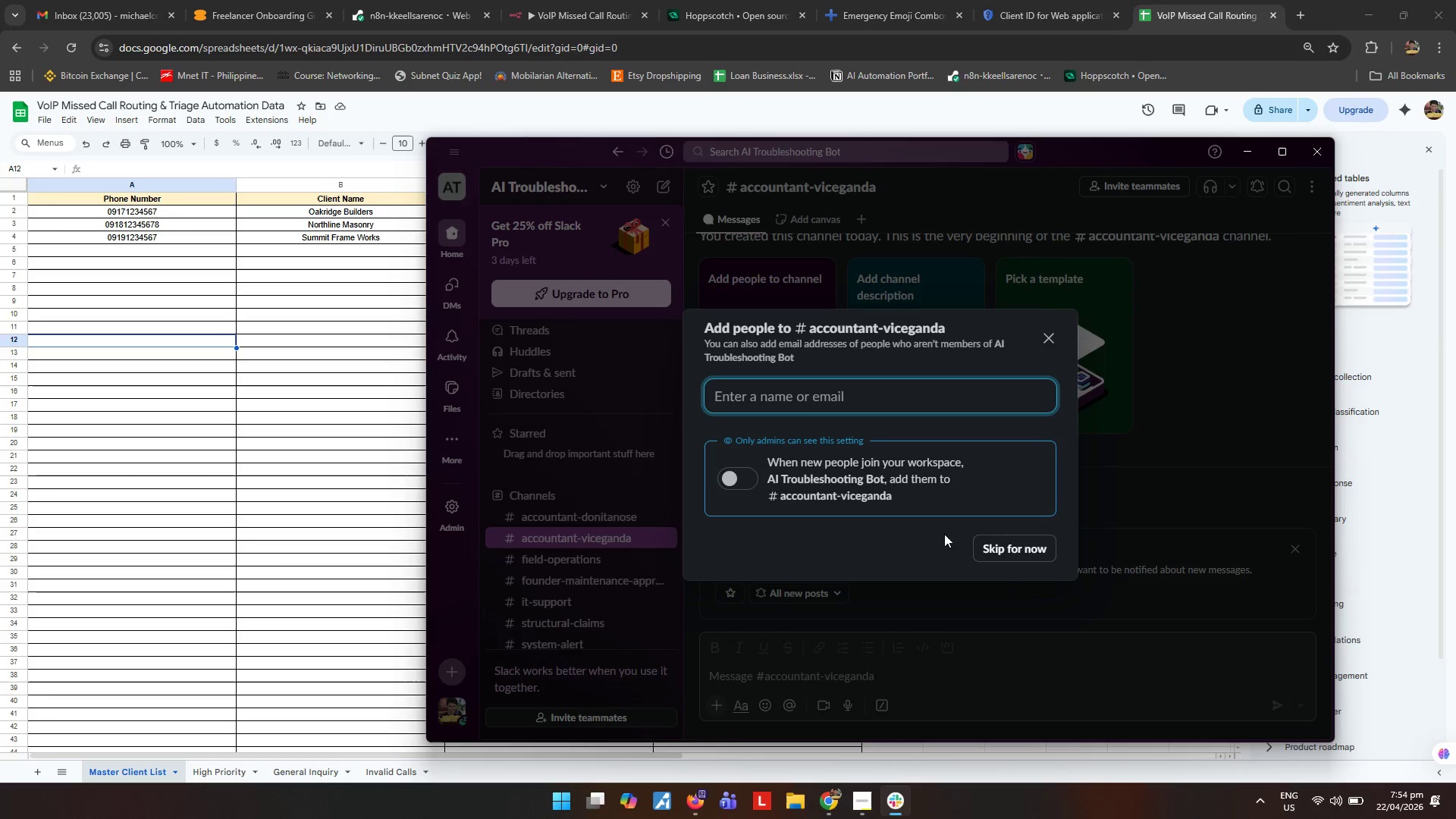 
left_click([1043, 338])
 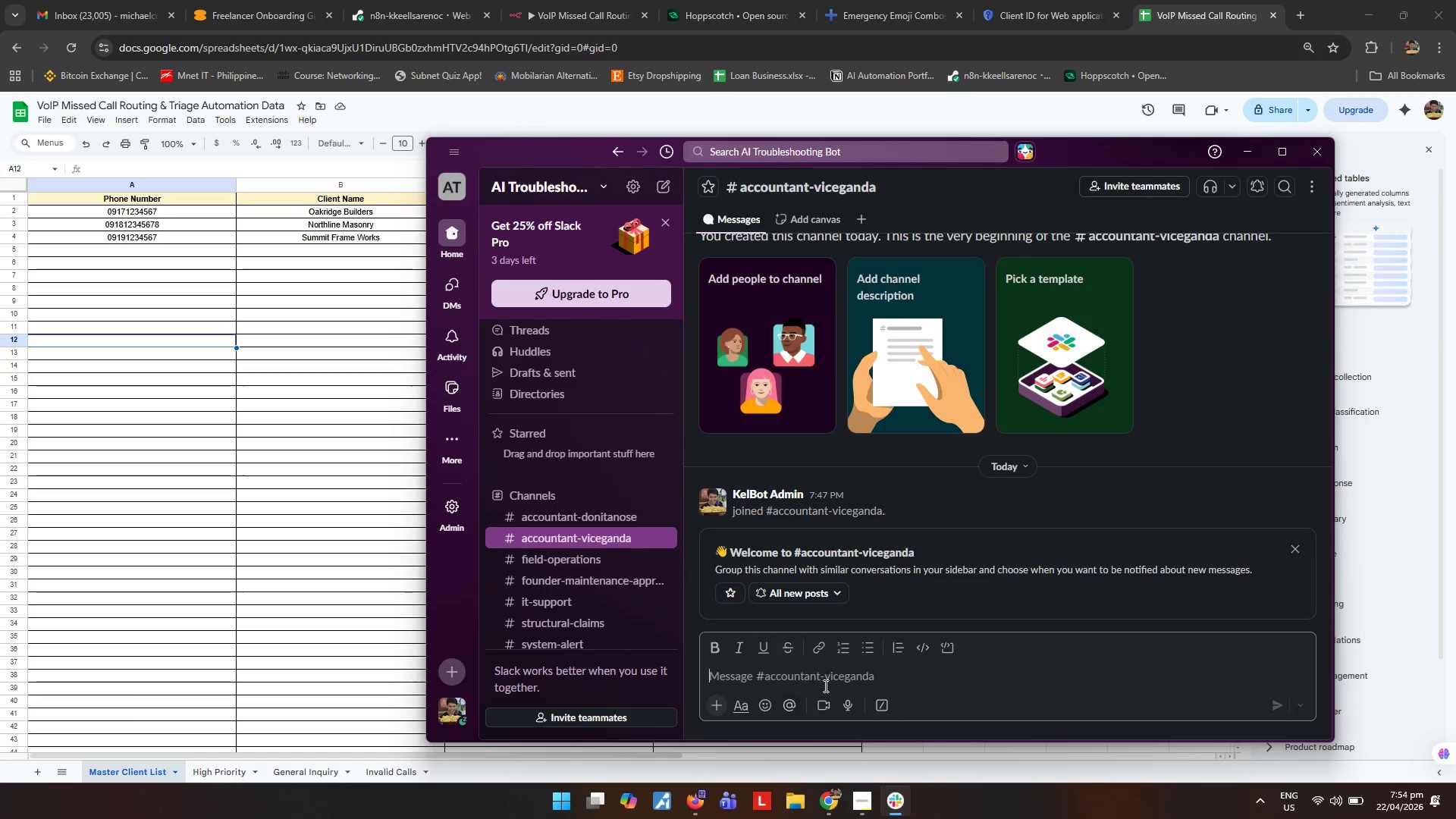 
left_click([827, 684])
 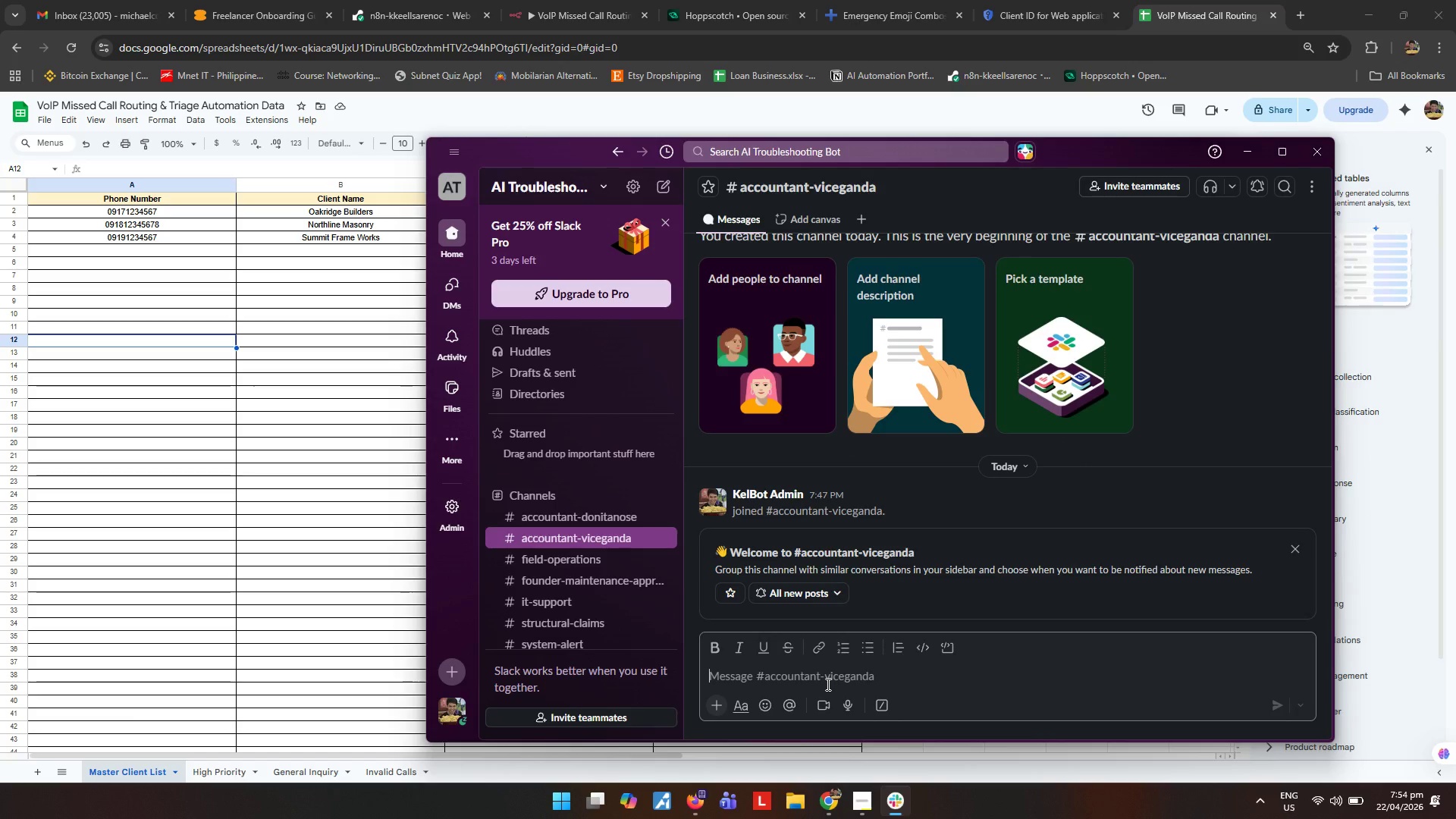 
type(/invite @)
 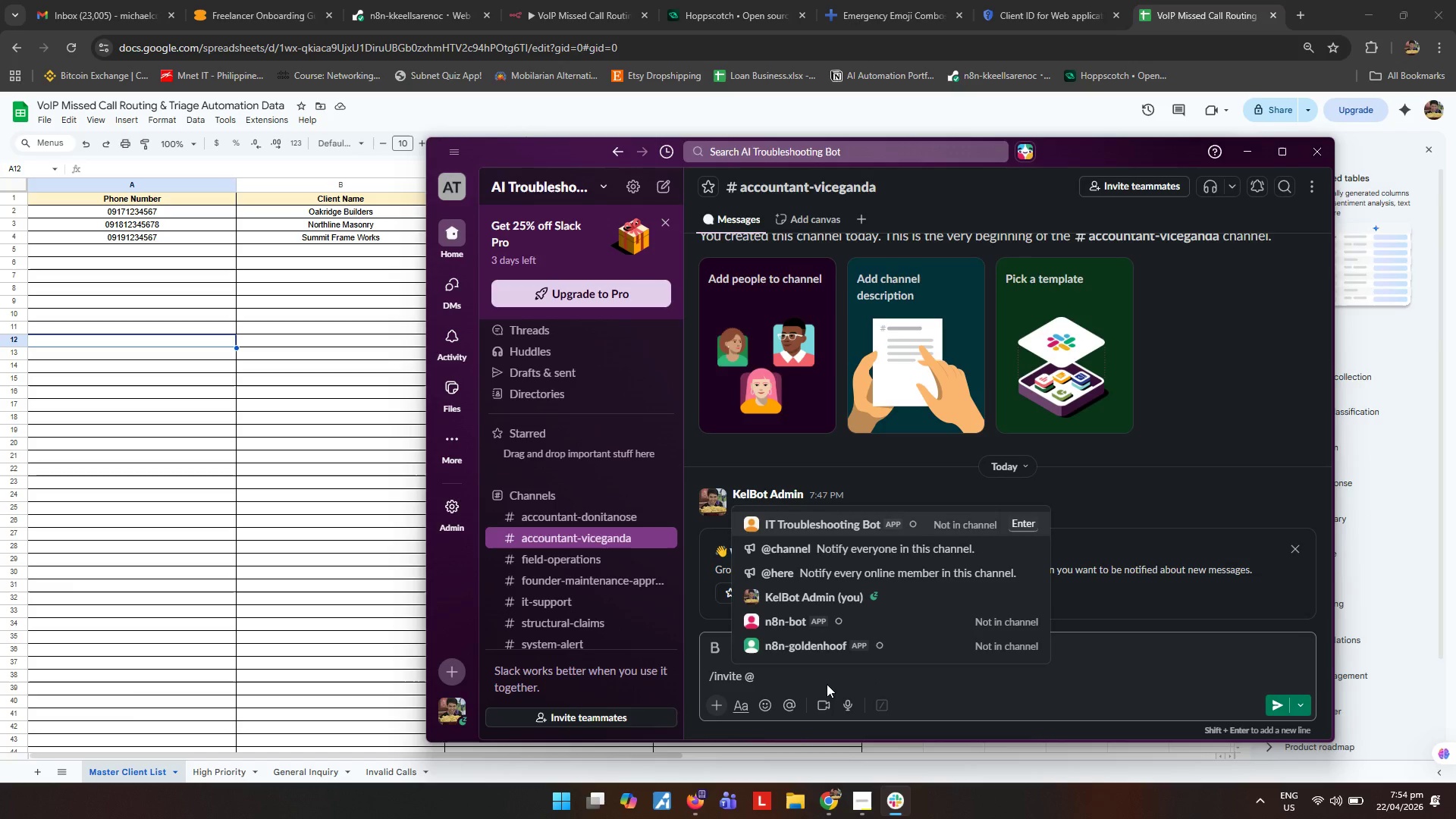 
key(Enter)
 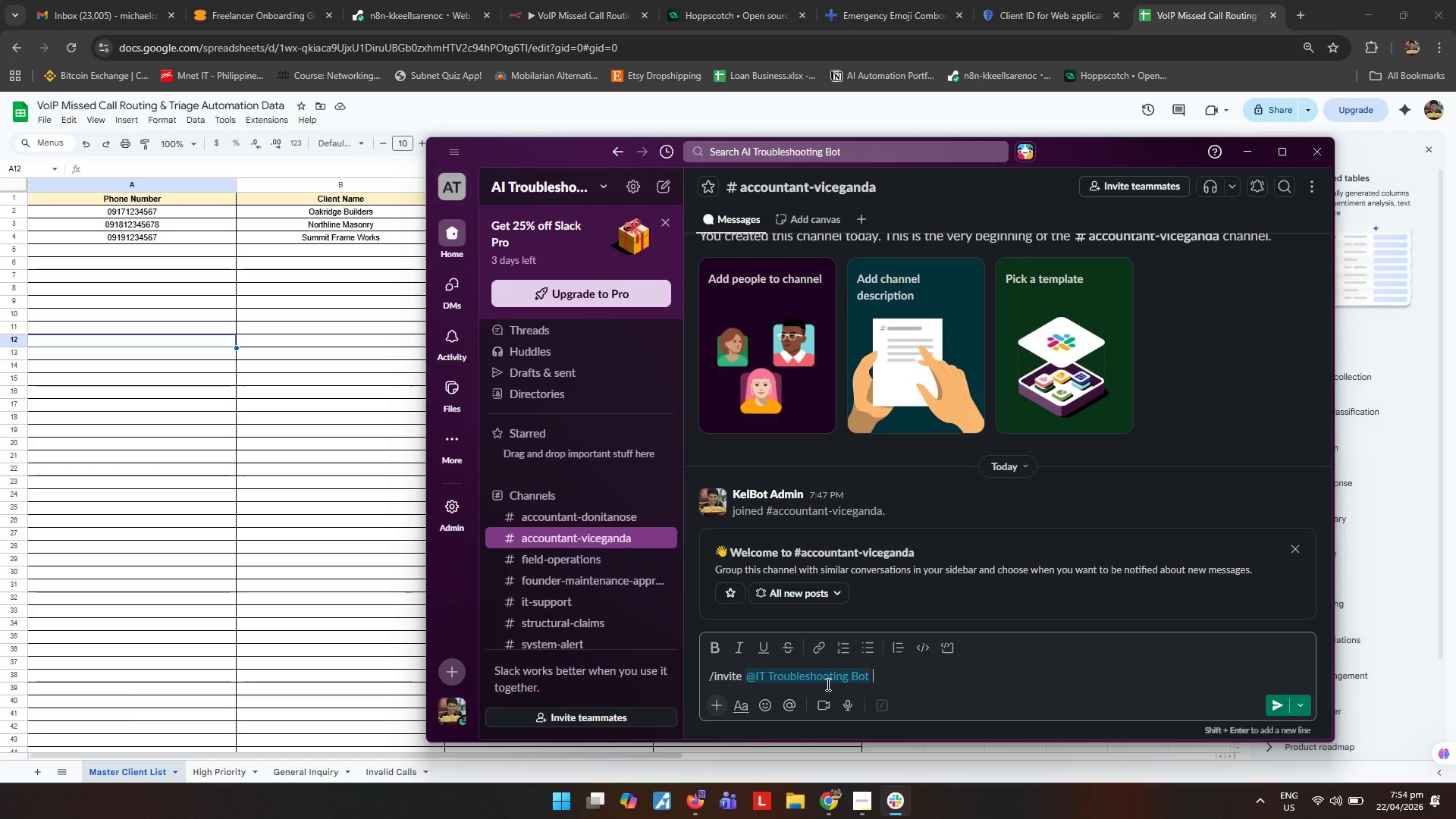 
key(Enter)
 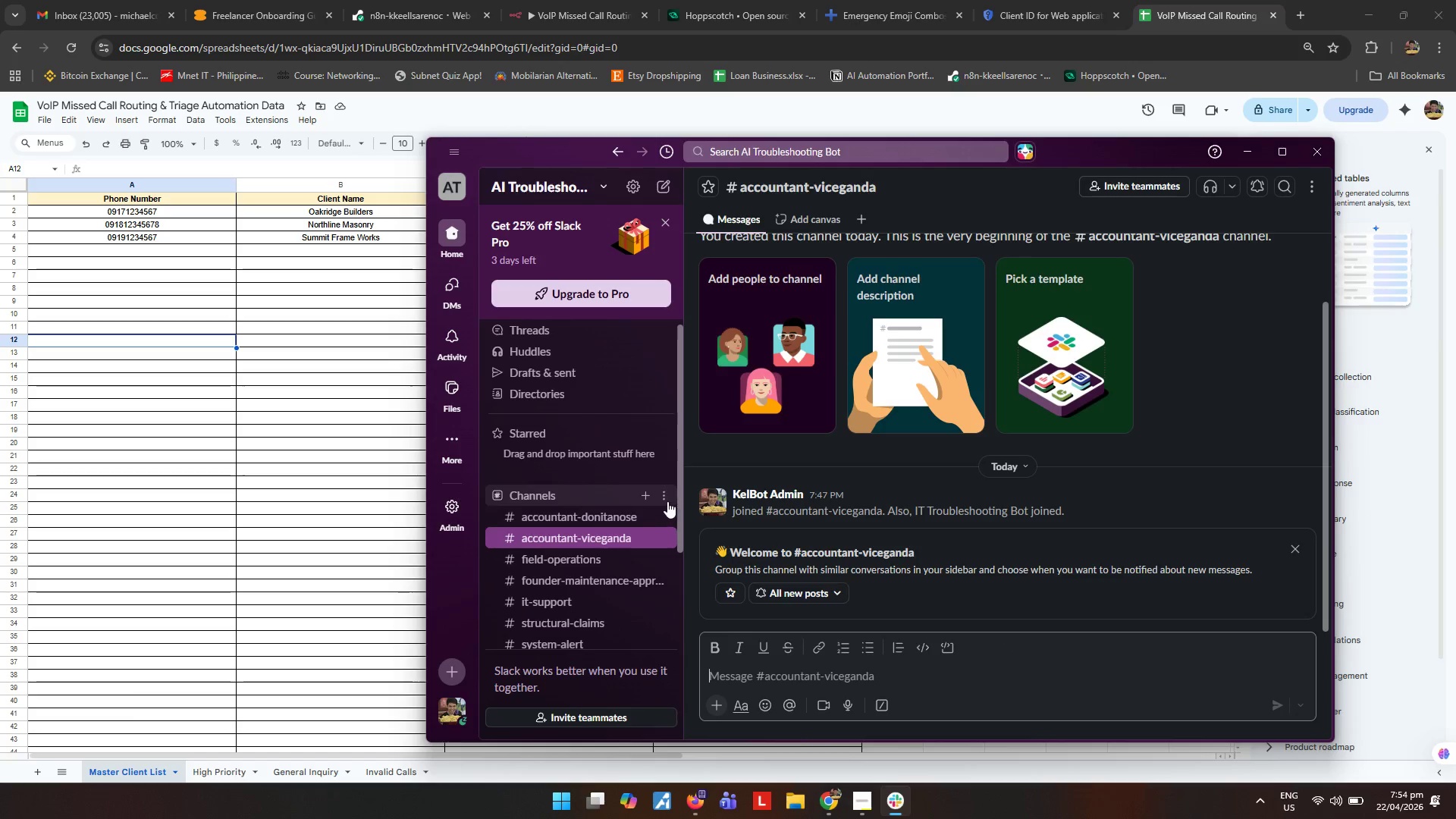 
left_click([648, 495])
 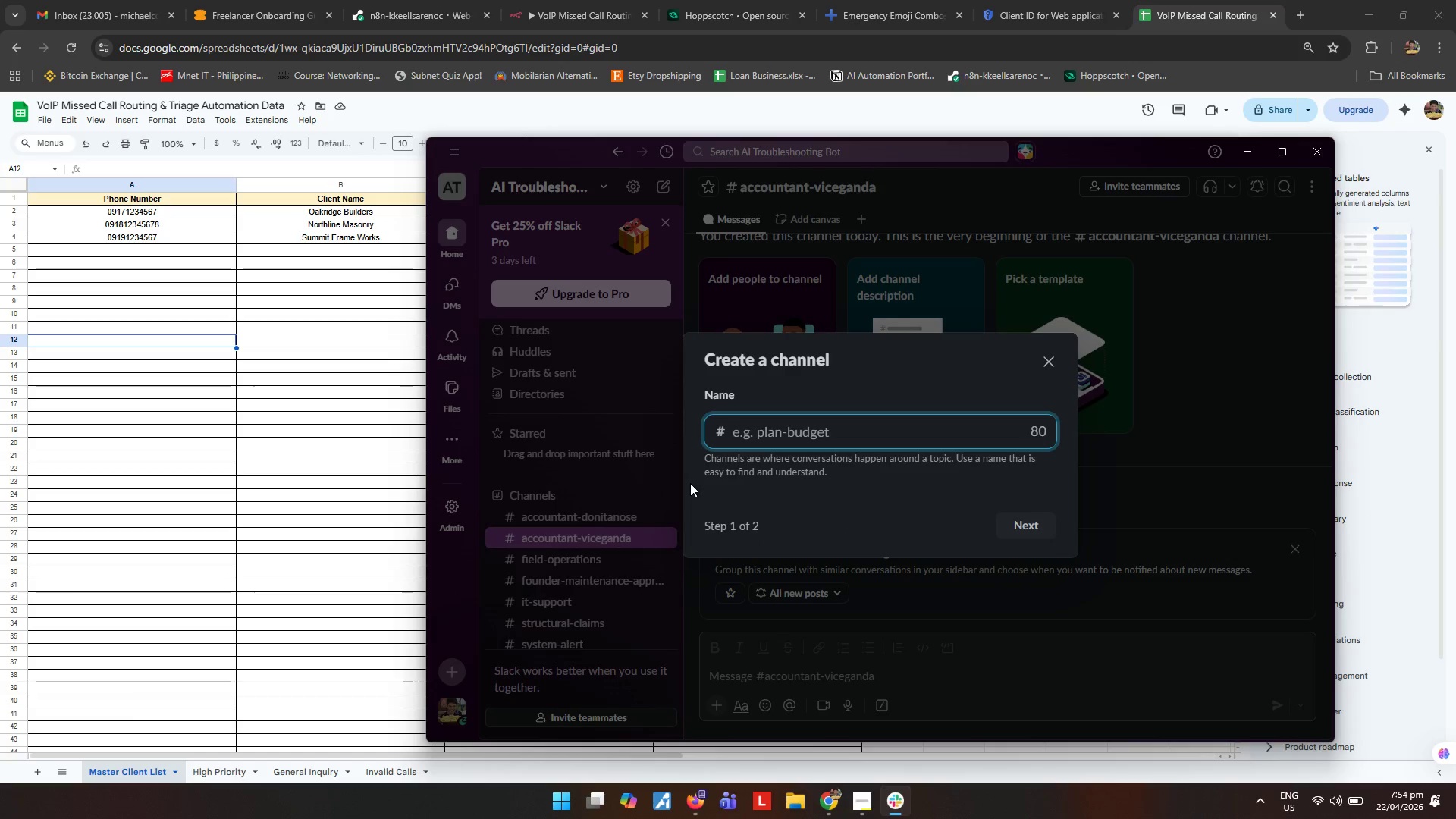 
type(accountant-taylorswiftie)
 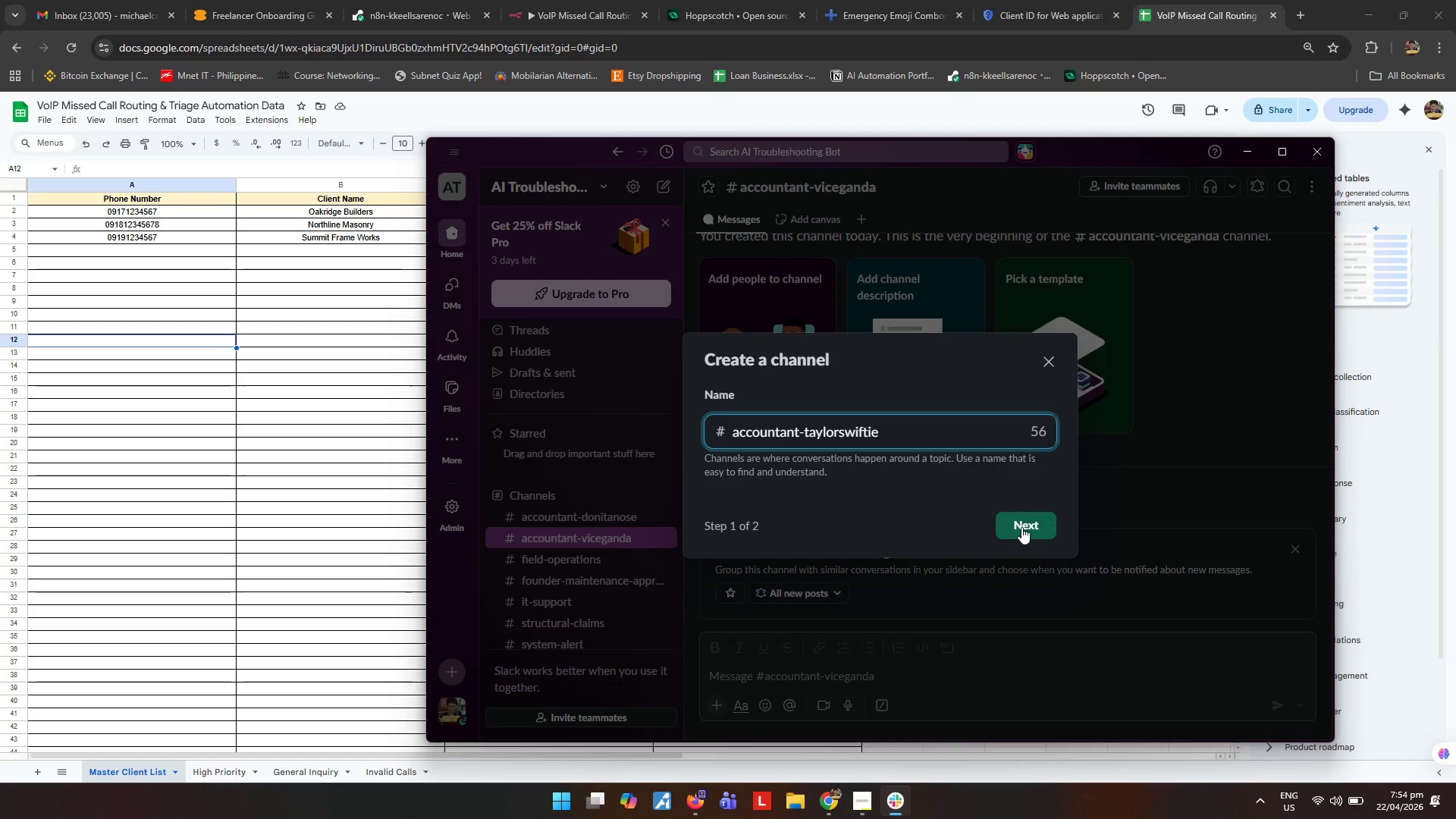 
left_click([1021, 527])
 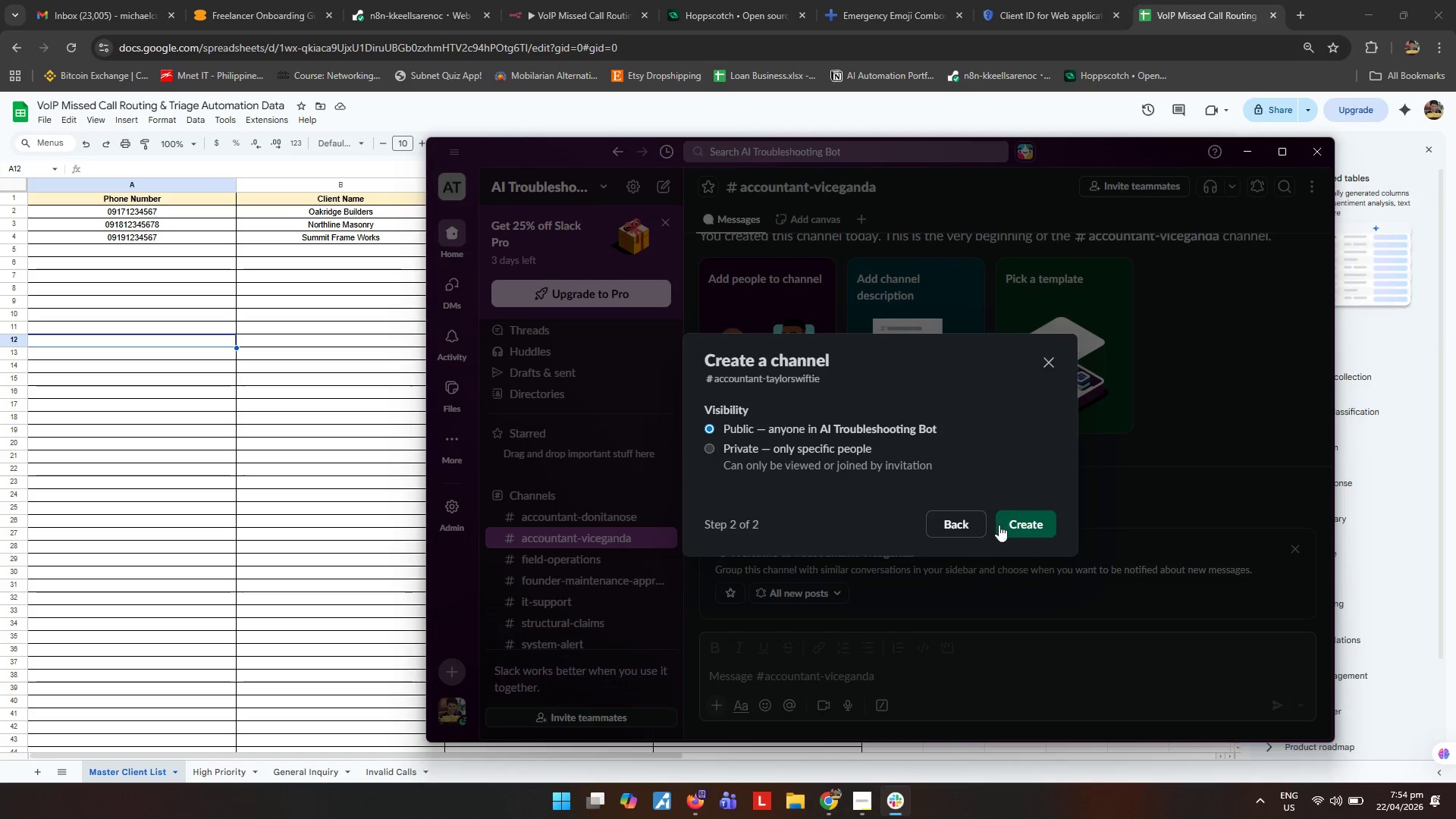 
left_click([1021, 522])
 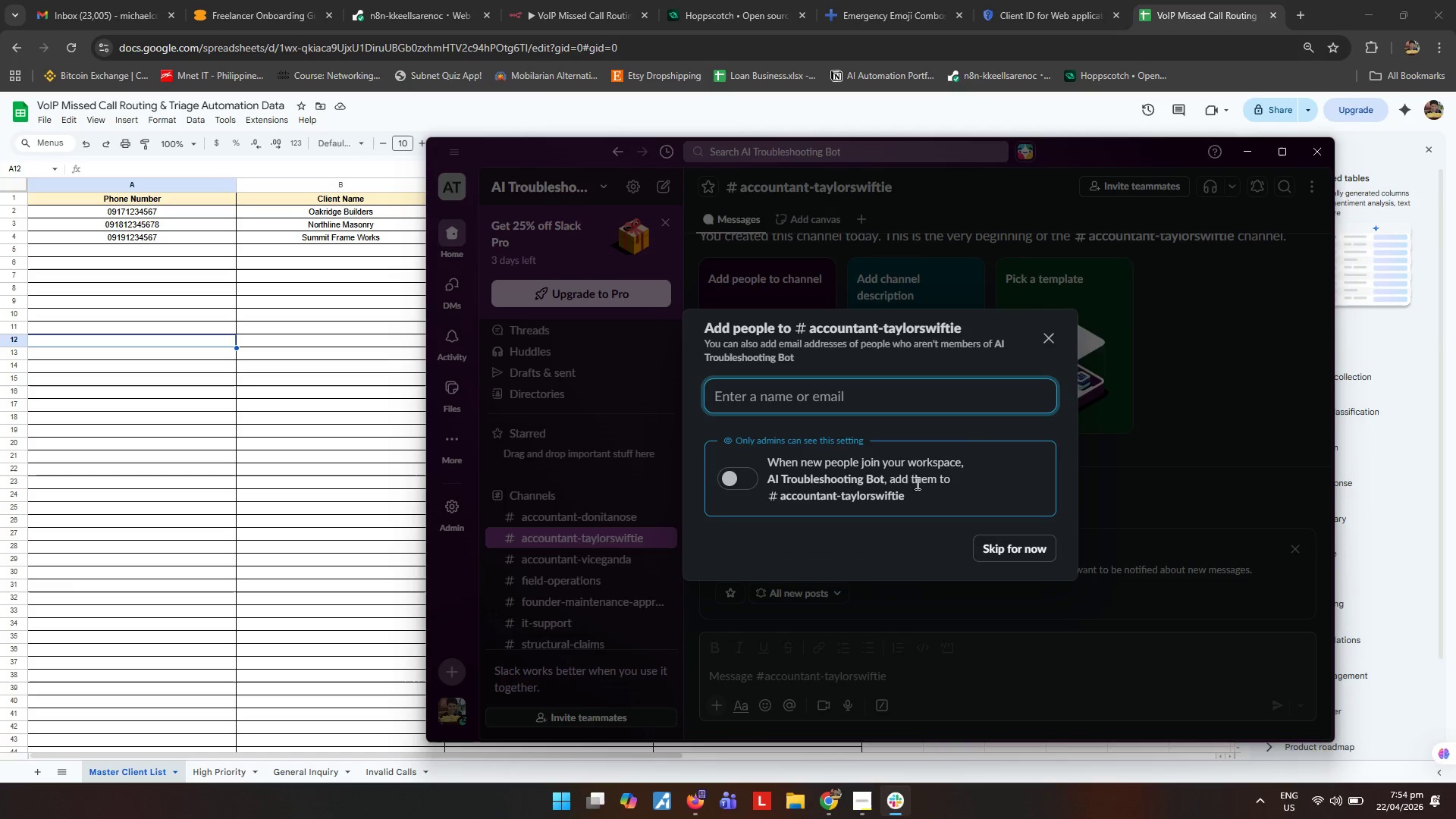 
left_click([1044, 337])
 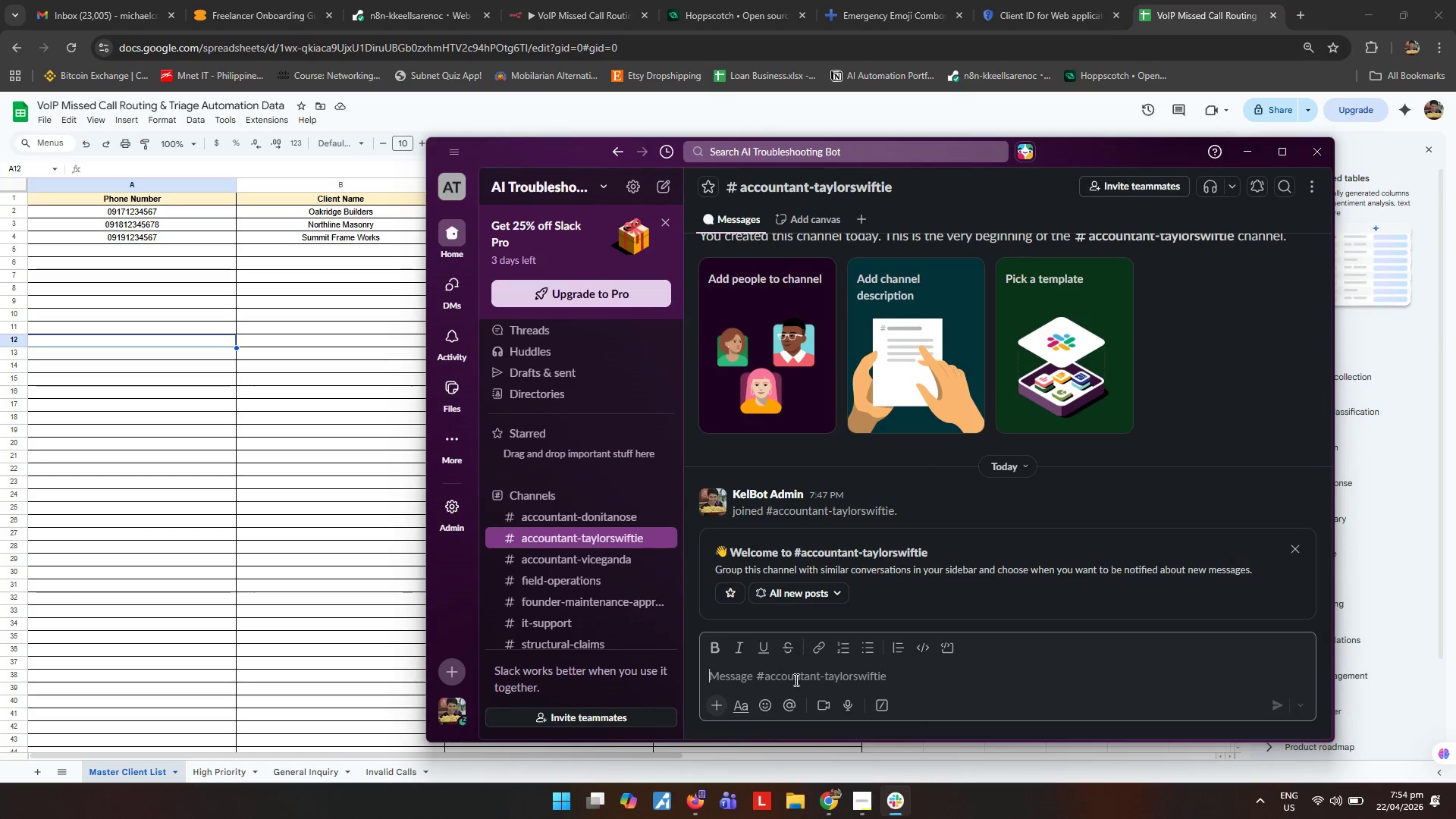 
left_click([795, 679])
 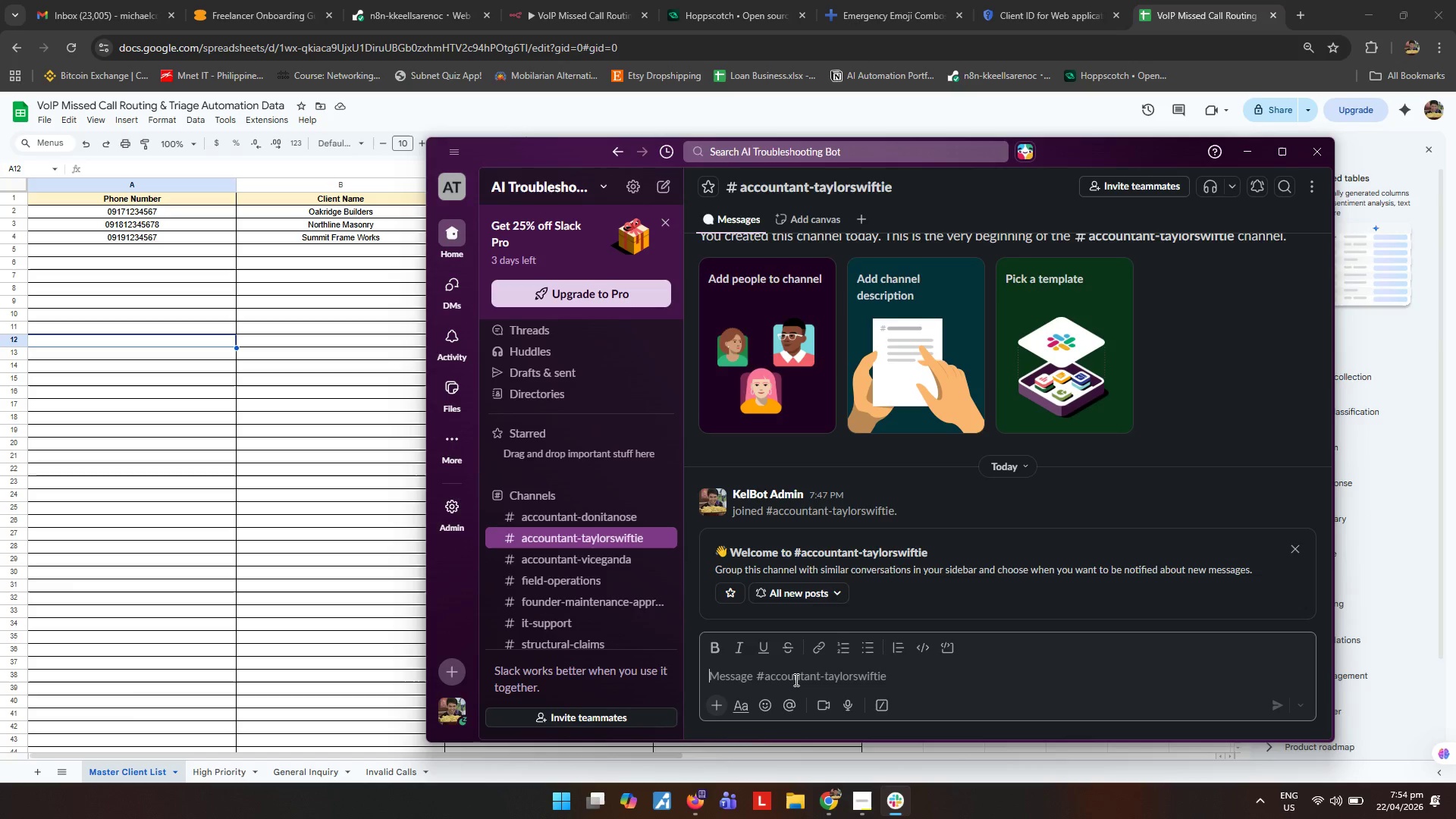 
type(/s)
key(Backspace)
type(inite )
key(Backspace)
key(Backspace)
key(Backspace)
key(Backspace)
type(vite @)
 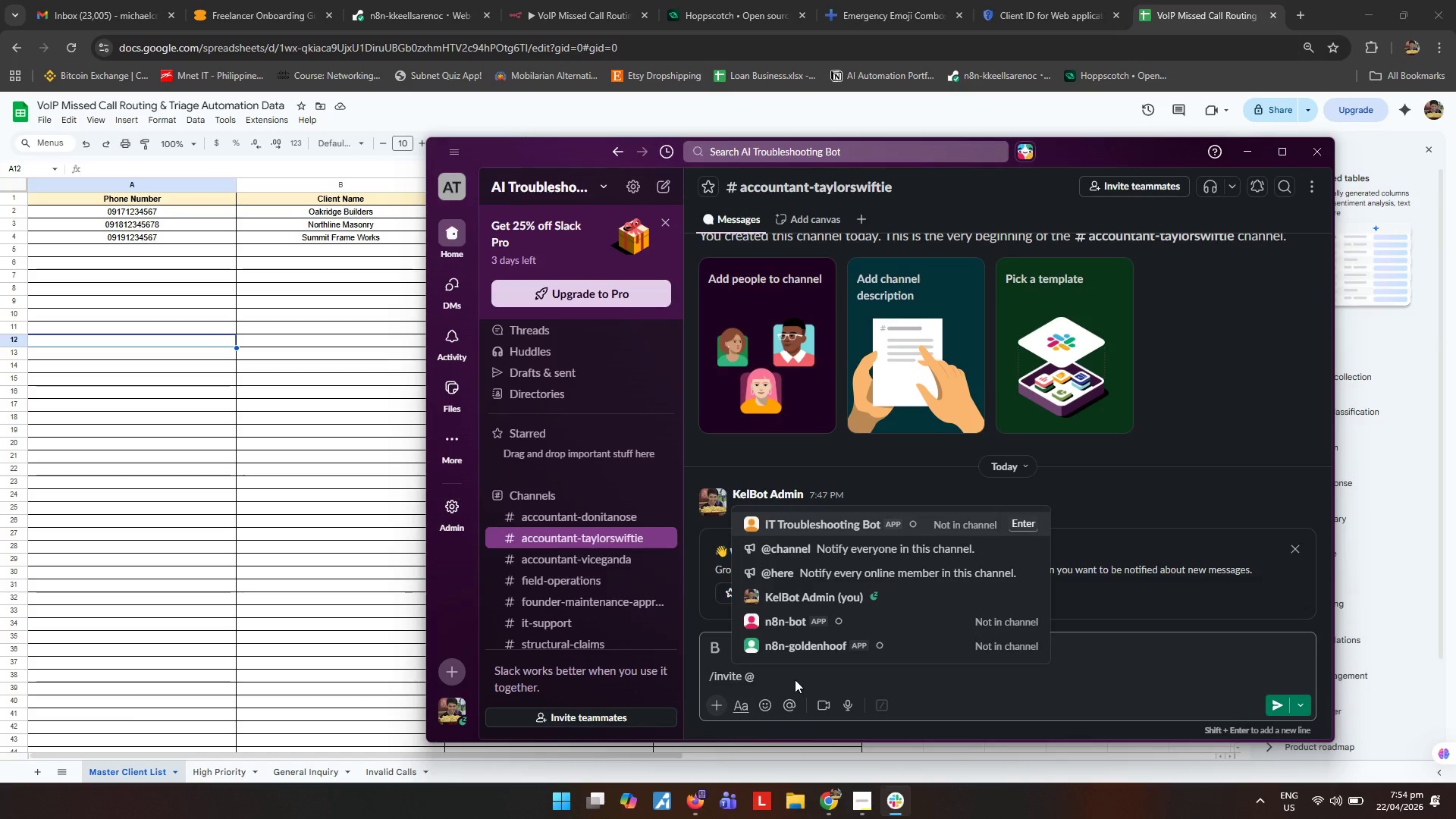 
key(Enter)
 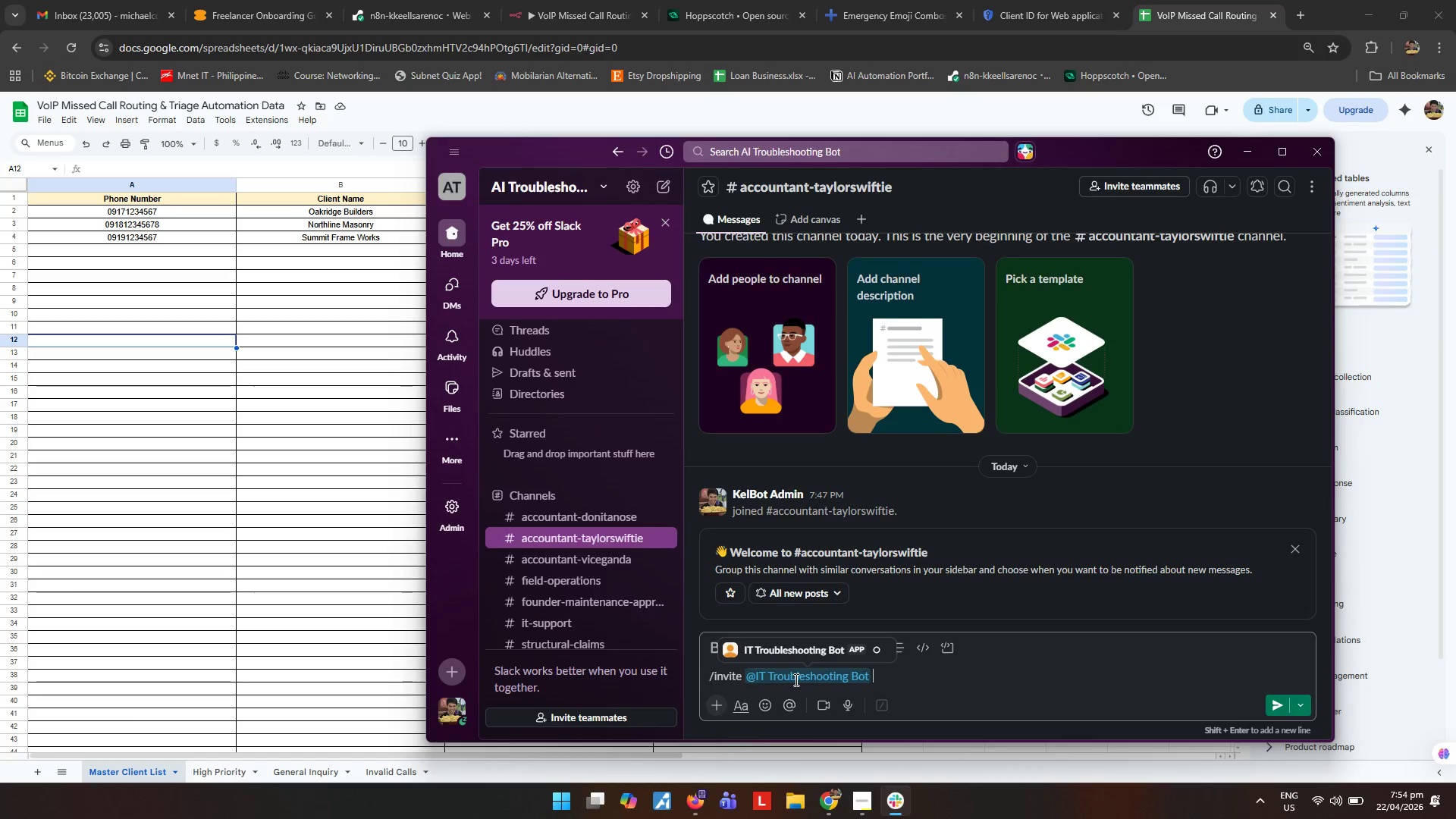 
key(Enter)
 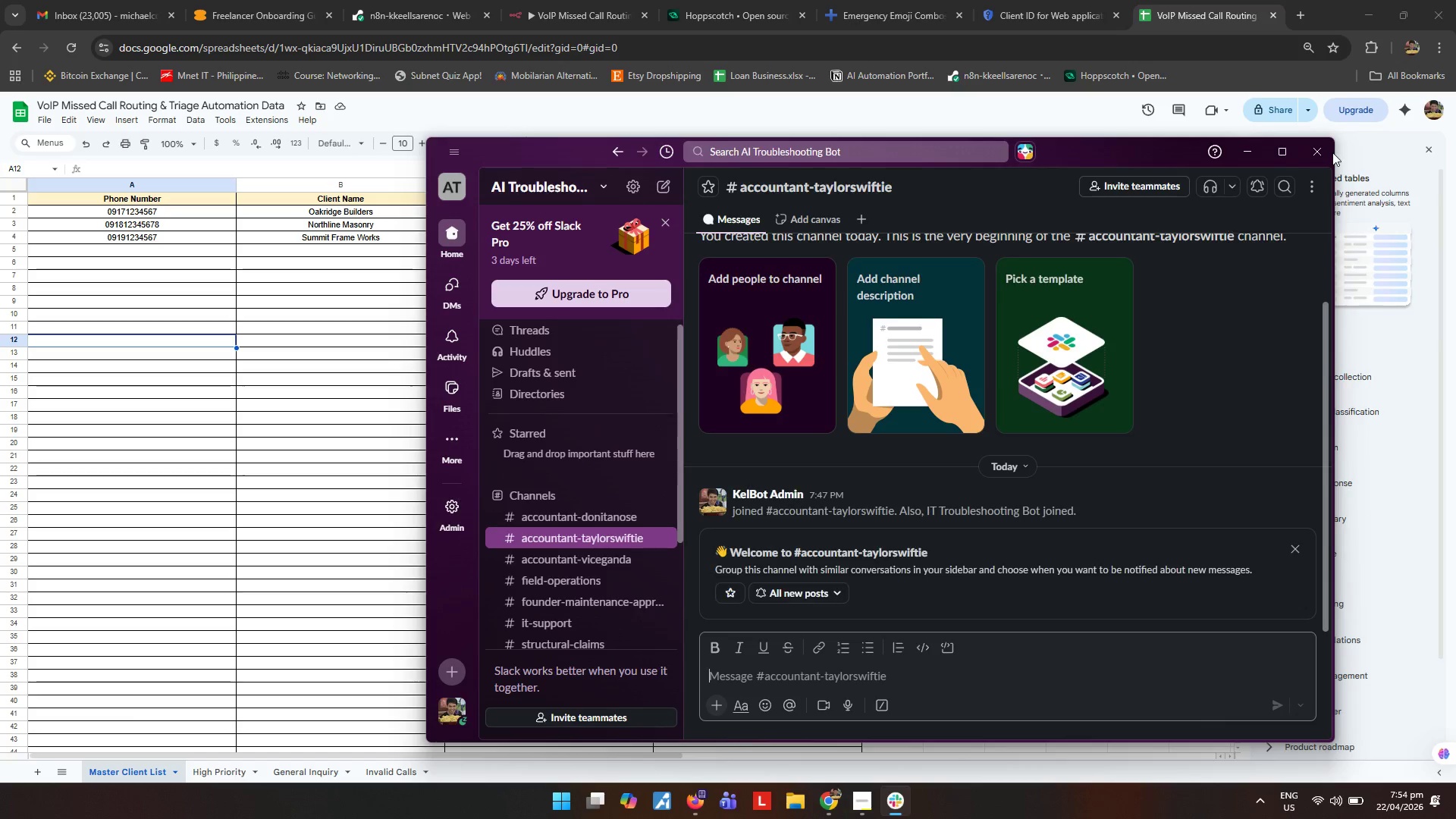 
left_click([1257, 155])
 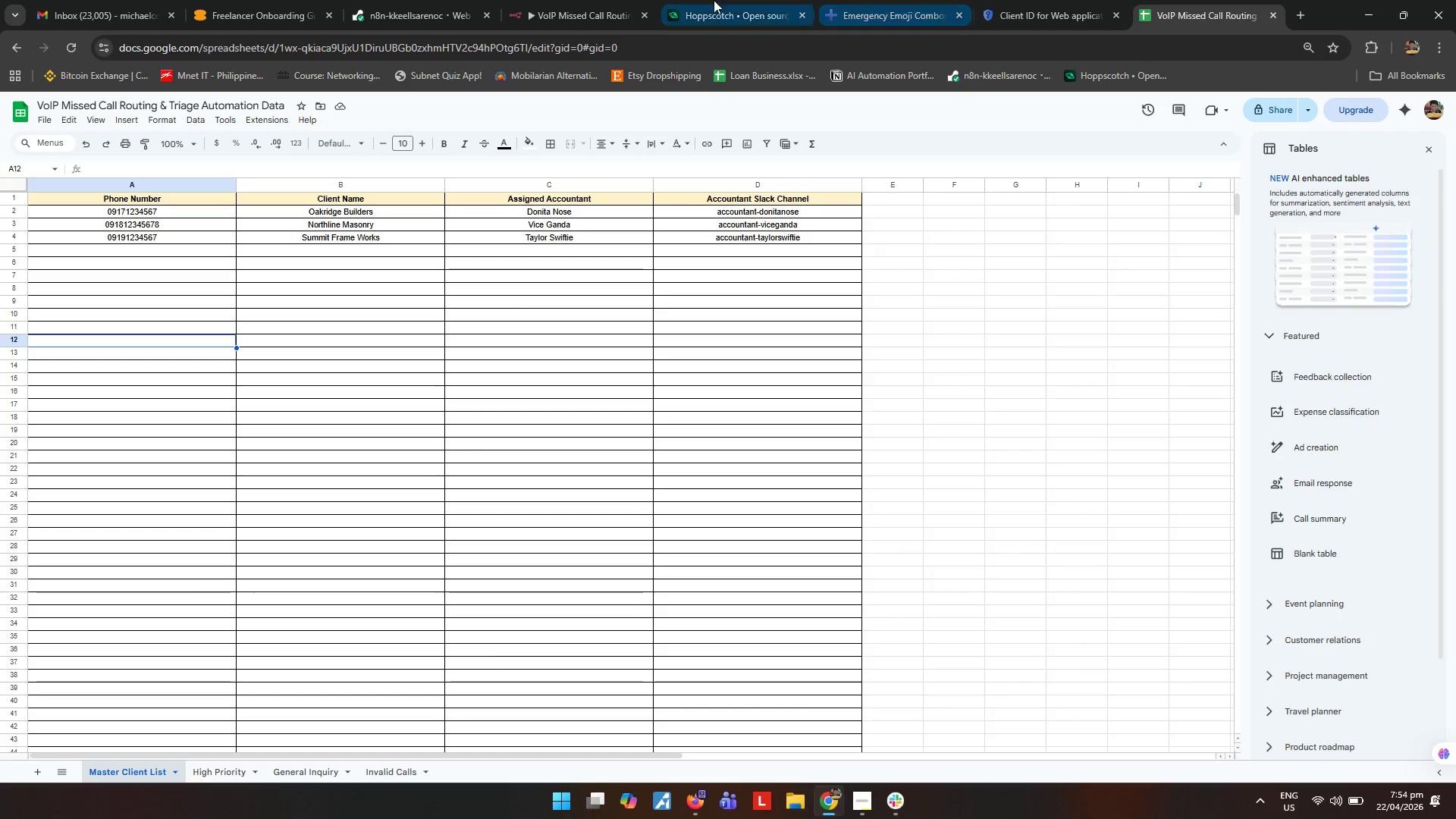 
left_click([565, 0])
 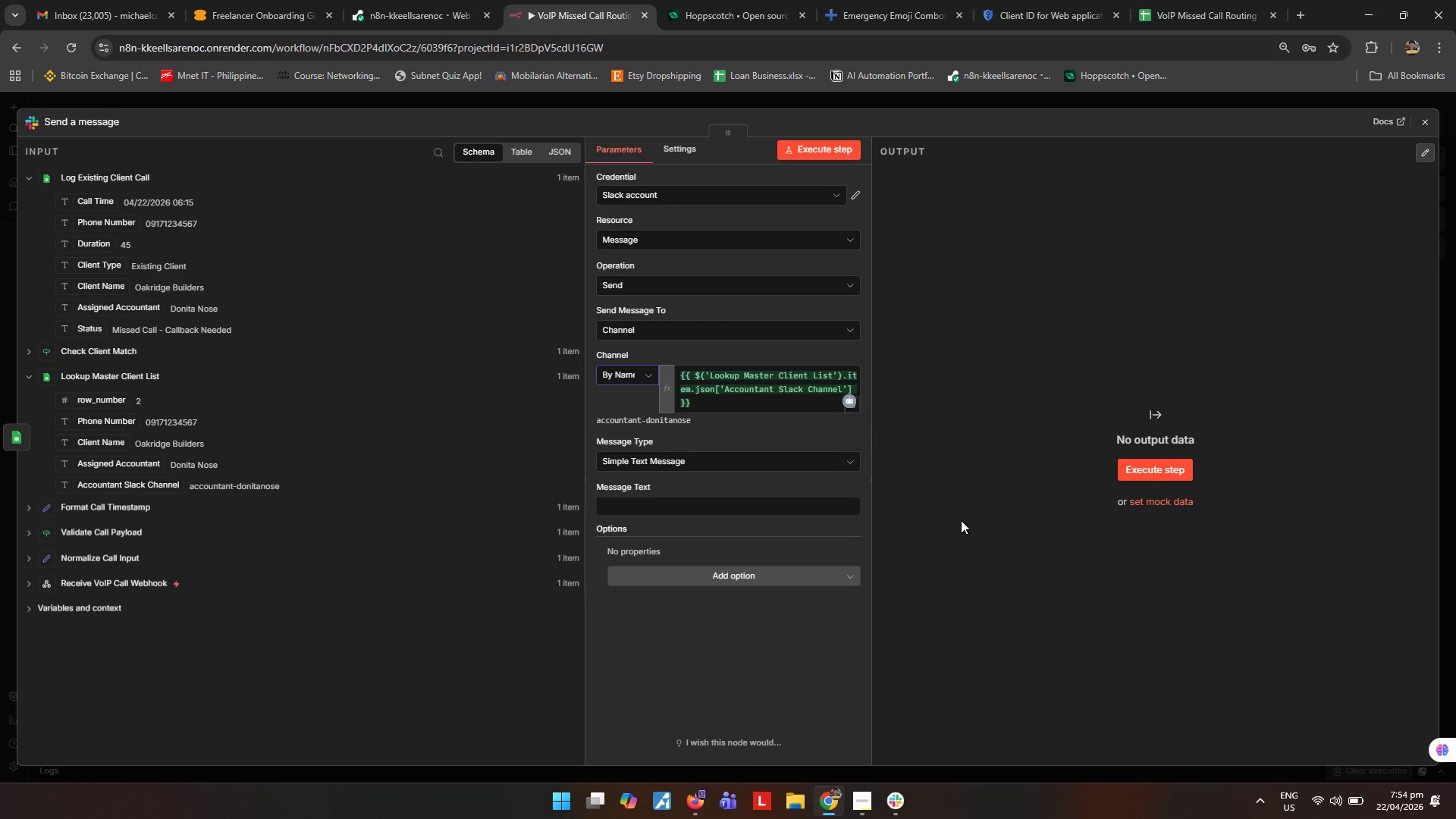 
left_click([935, 543])
 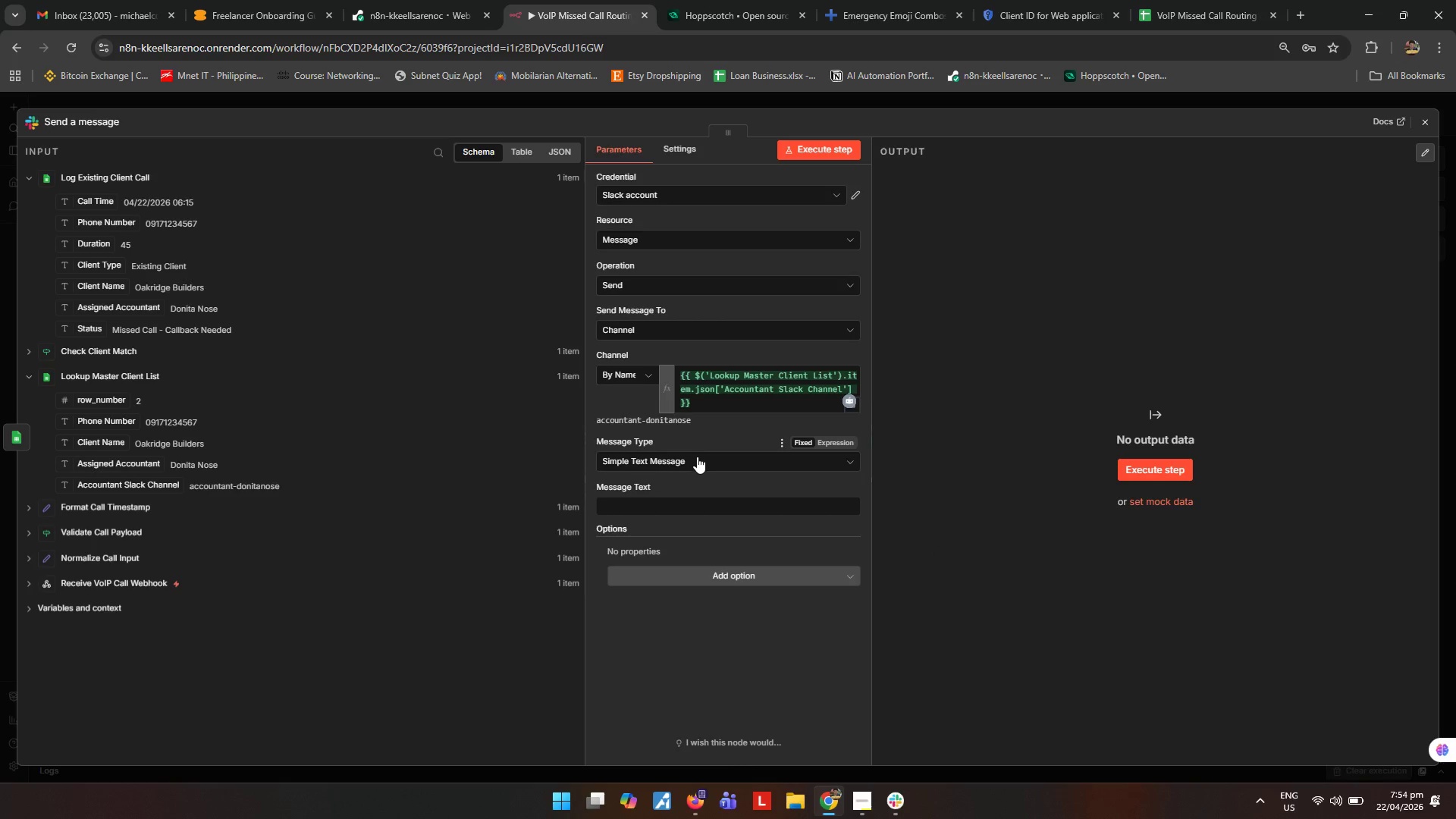 
left_click([697, 457])
 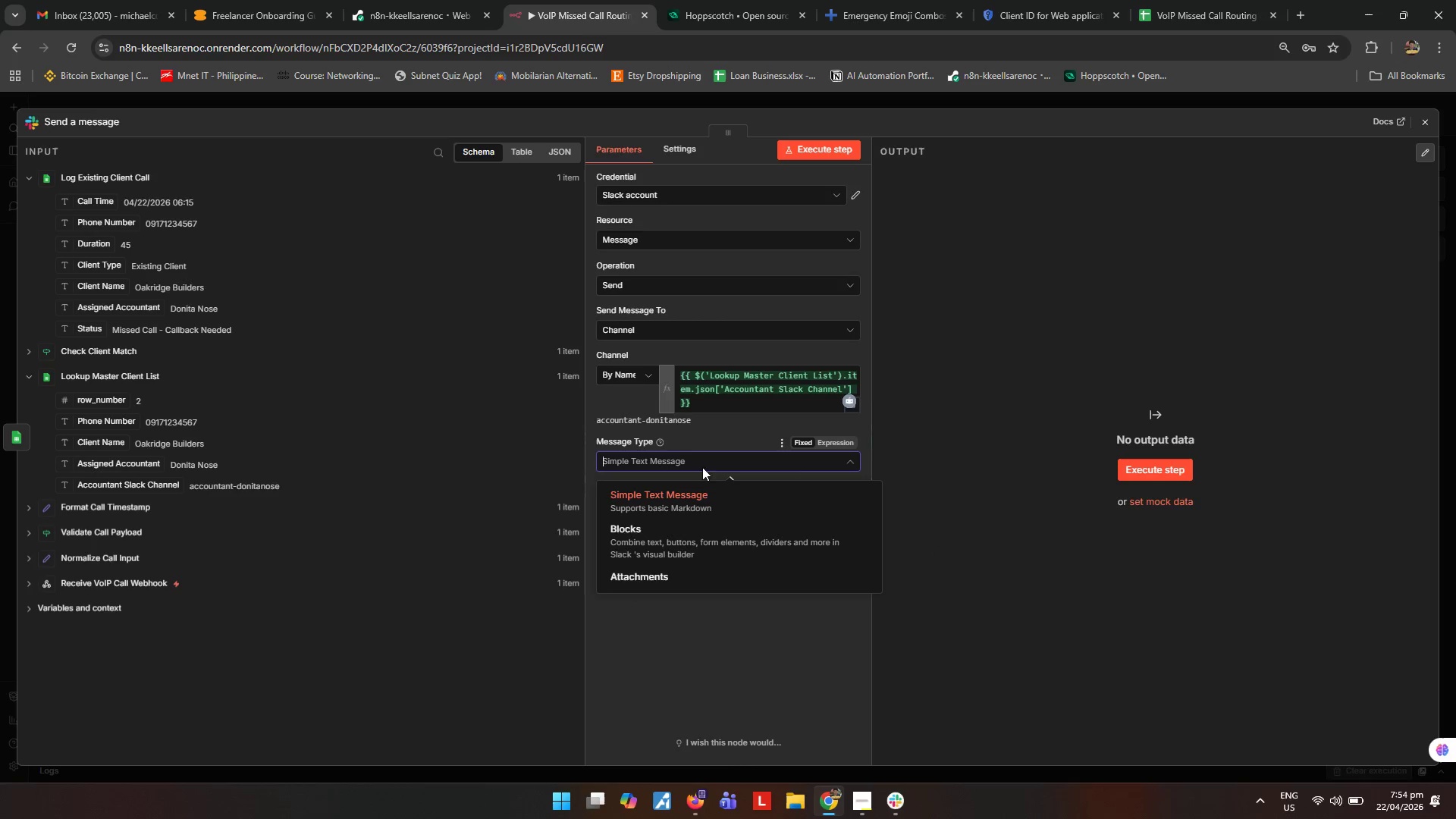 
left_click([1021, 425])
 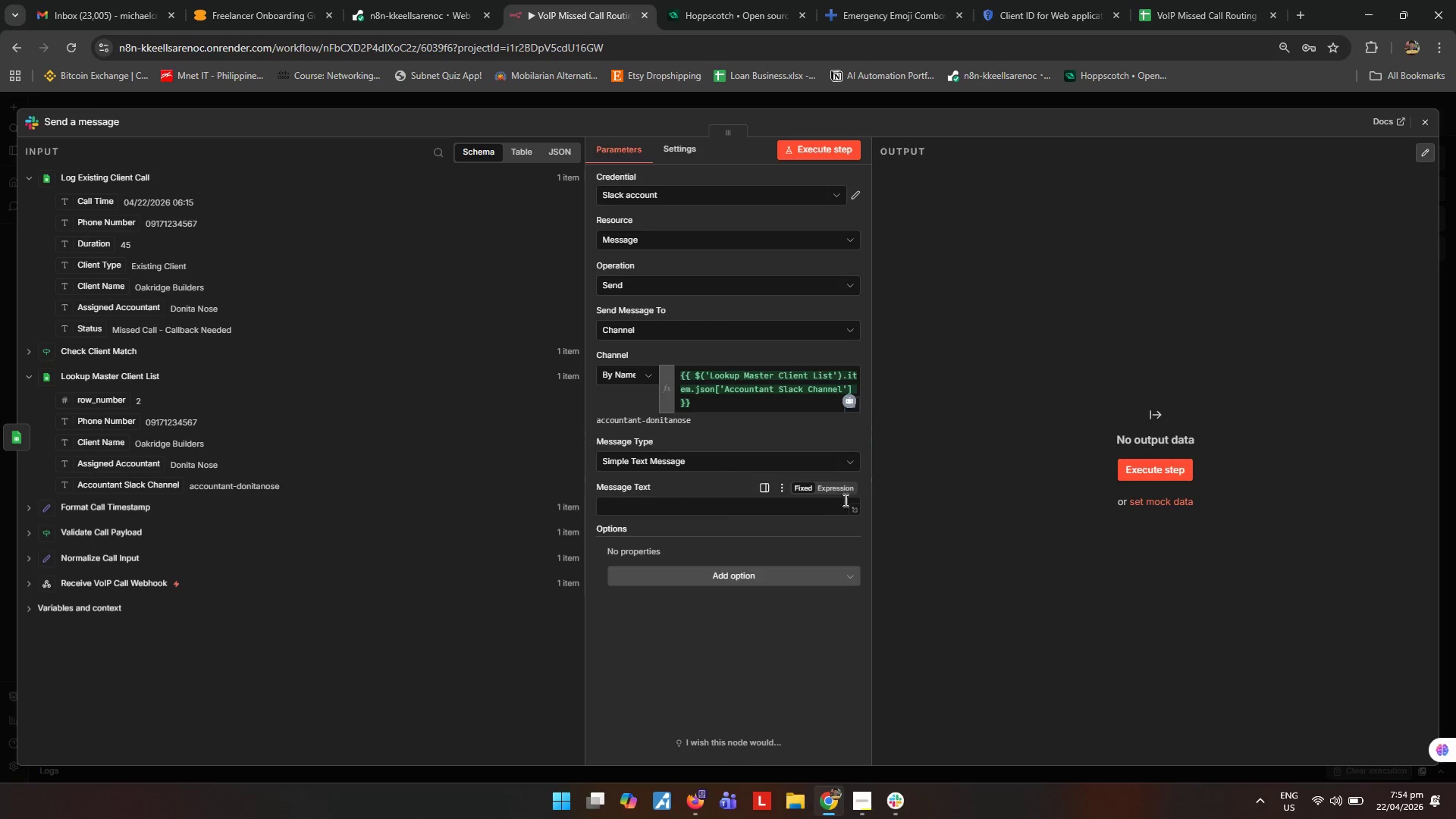 
left_click([844, 485])
 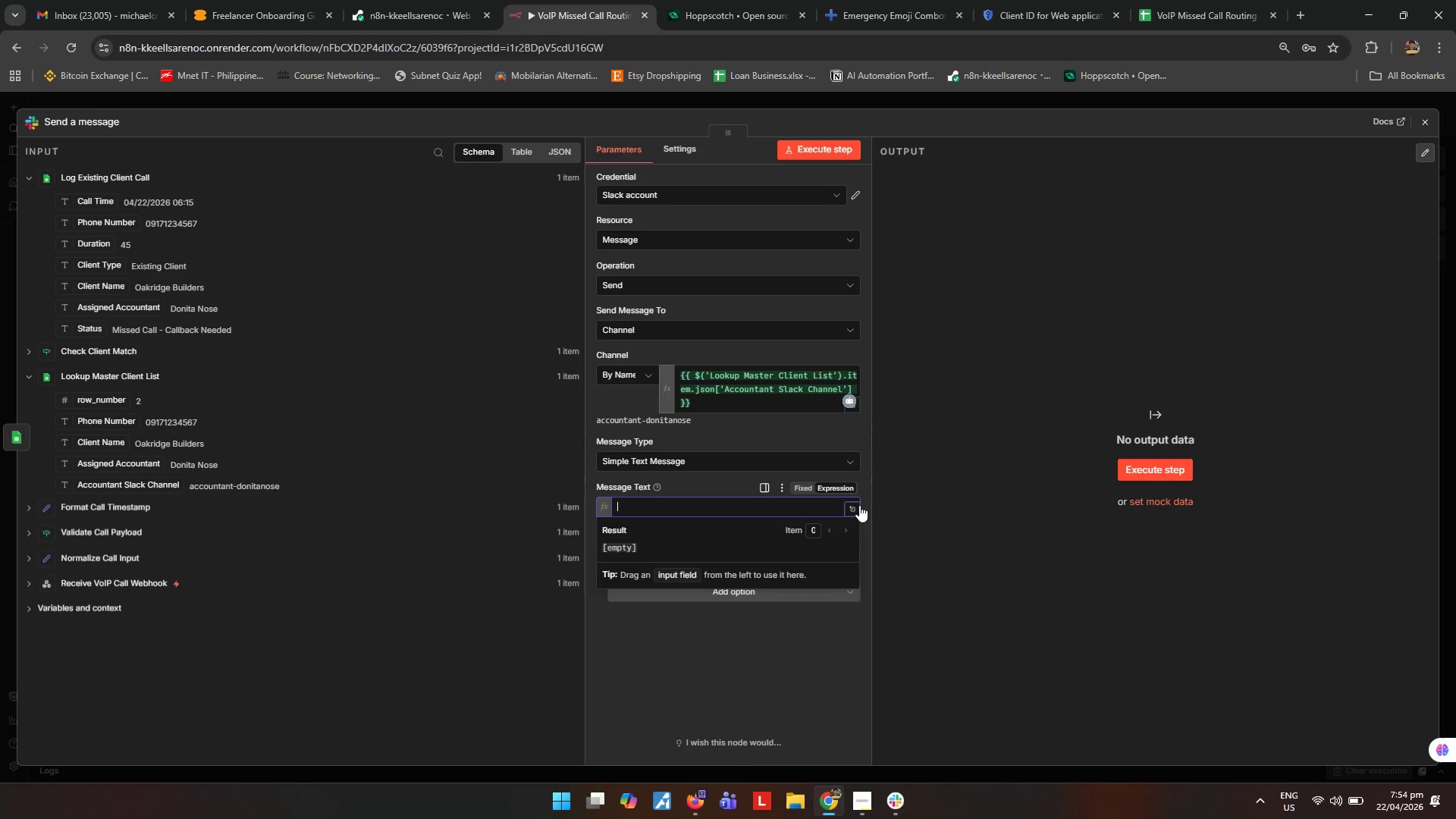 
left_click([859, 505])
 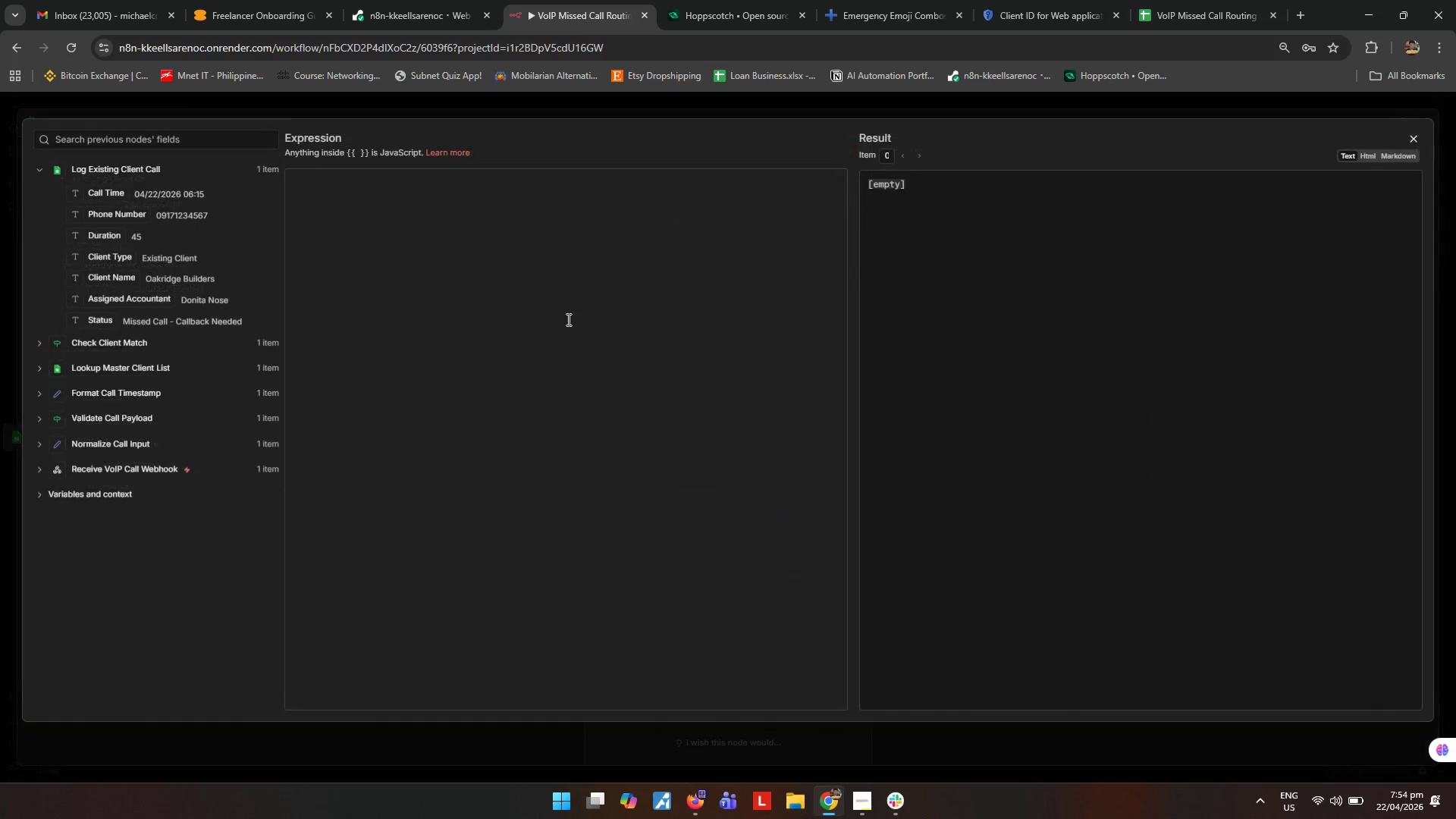 
left_click([576, 317])
 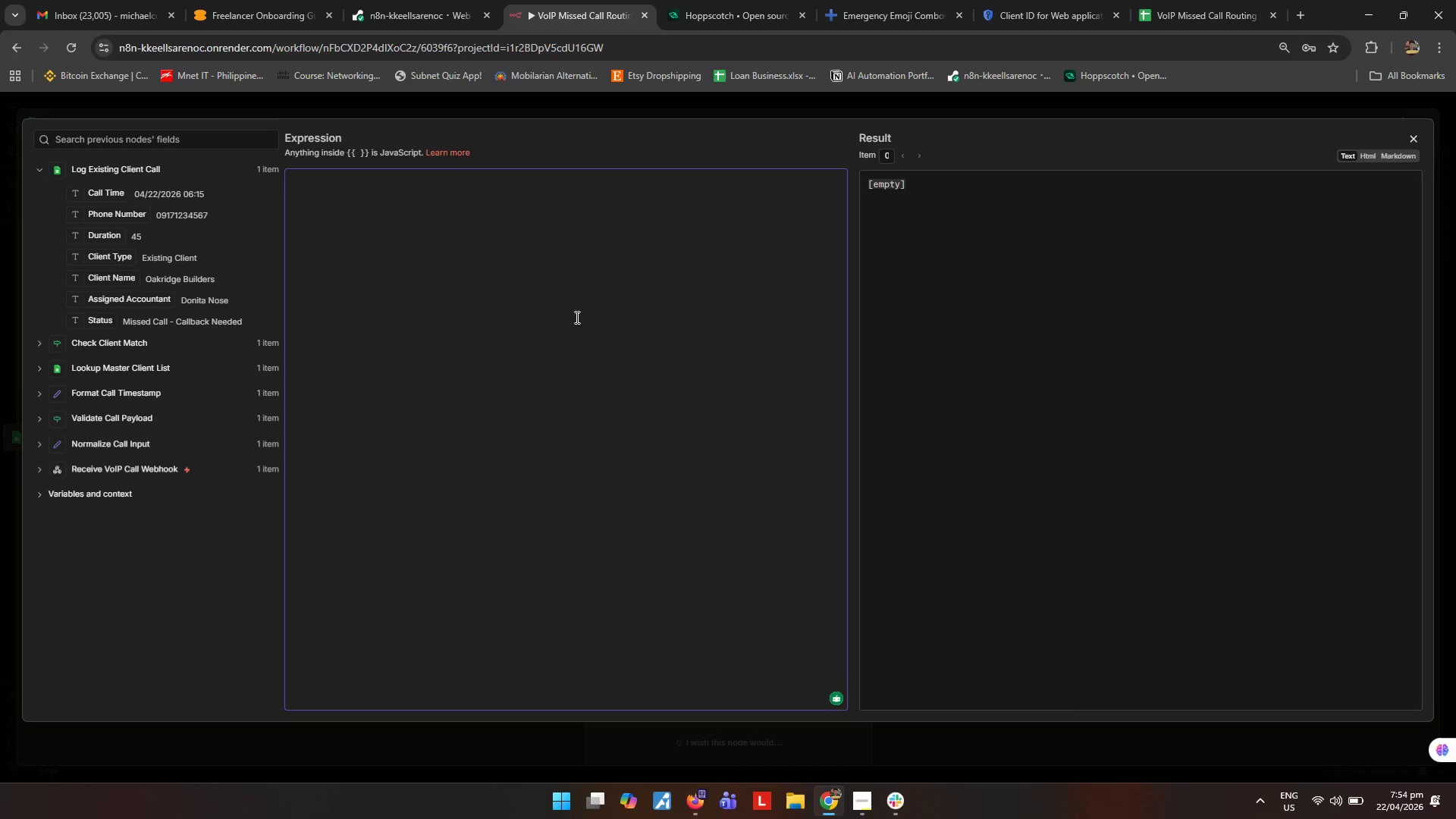 
wait(7.89)
 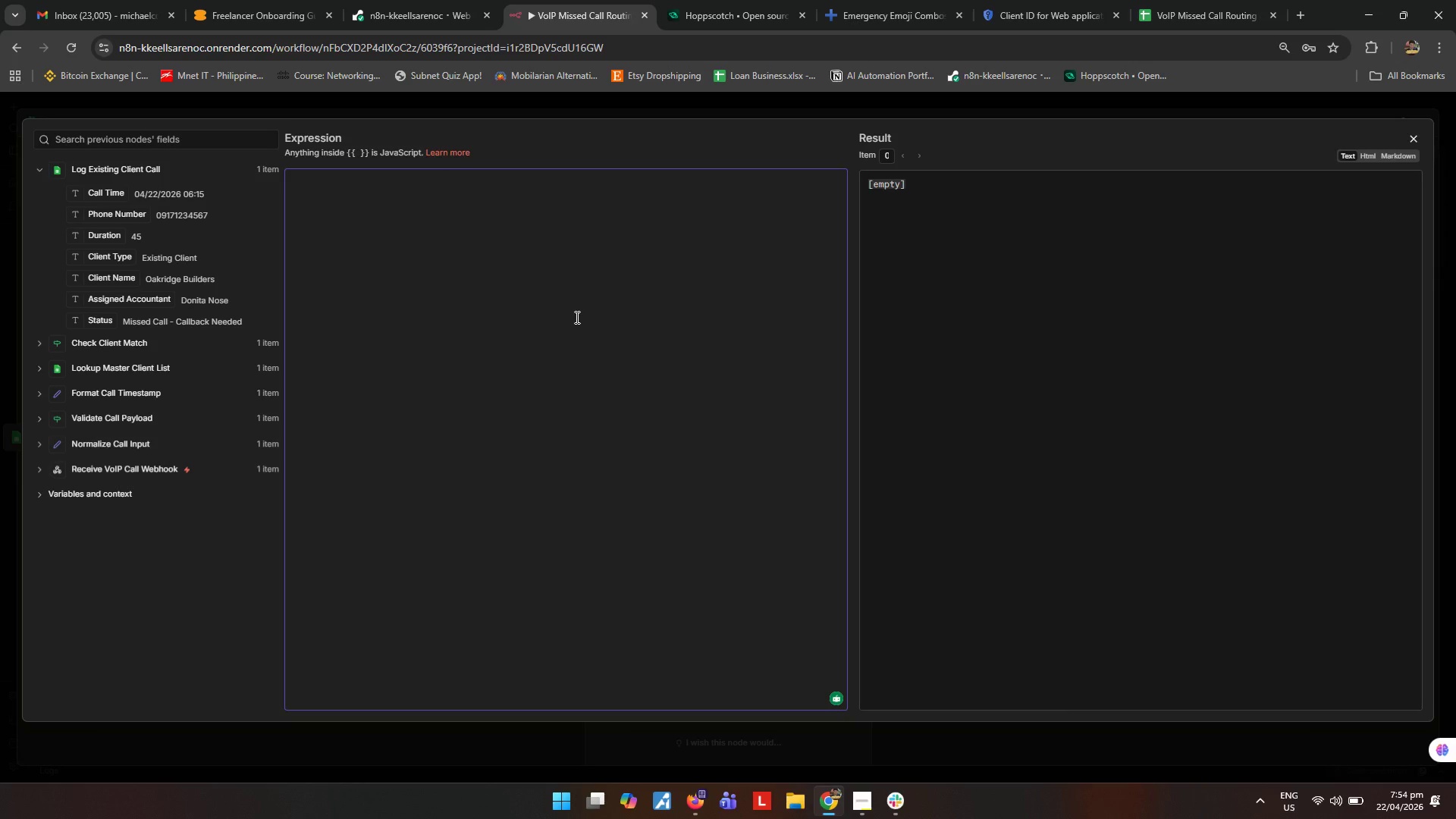 
left_click([739, 20])
 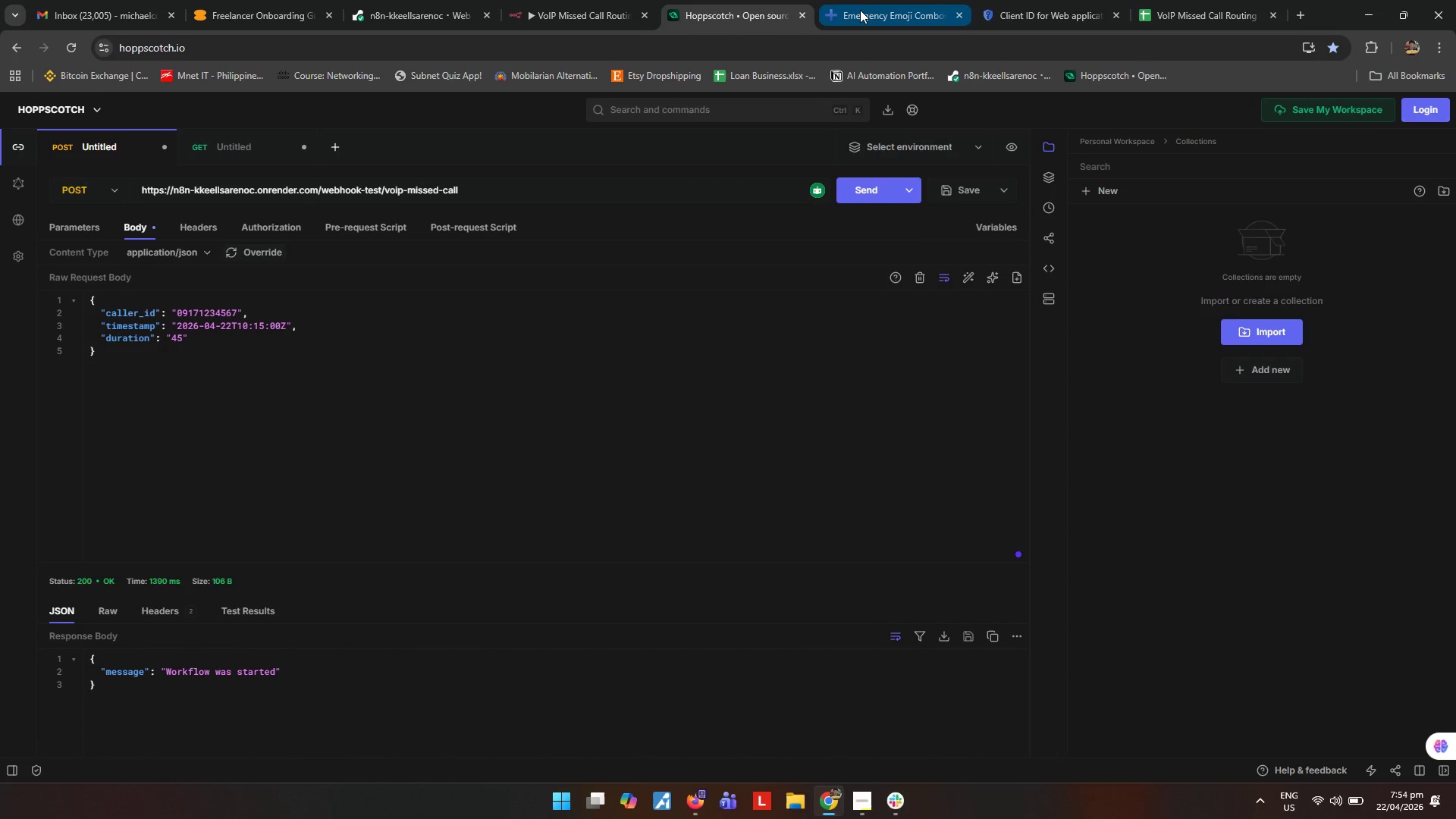 
left_click([860, 10])
 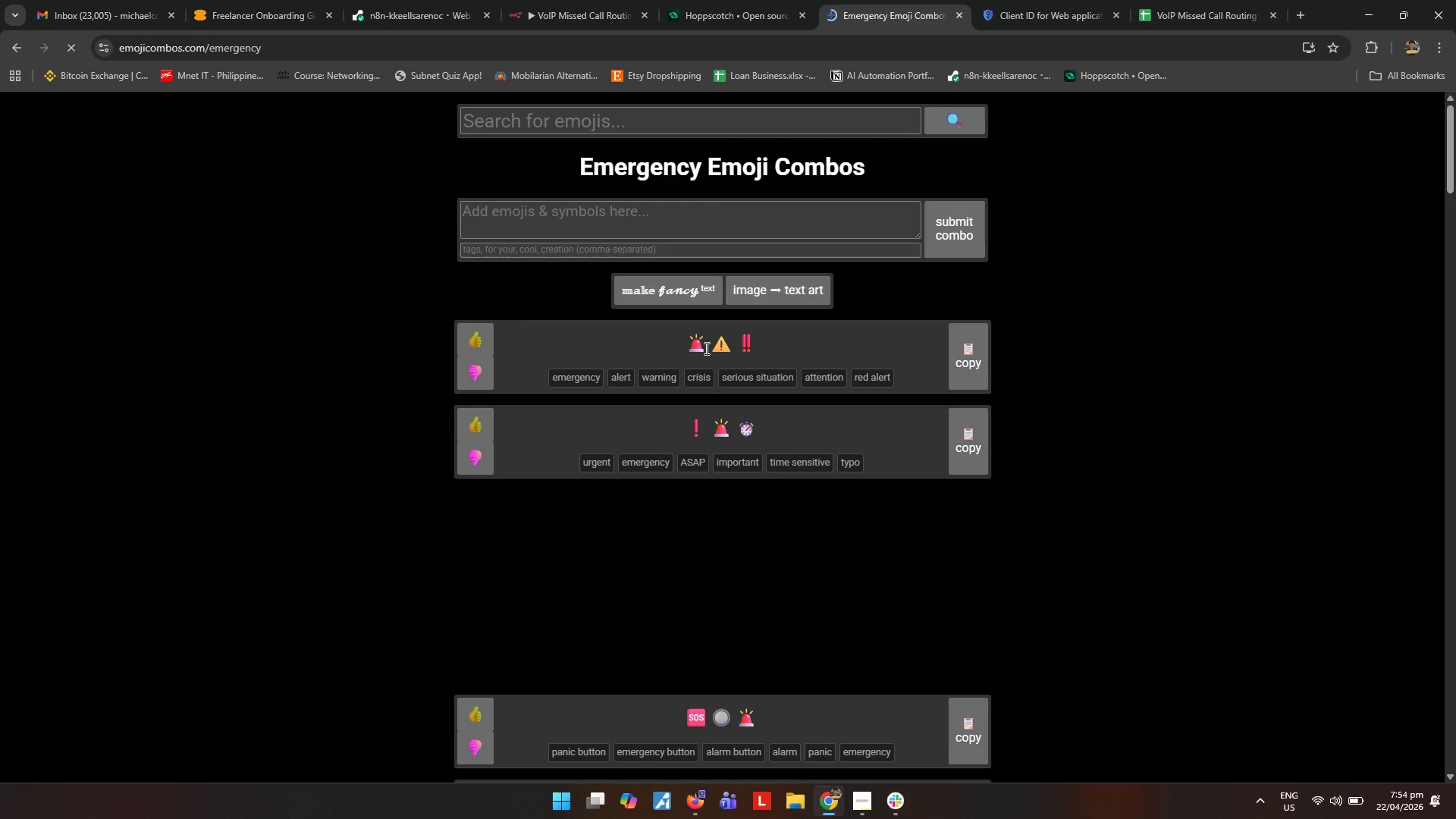 
wait(5.95)
 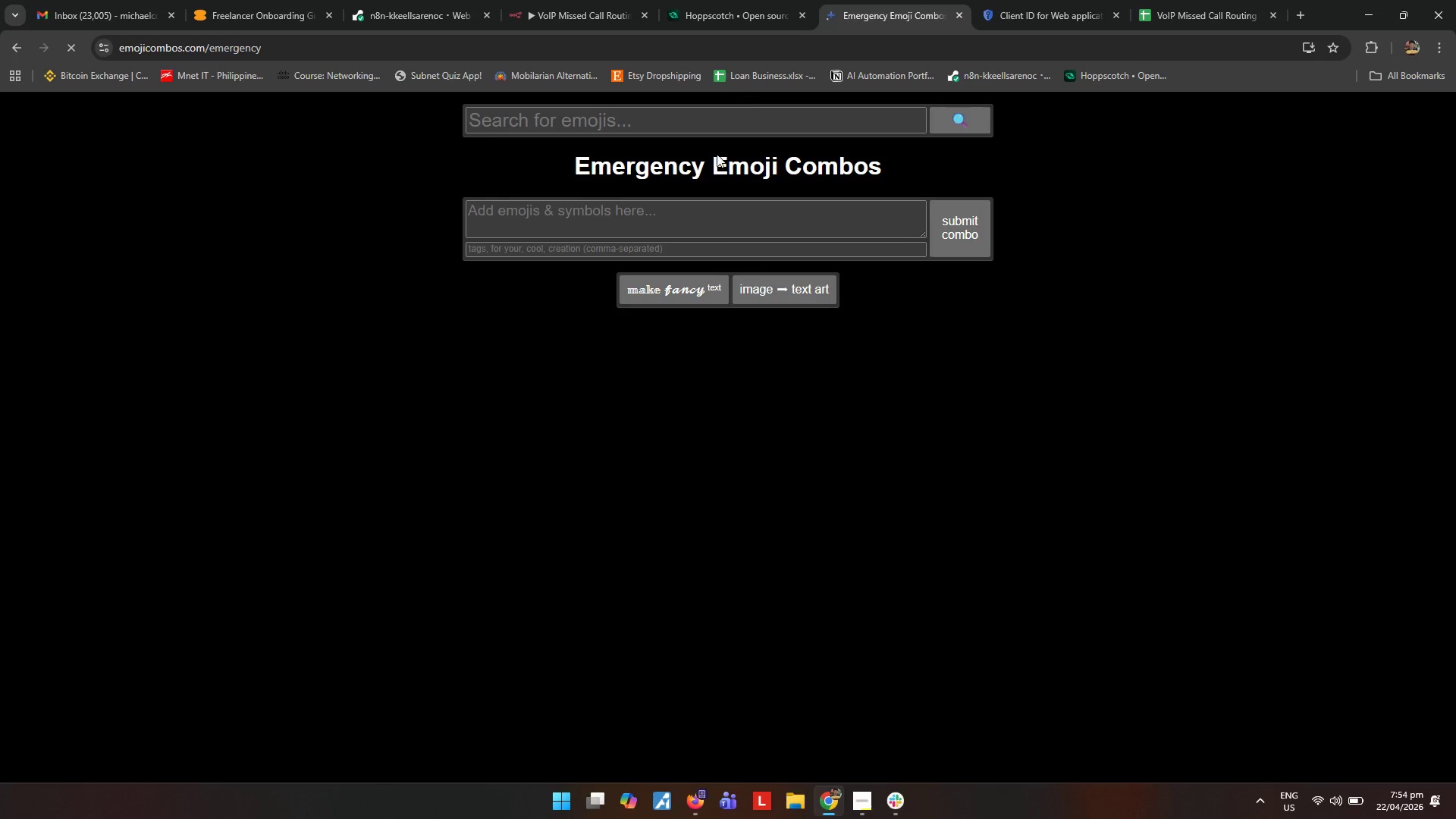 
left_click_drag(start_coordinate=[704, 347], to_coordinate=[689, 355])
 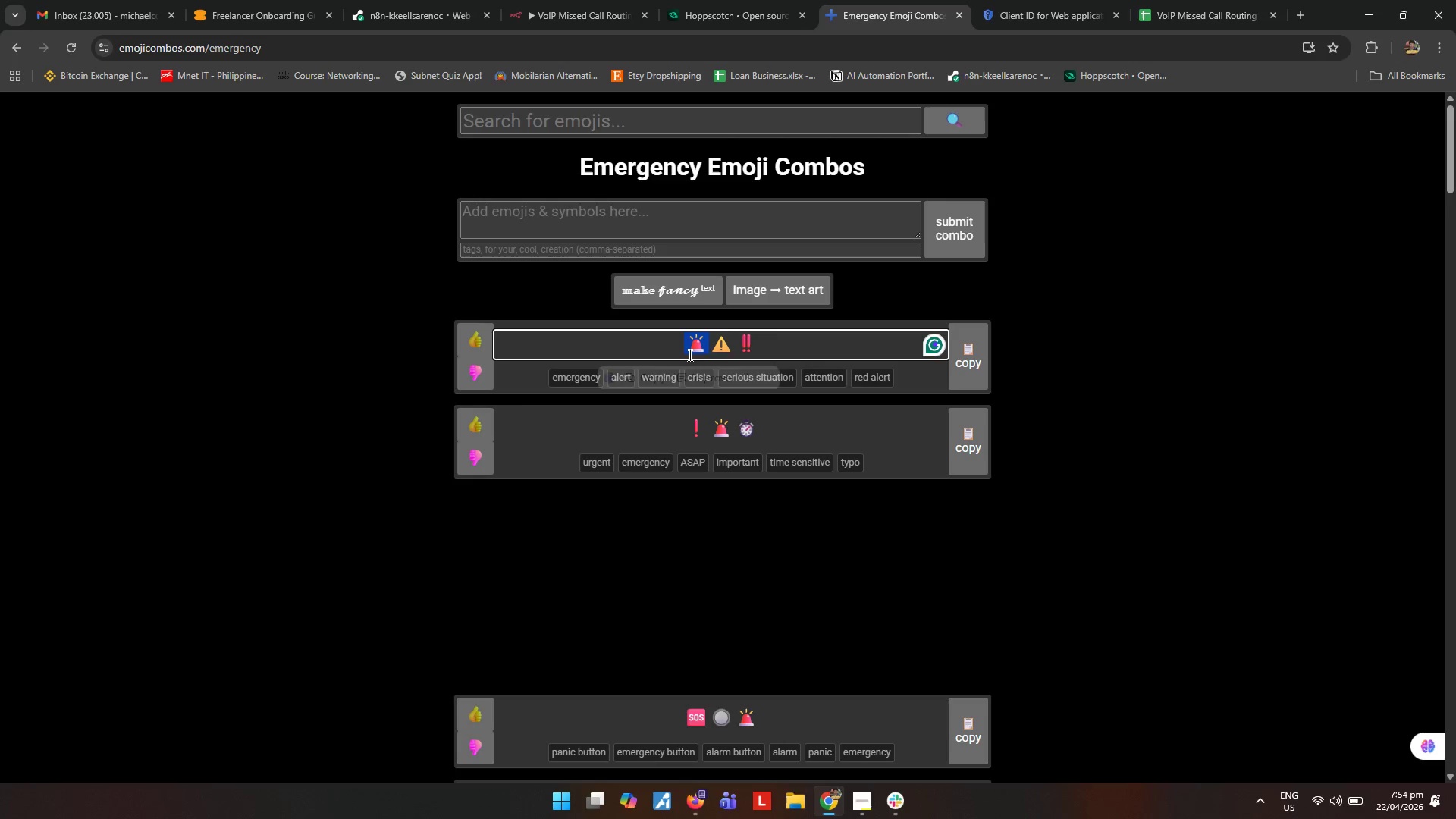 
key(Control+C)
 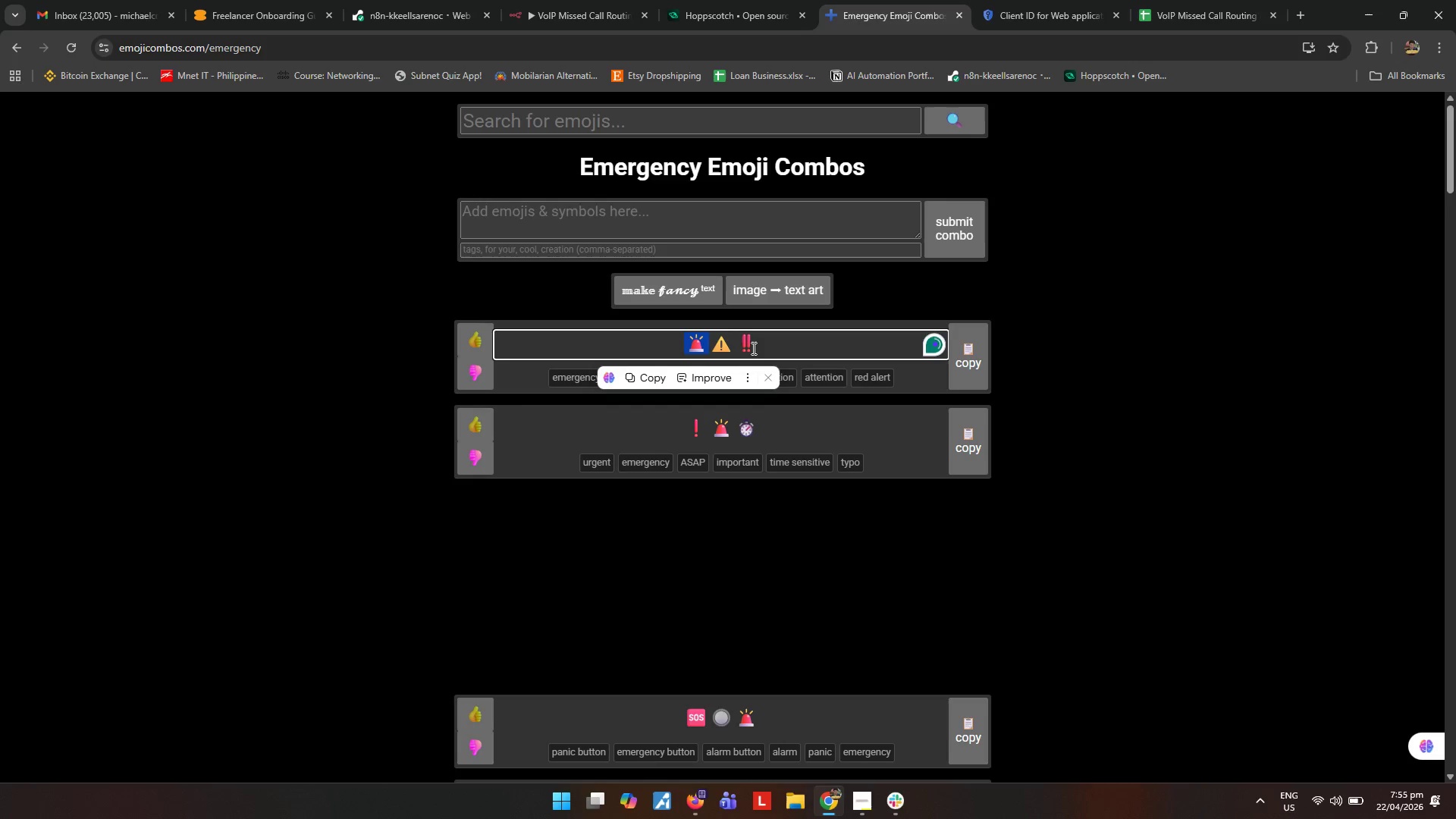 
left_click_drag(start_coordinate=[752, 347], to_coordinate=[742, 347])
 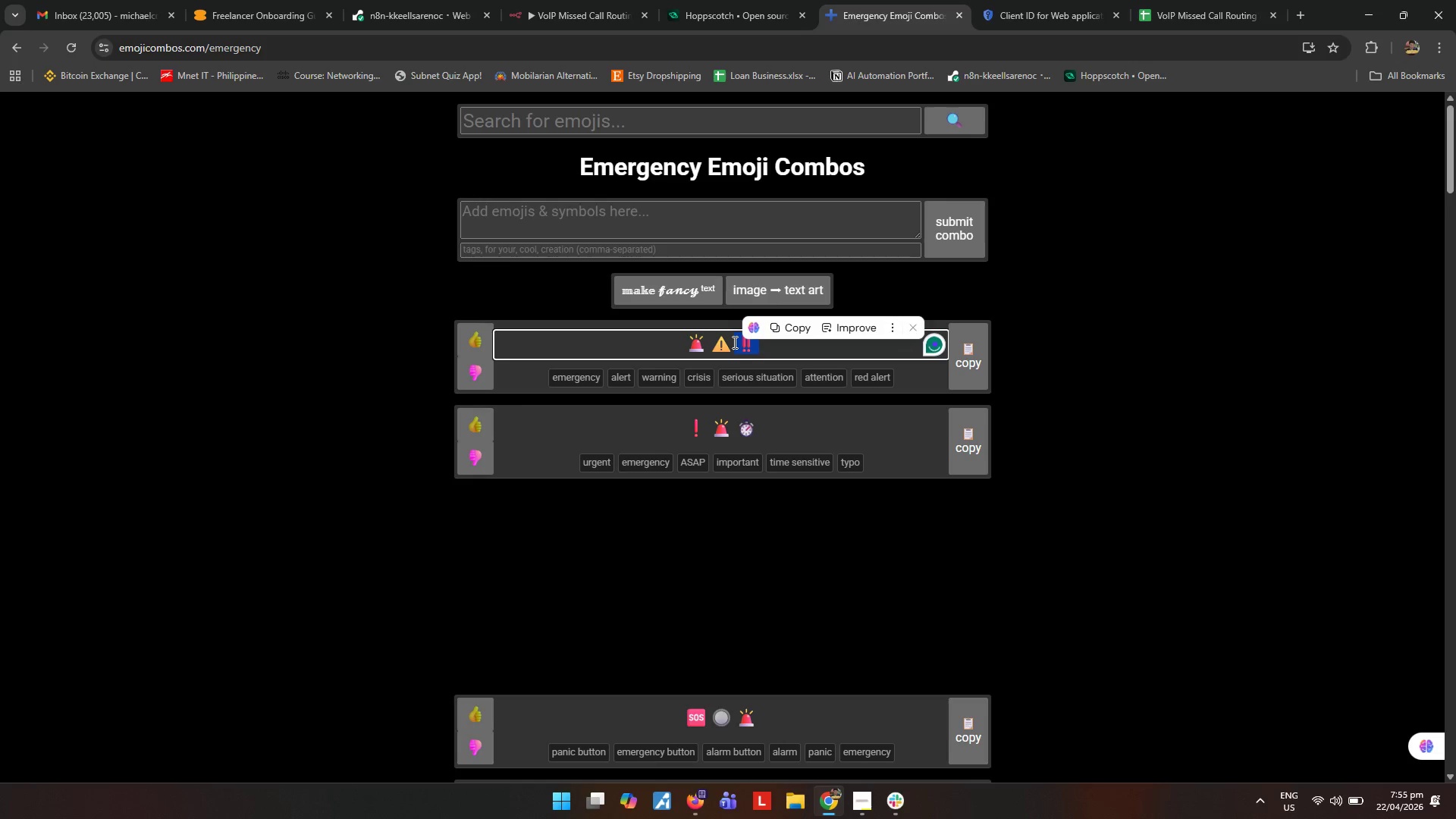 
left_click_drag(start_coordinate=[733, 342], to_coordinate=[723, 344])
 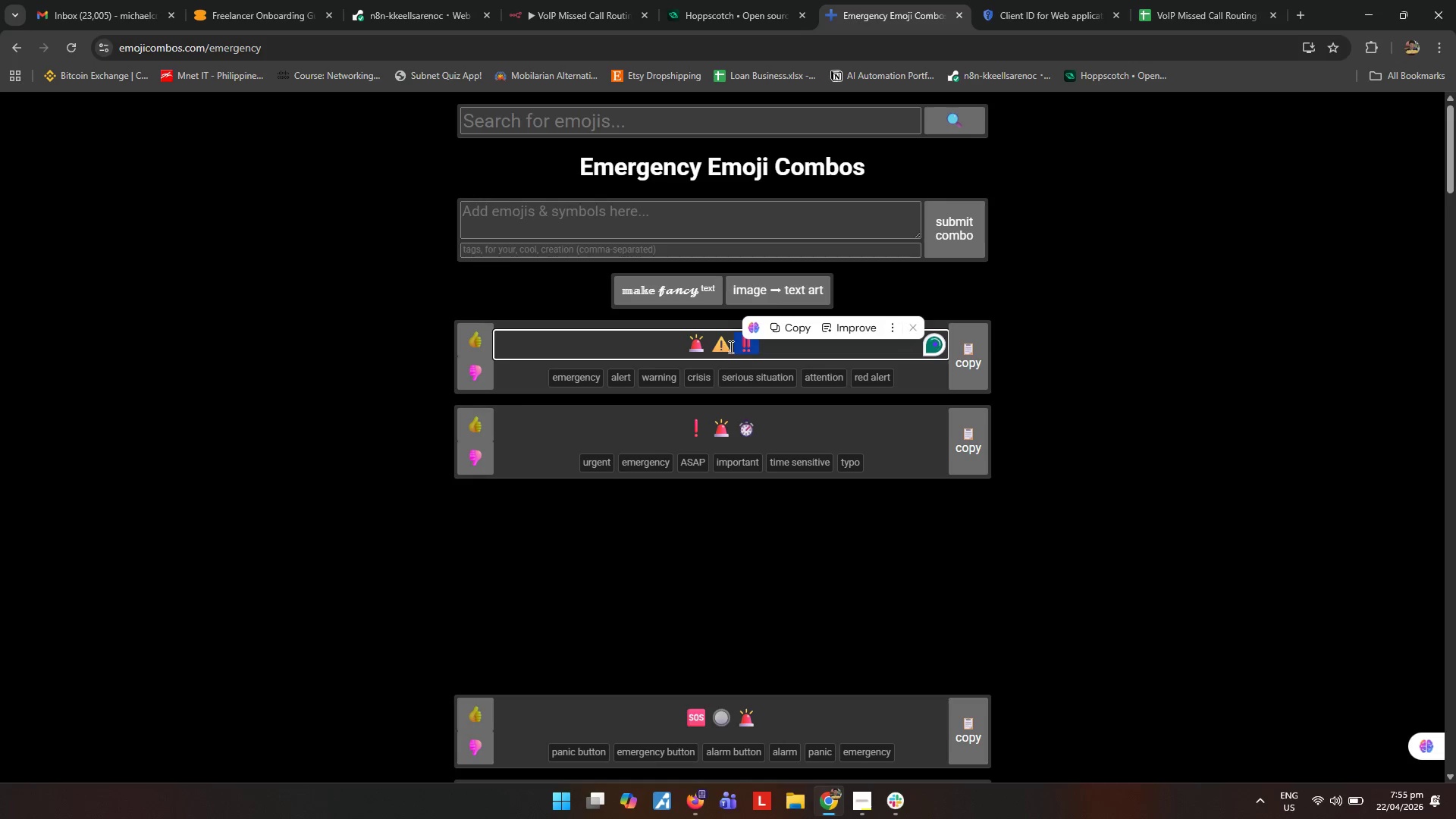 
key(Control+C)
 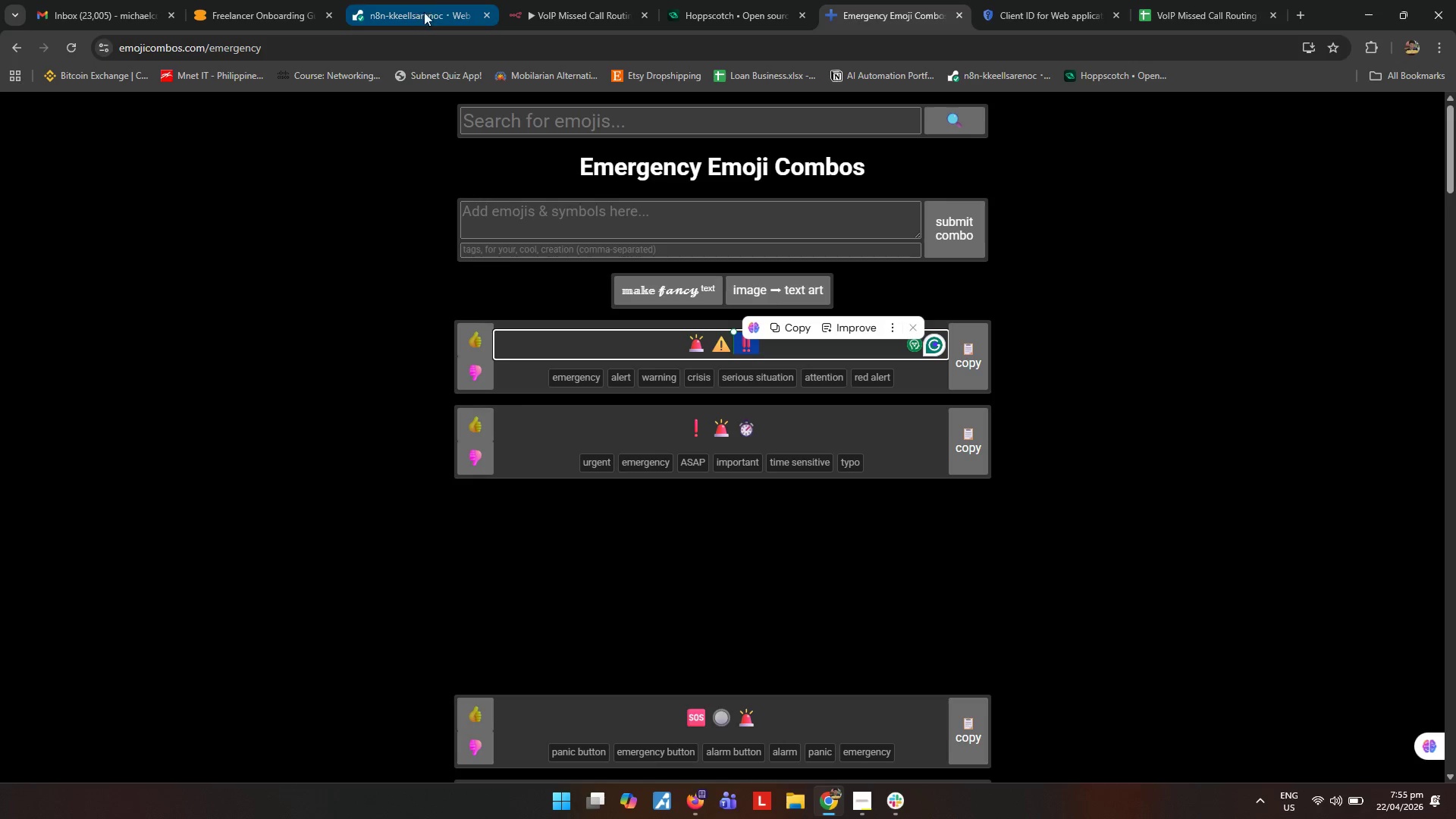 
left_click([558, 24])
 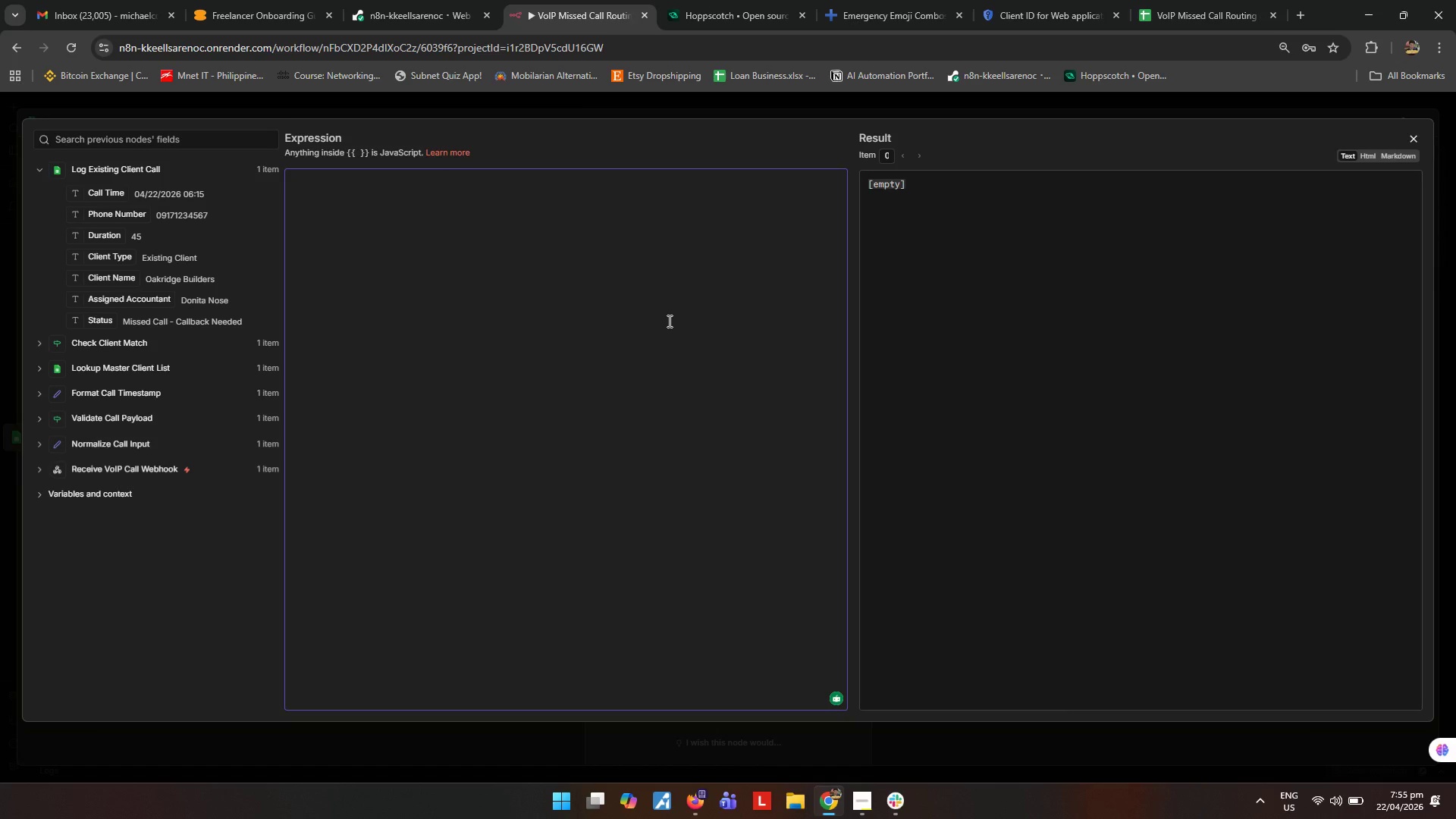 
key(Control+ControlLeft)
 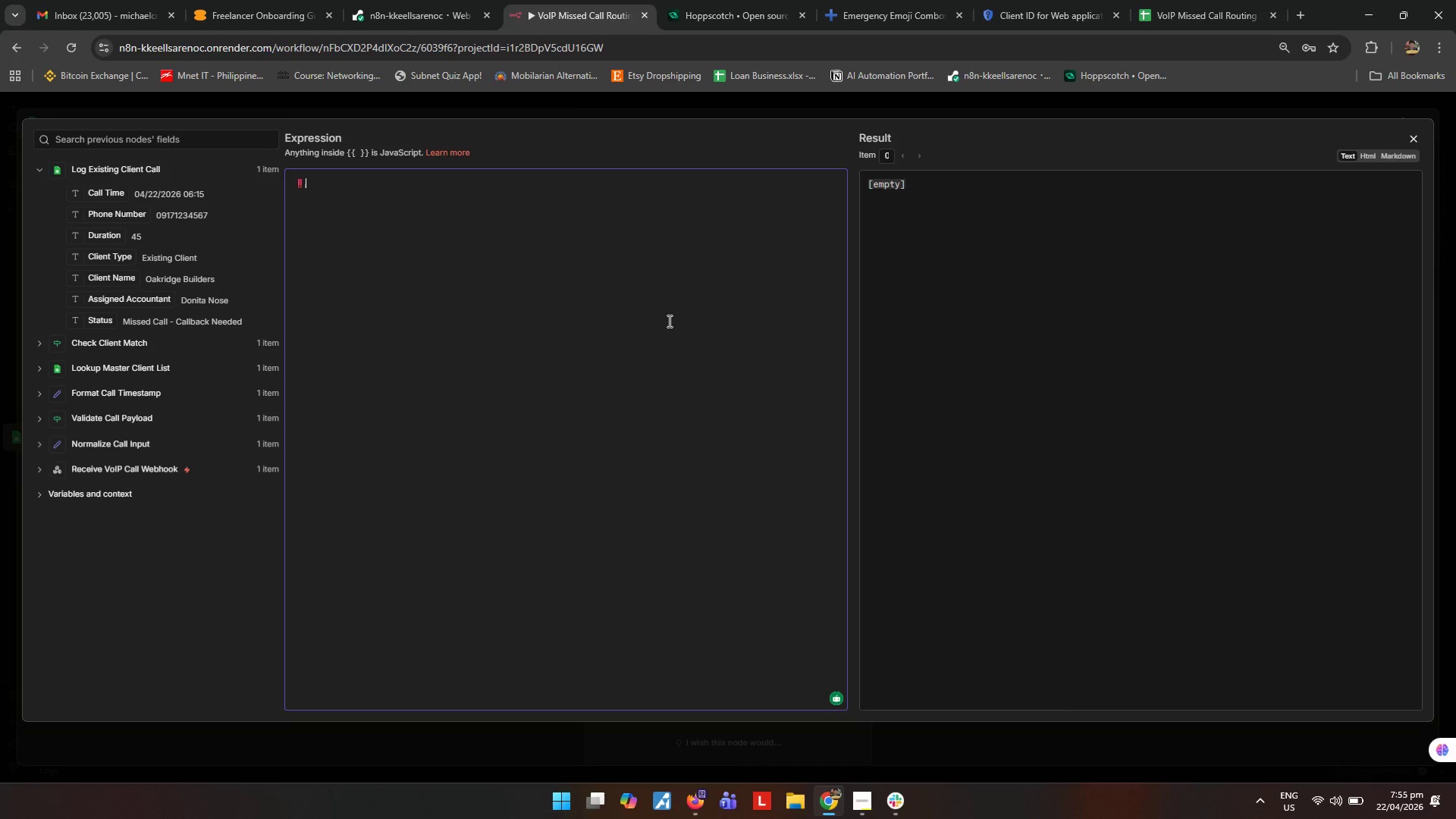 
key(Control+V)
 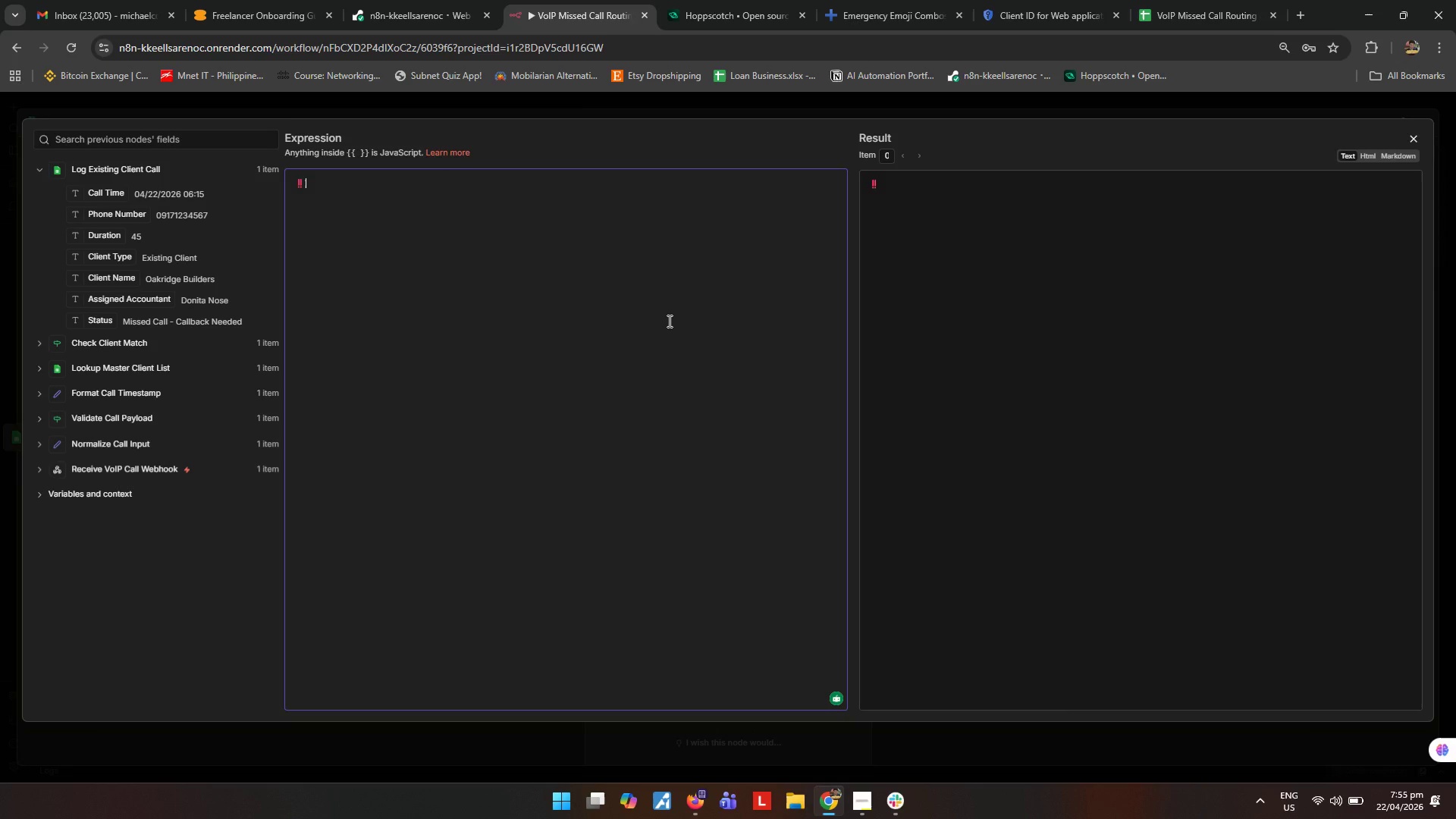 
type(*High Priority Missed Call Alert*)
 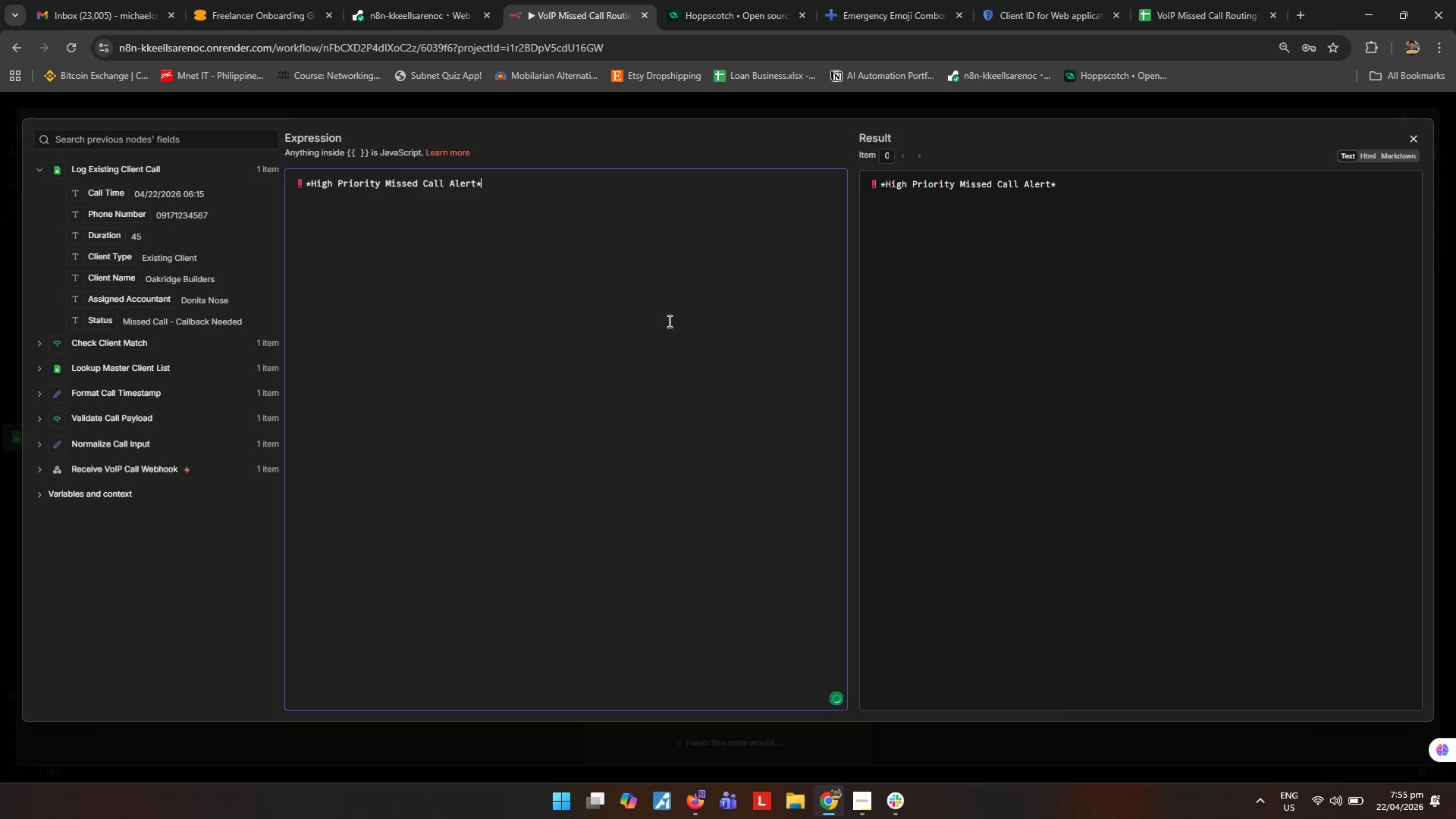 
key(Enter)
 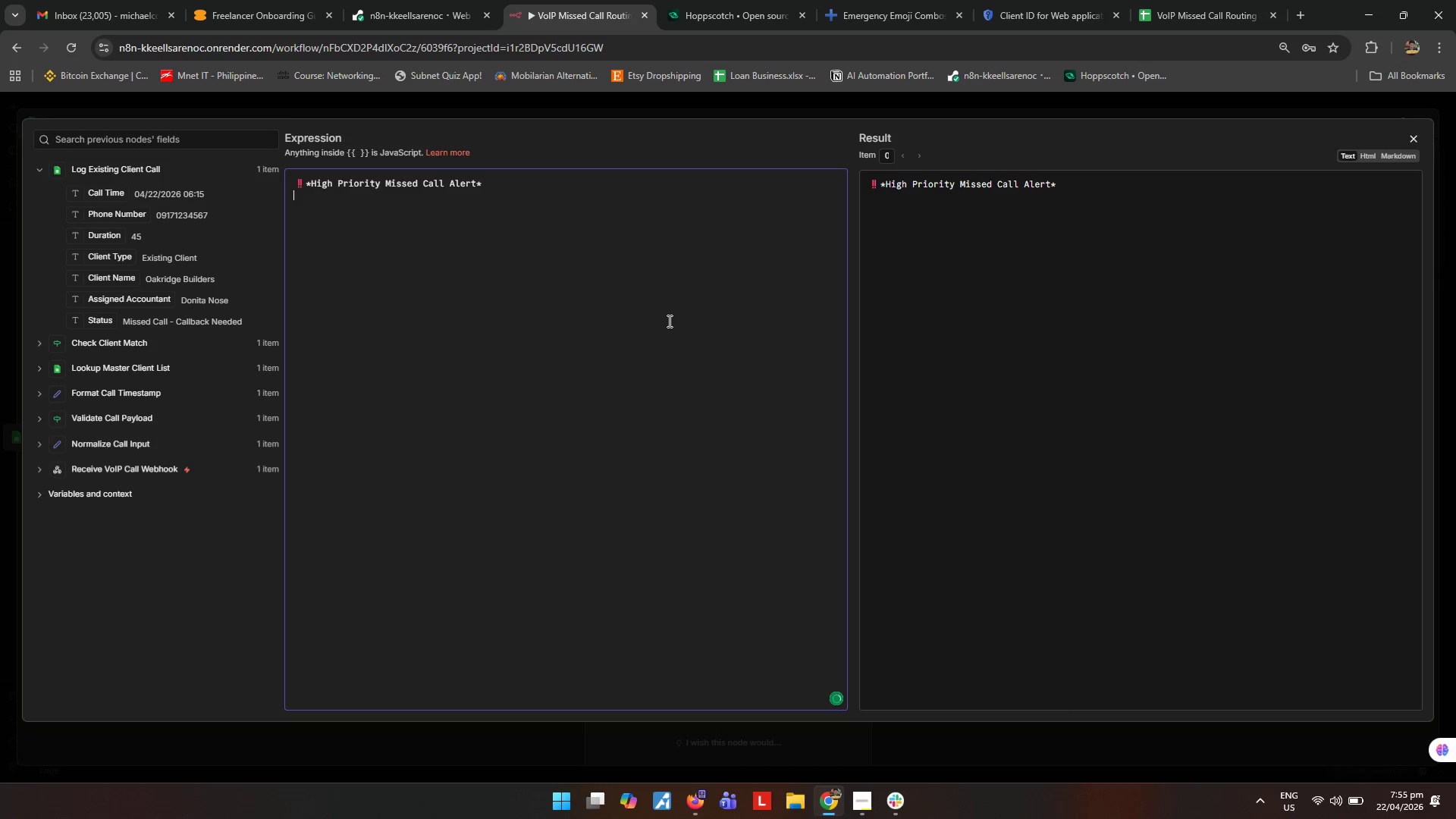 
key(Enter)
 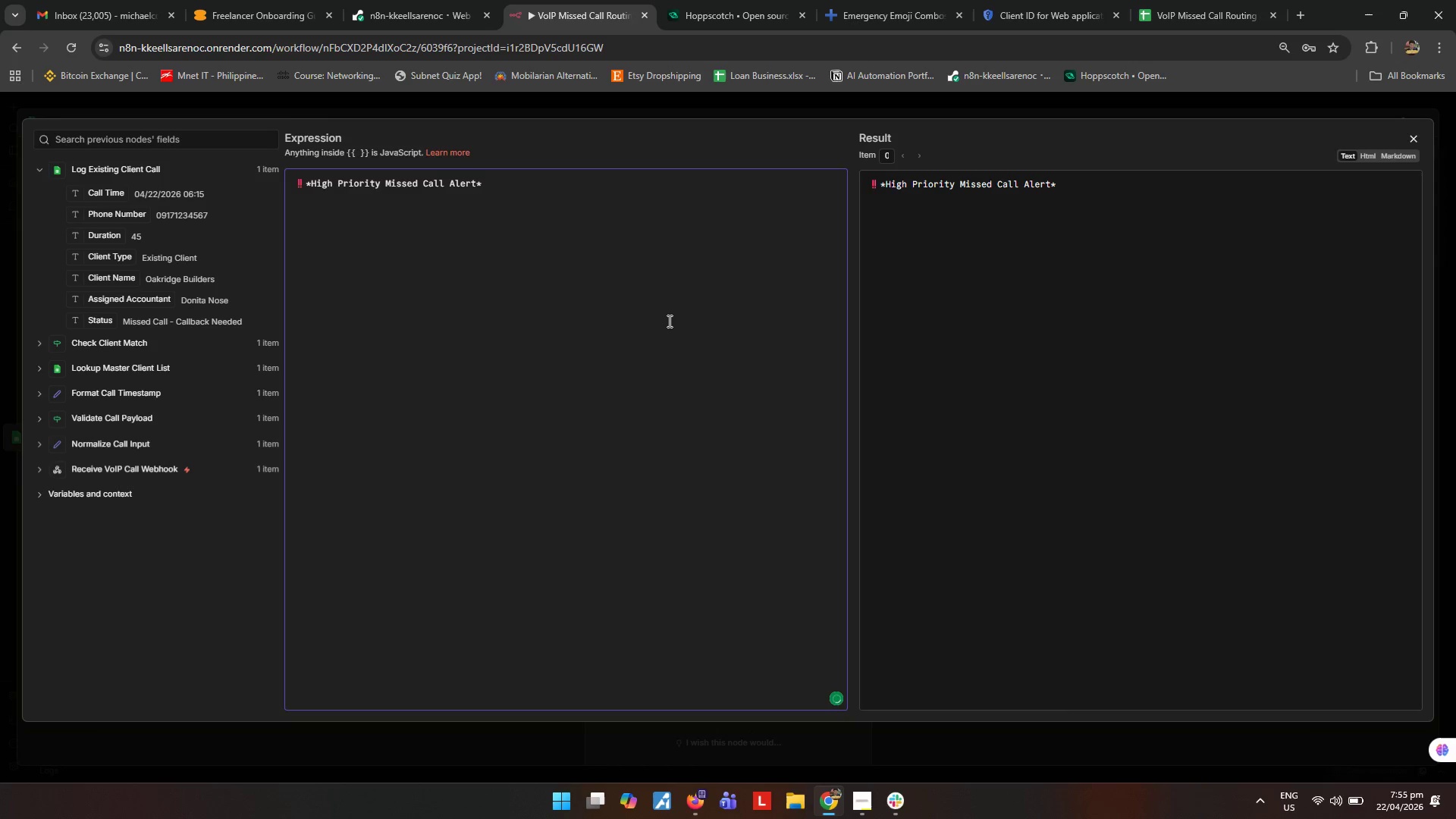 
key(ArrowUp)
 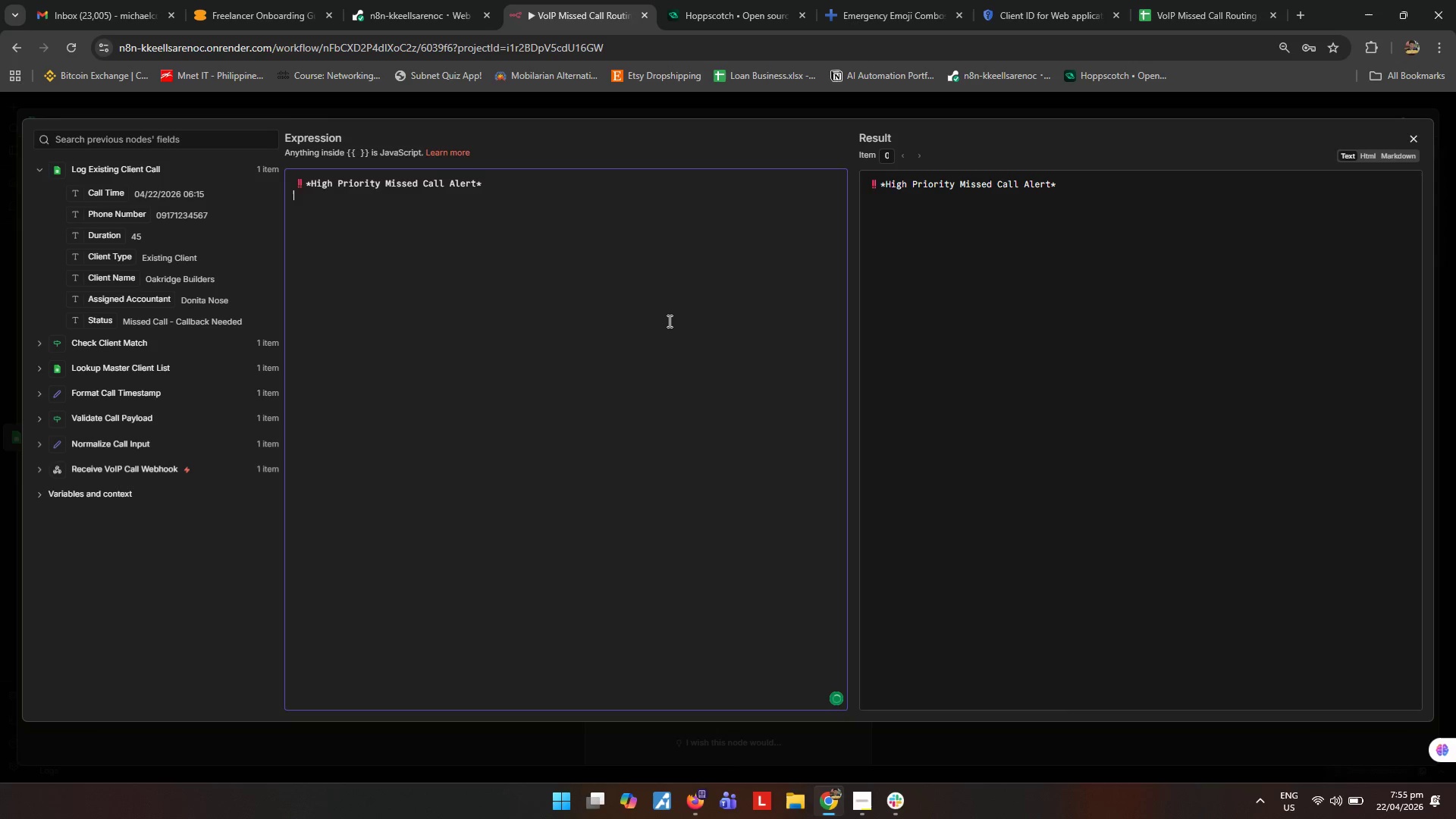 
key(ArrowUp)
 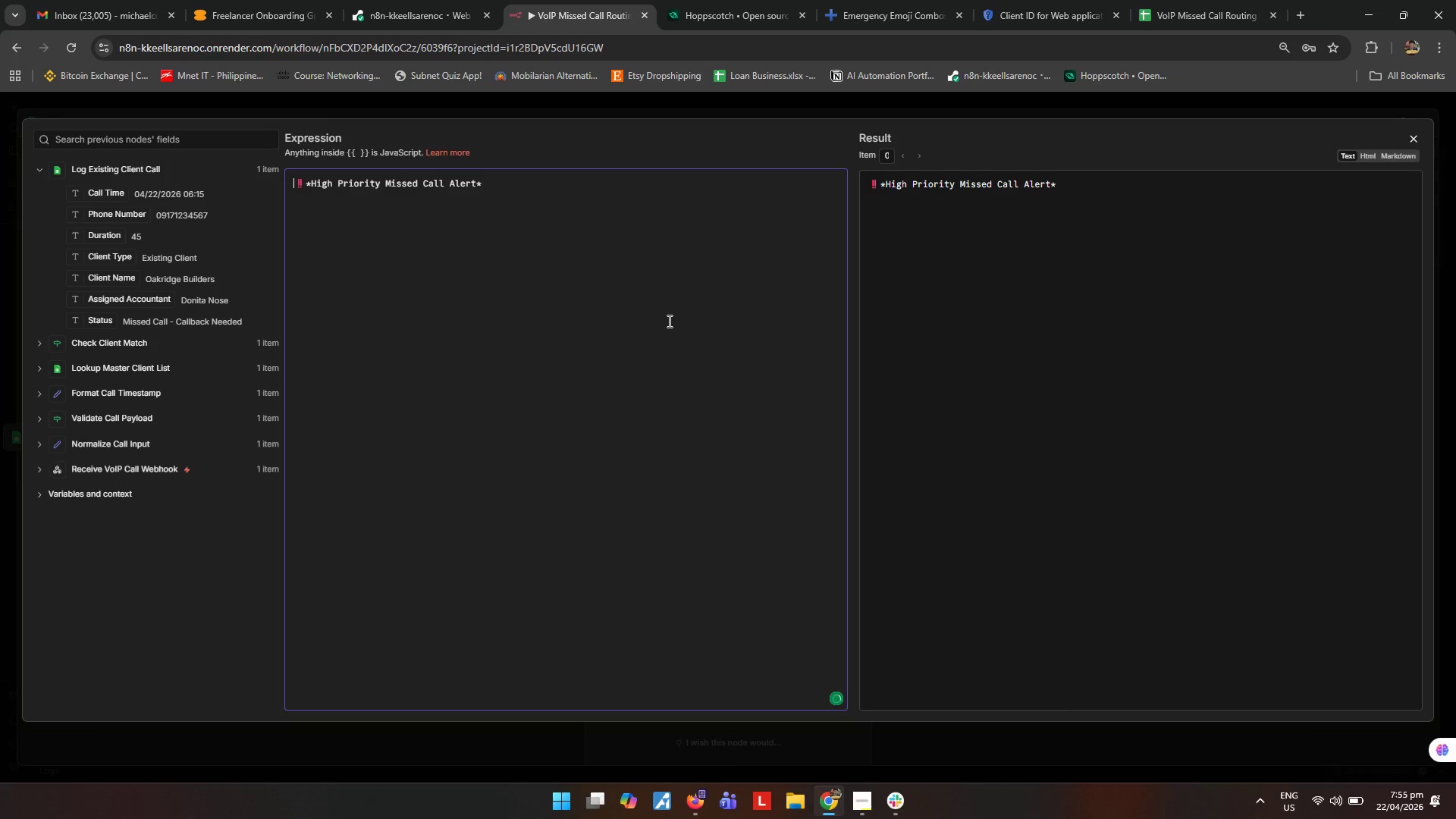 
key(ArrowLeft)
 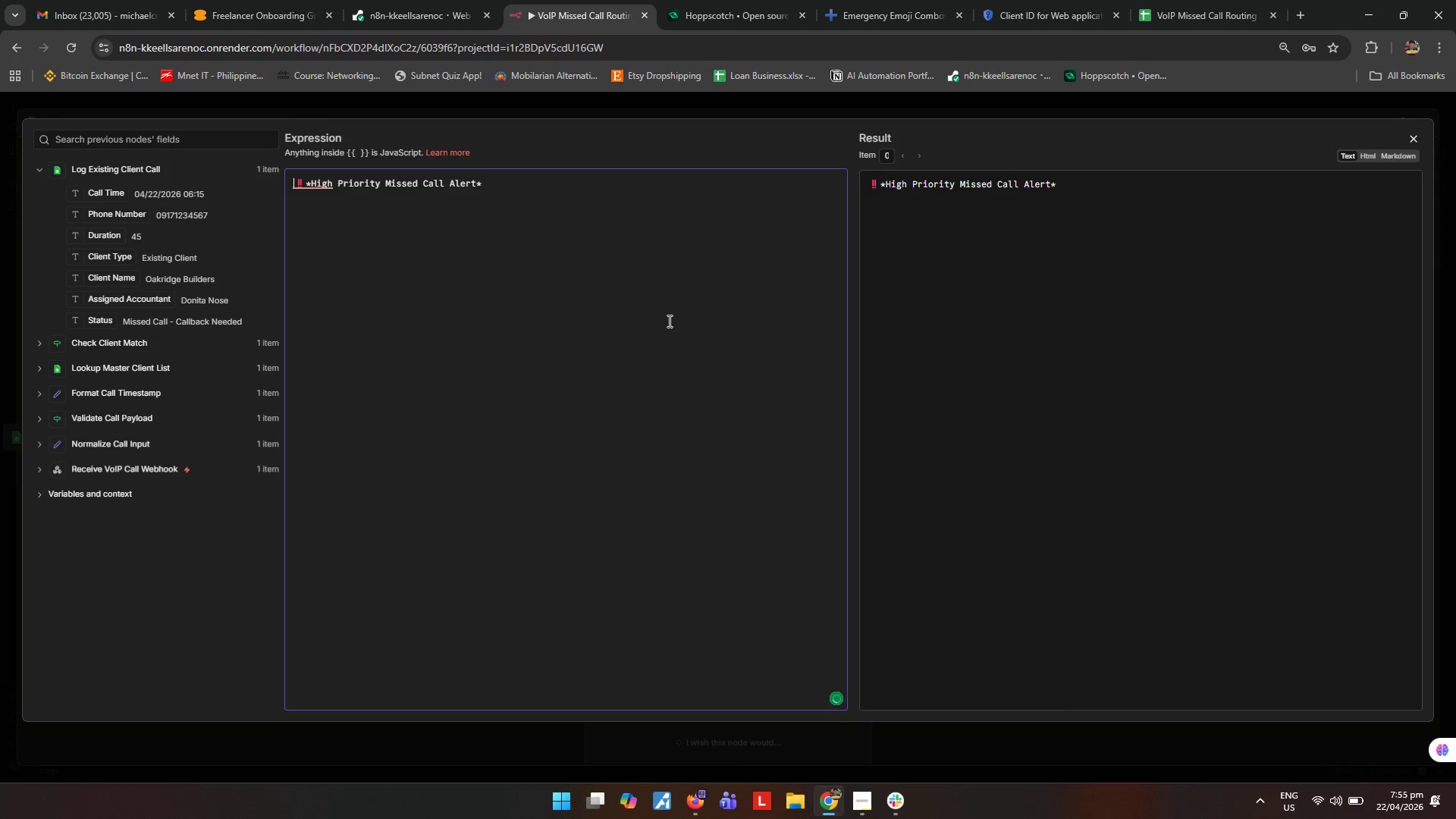 
key(ArrowDown)
 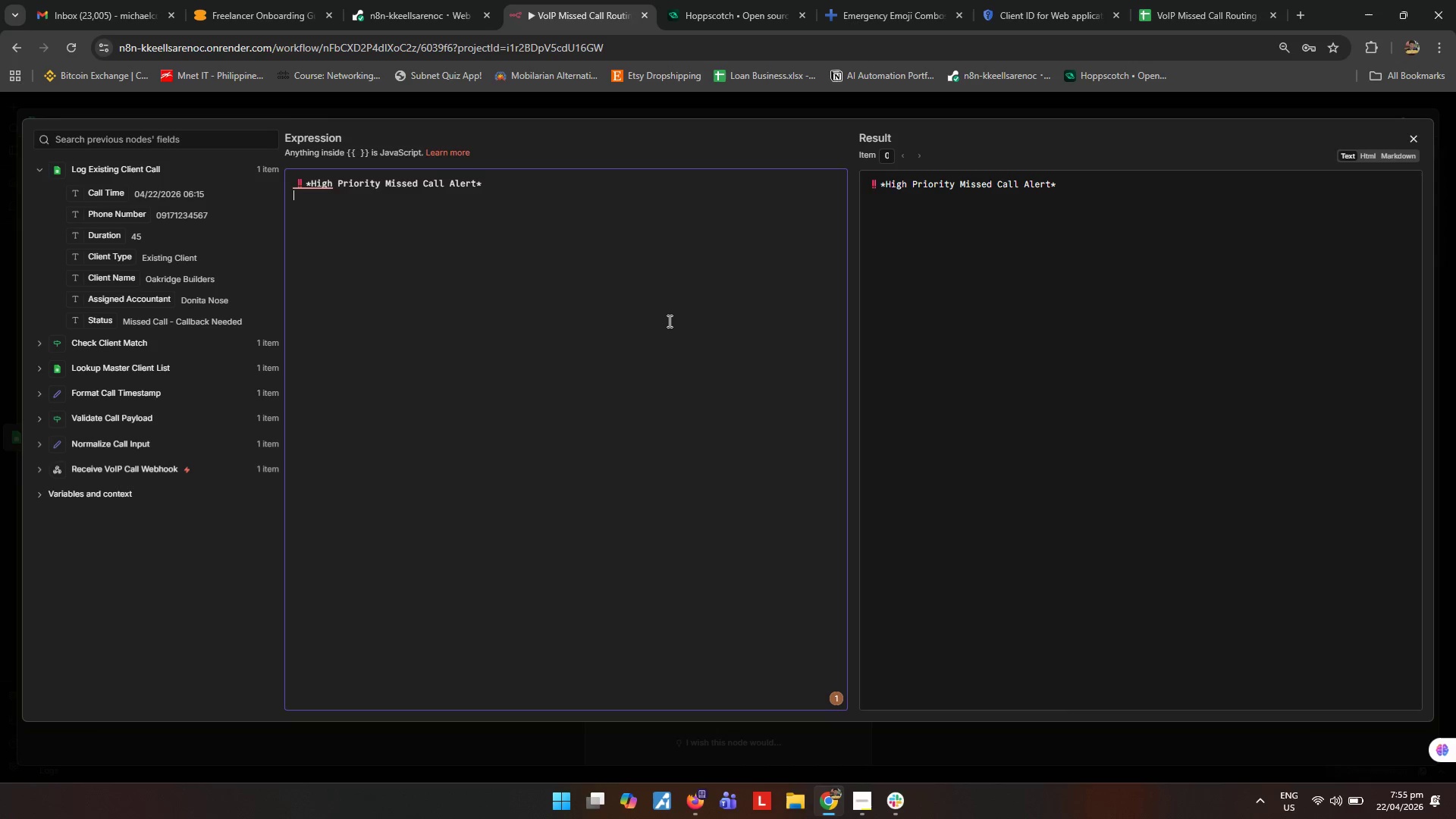 
key(ArrowLeft)
 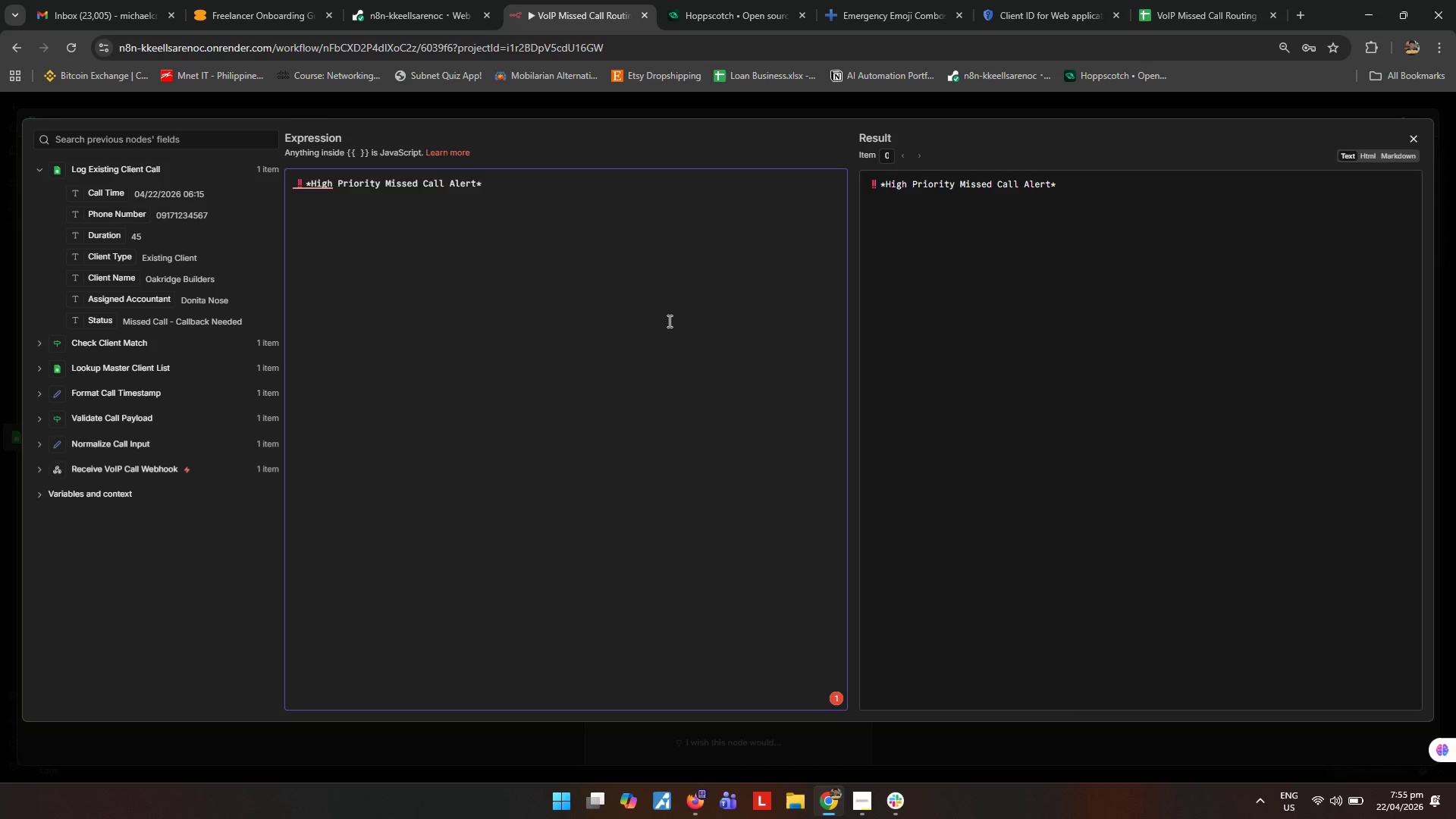 
key(Space)
 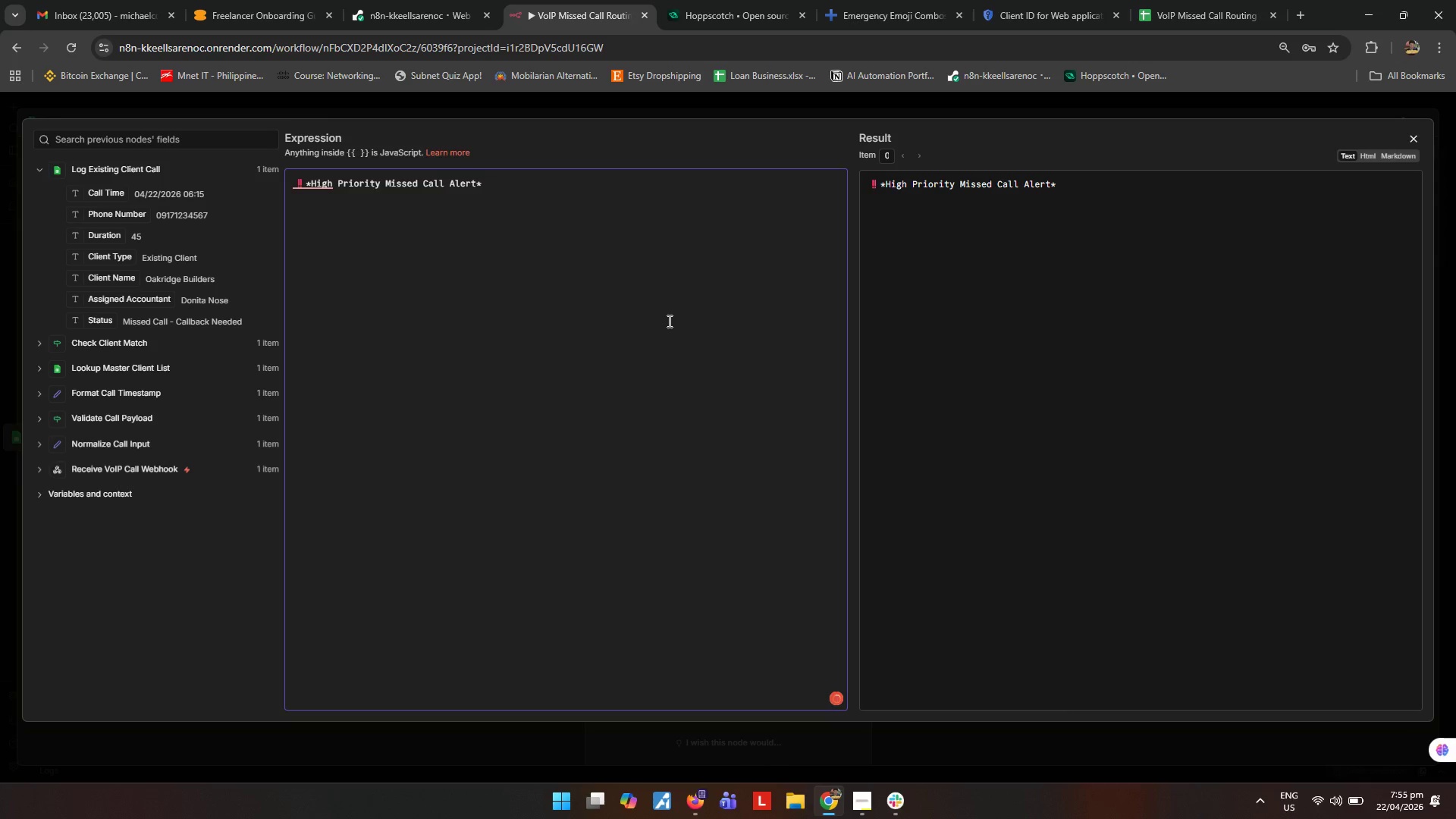 
key(Control+ControlLeft)
 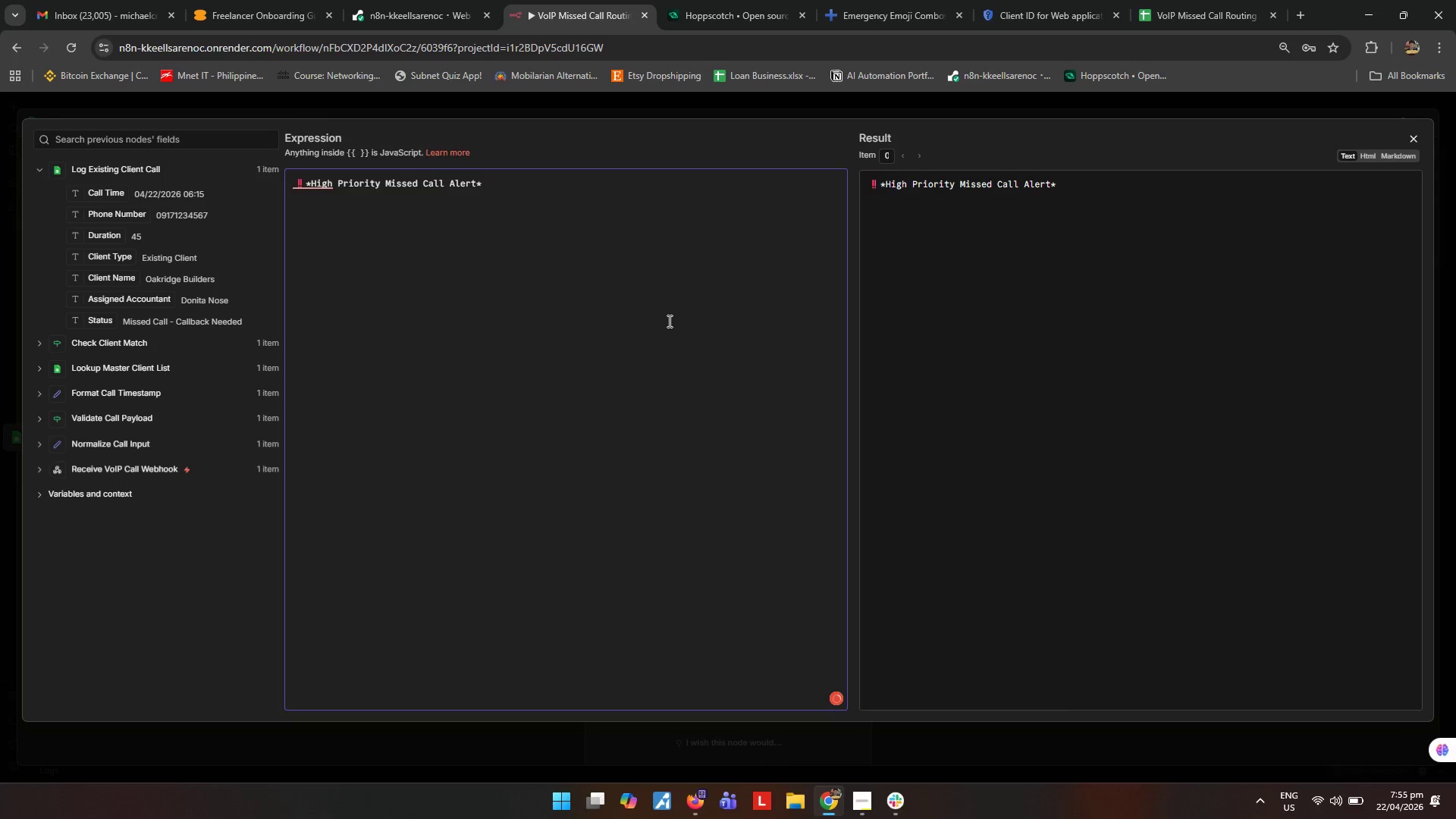 
key(Control+V)
 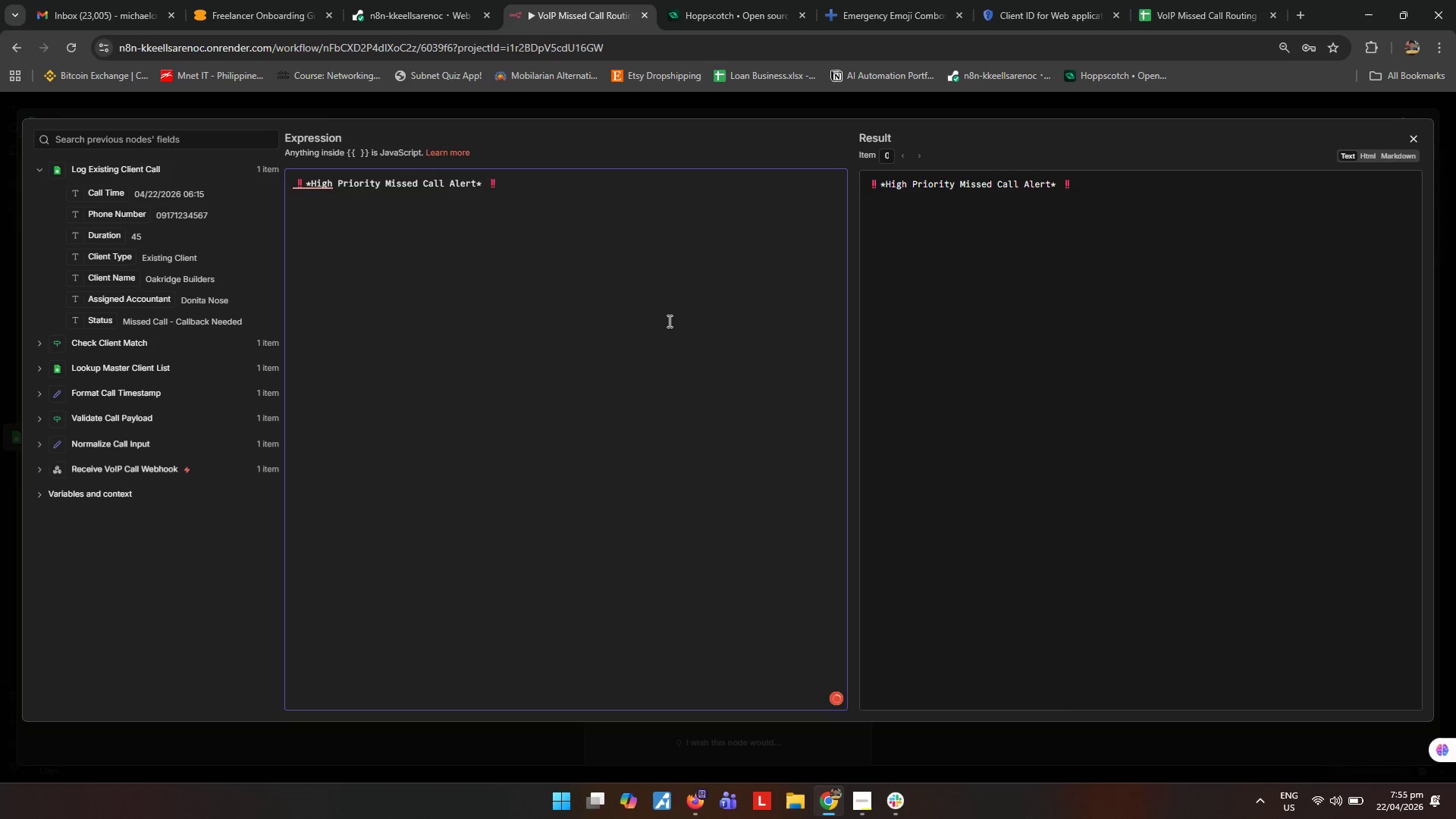 
key(ArrowLeft)
 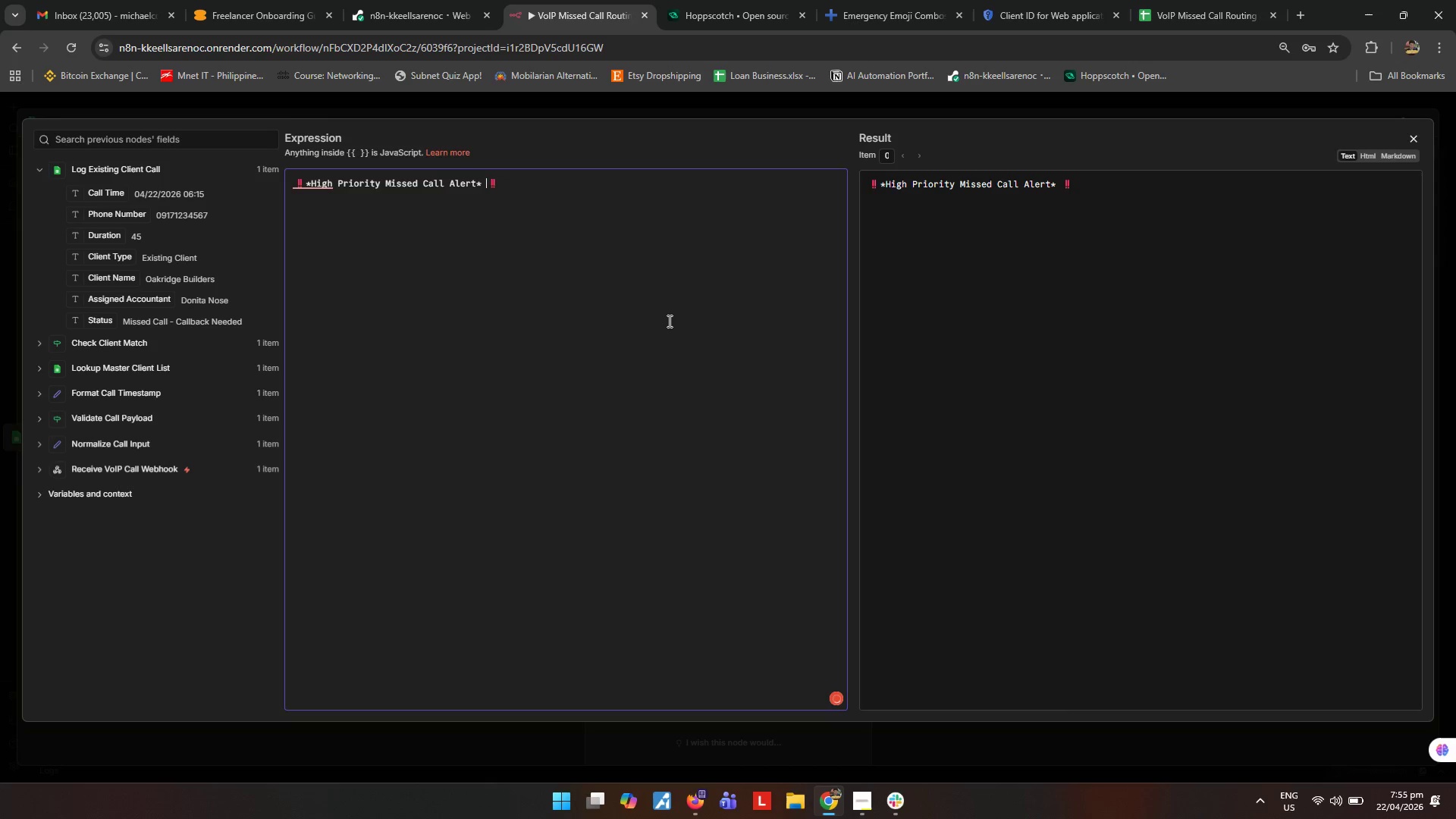 
key(ArrowLeft)
 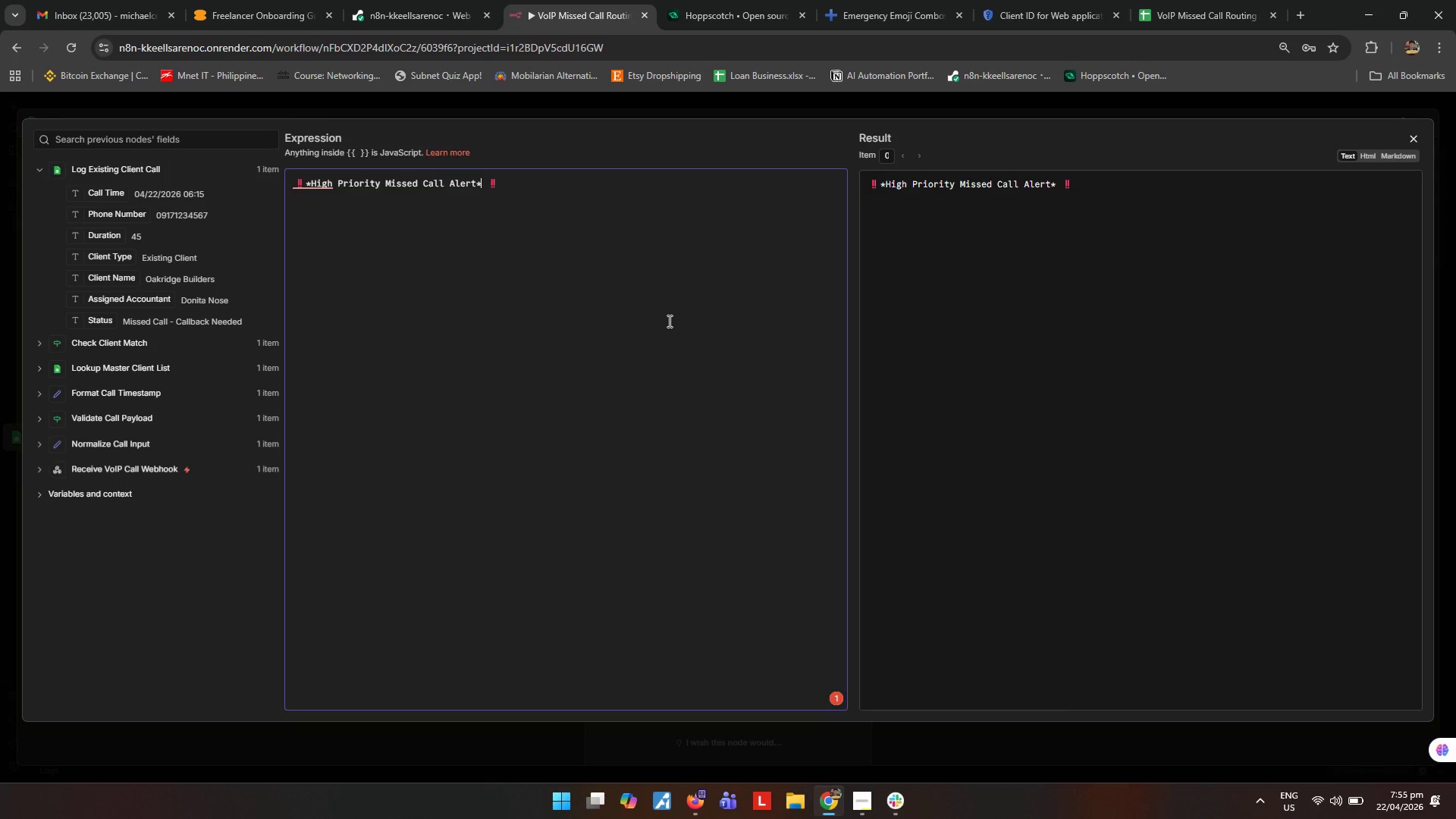 
key(ArrowRight)
 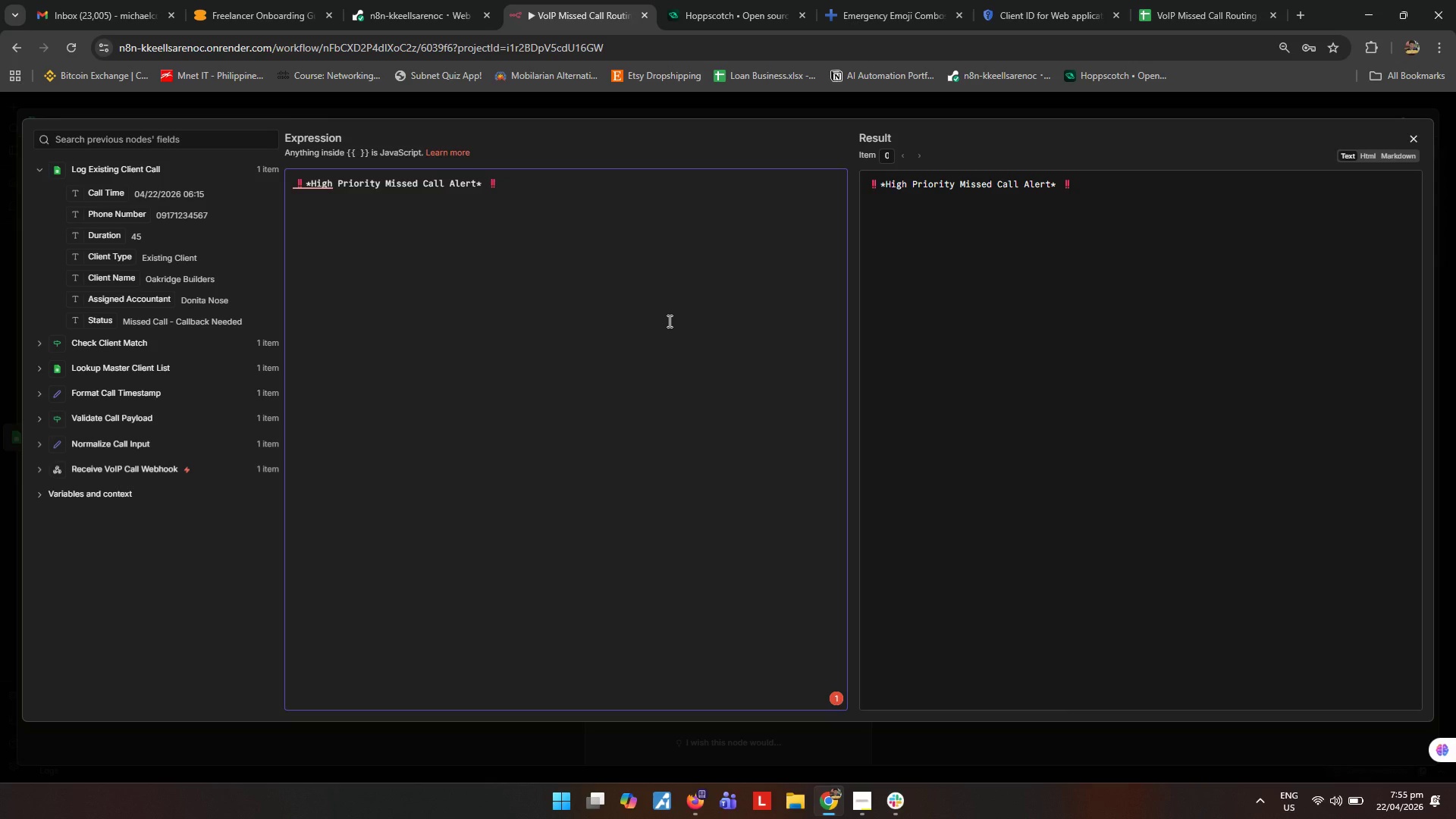 
key(Backspace)
 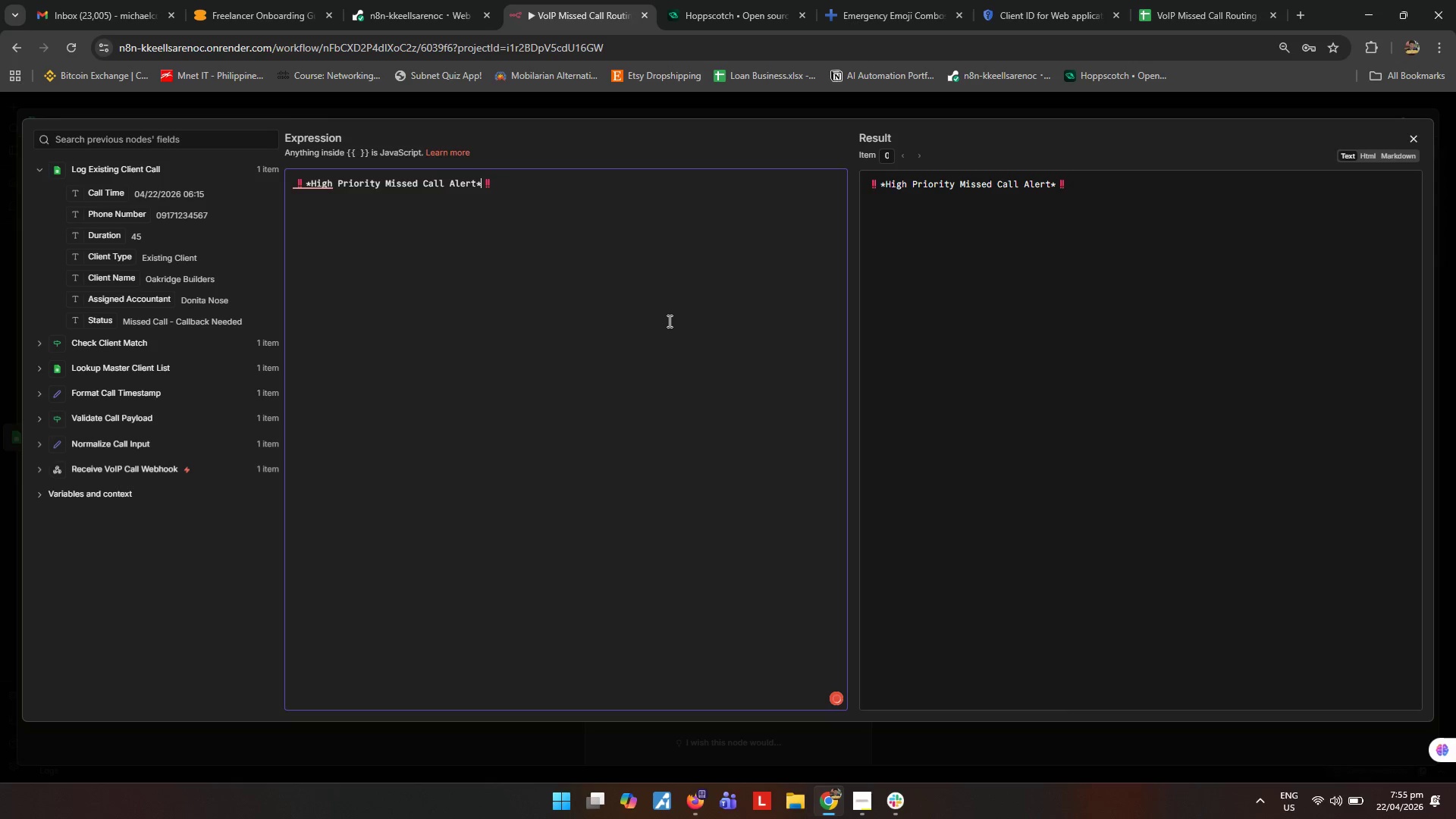 
key(ArrowDown)
 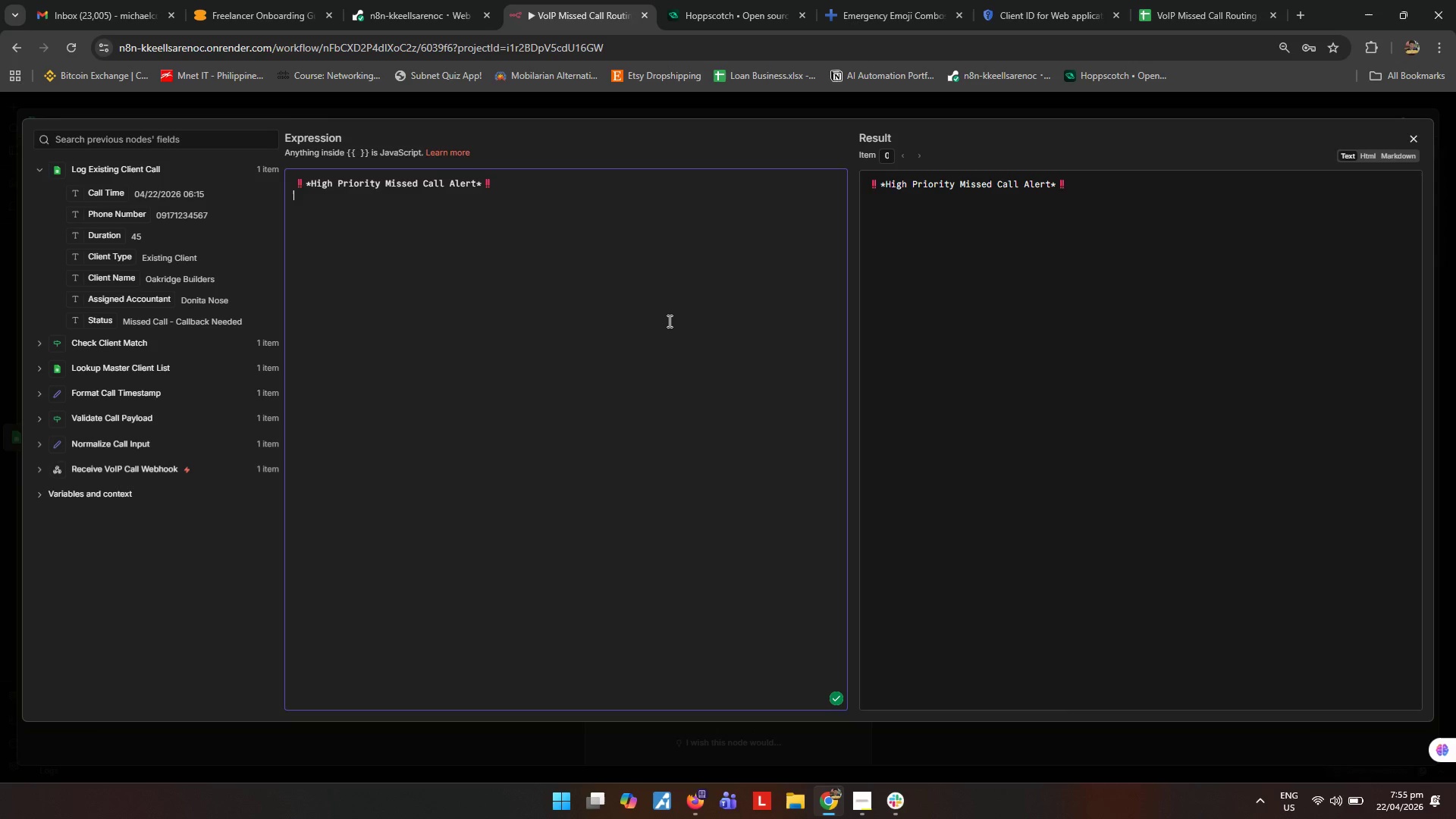 
key(ArrowDown)
 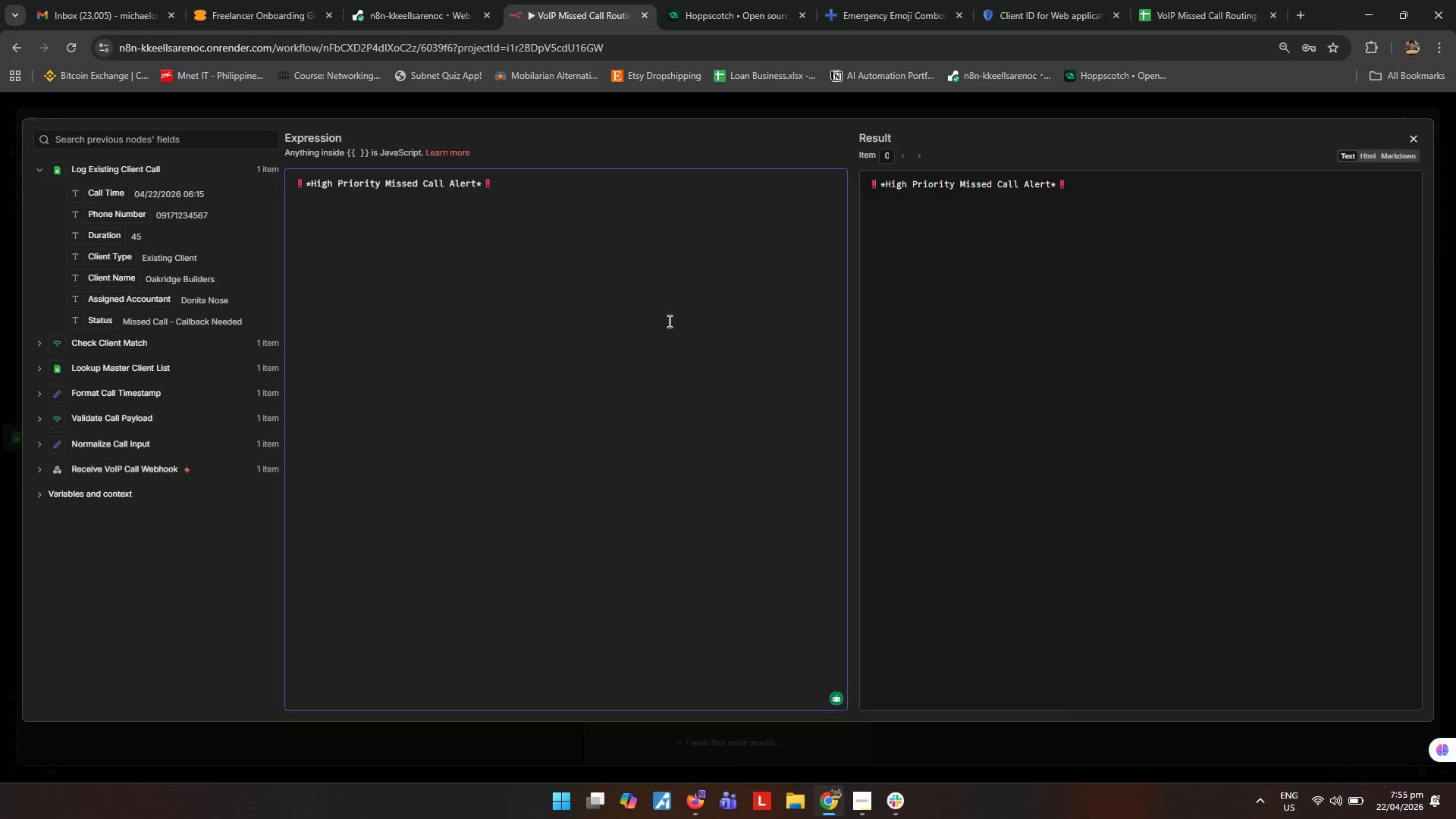 
type(*Client Name:* )
 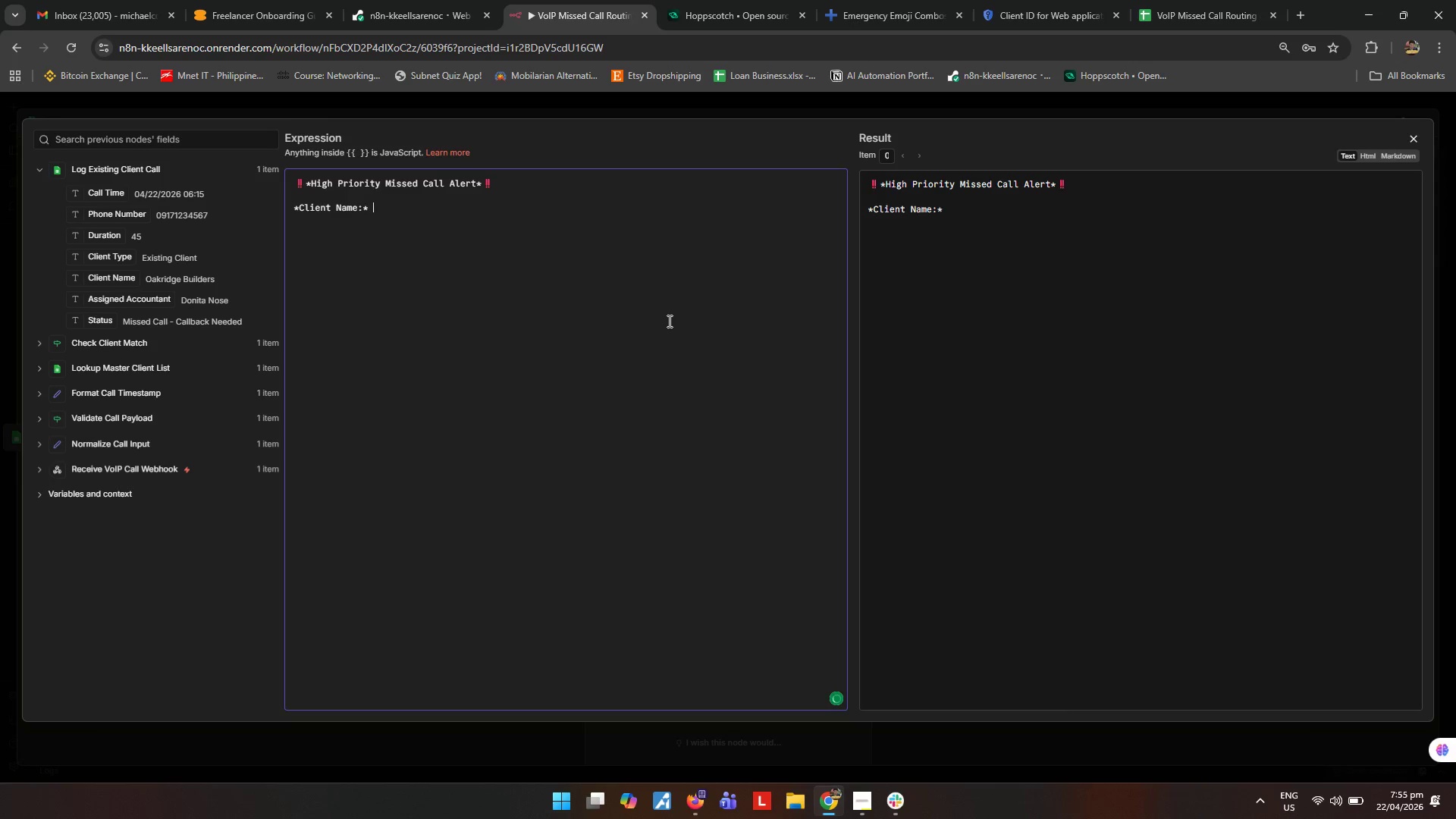 
key(Enter)
 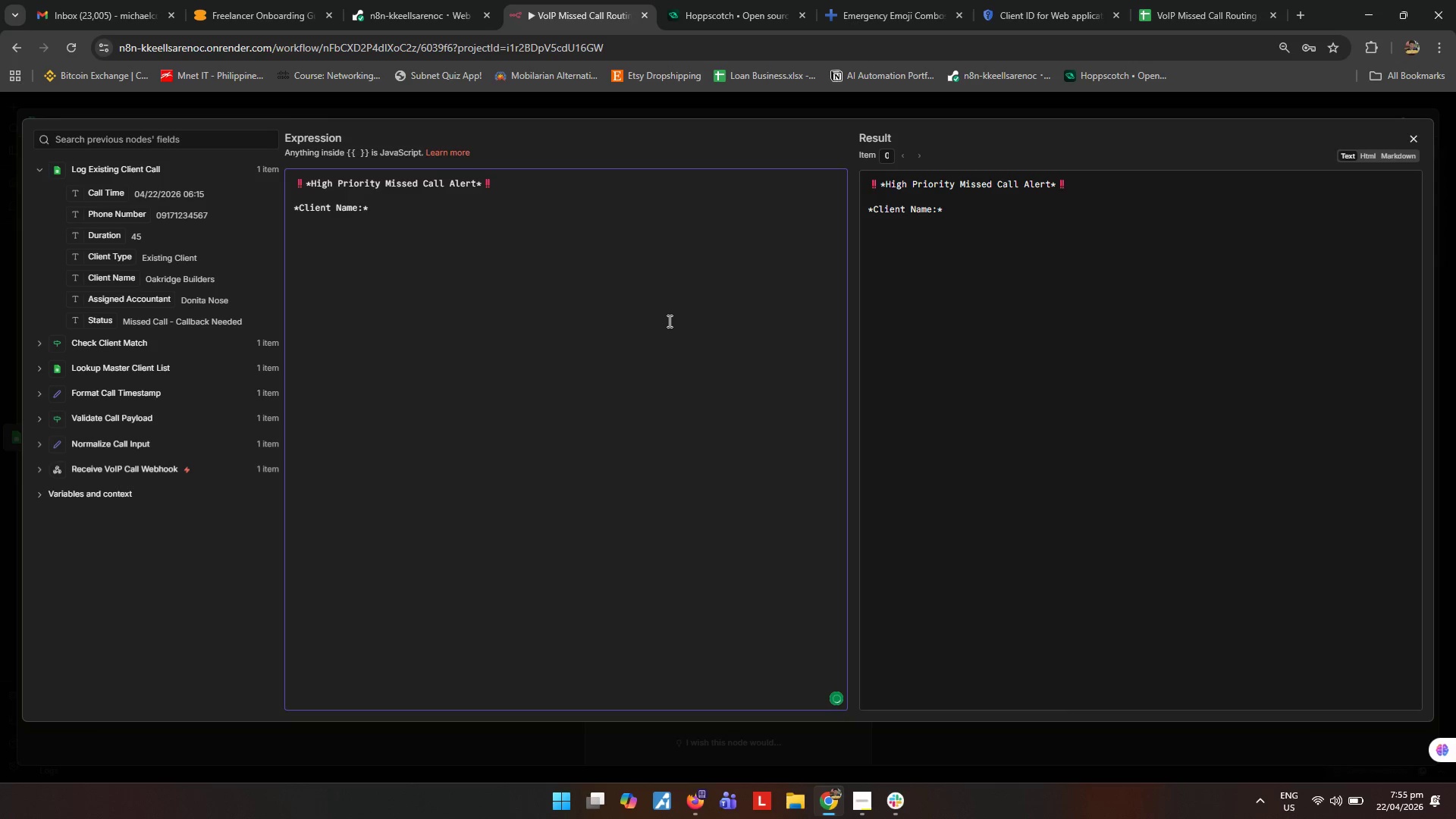 
type(*Phone Number:* )
 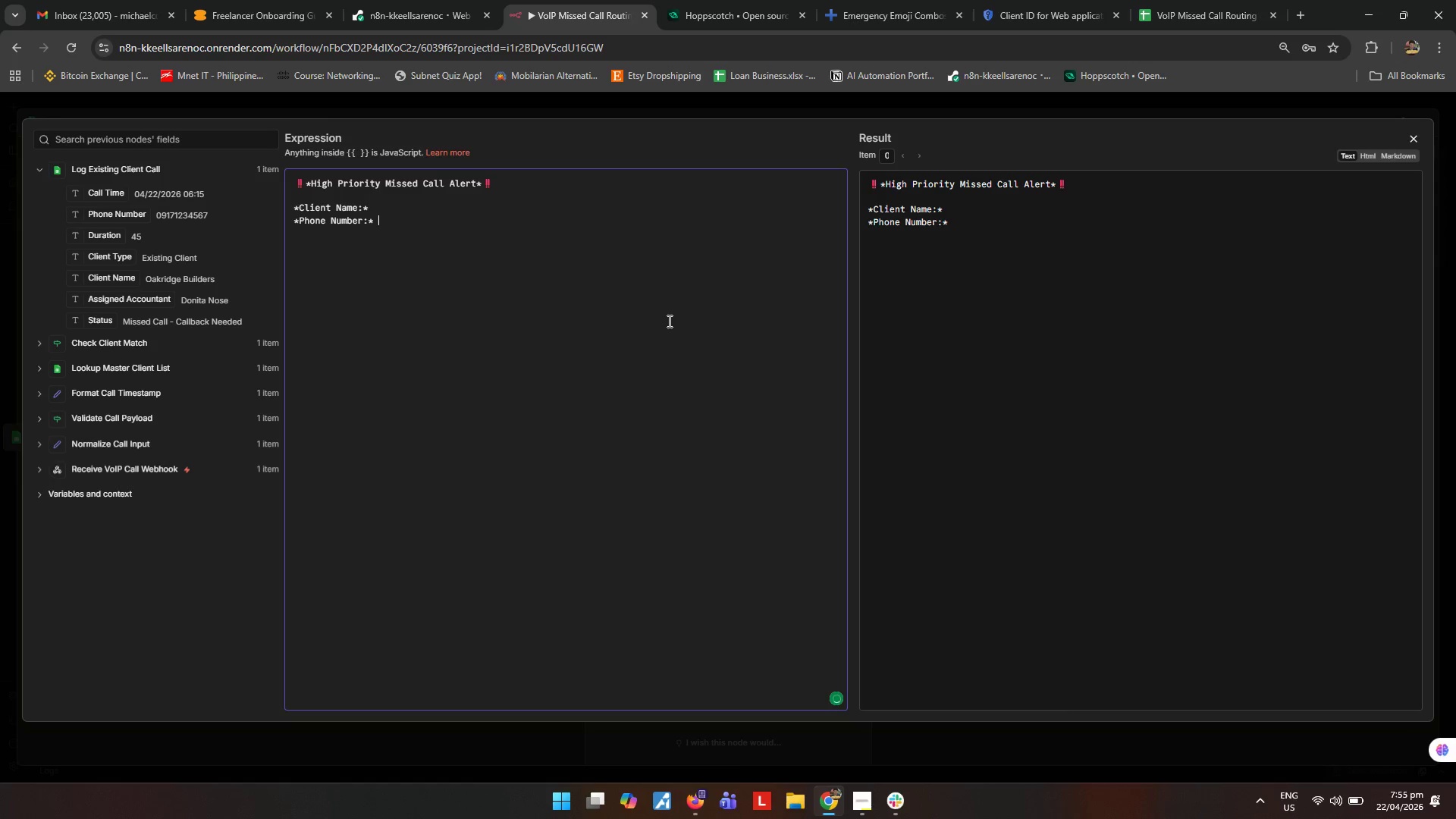 
 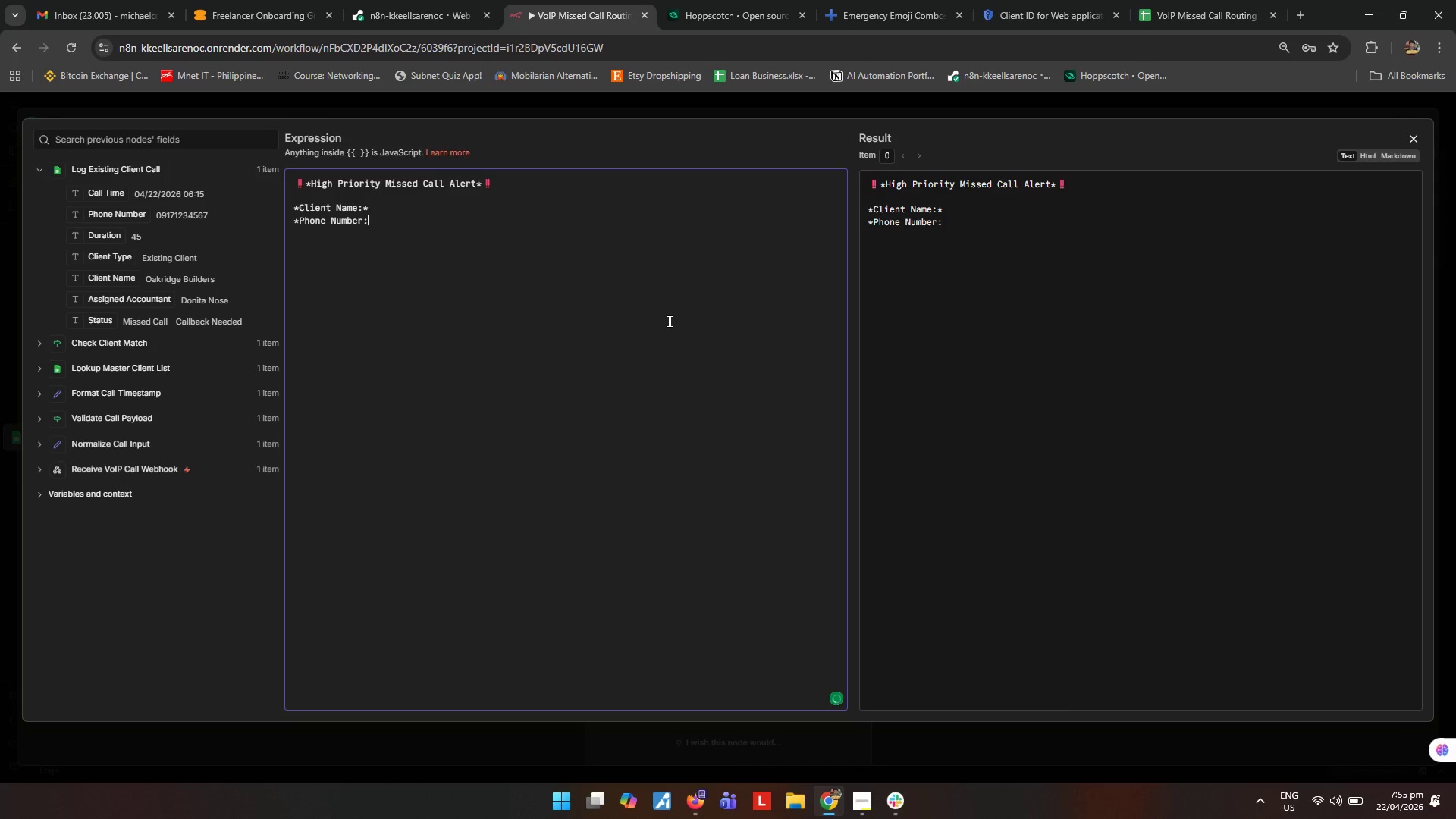 
key(Enter)
 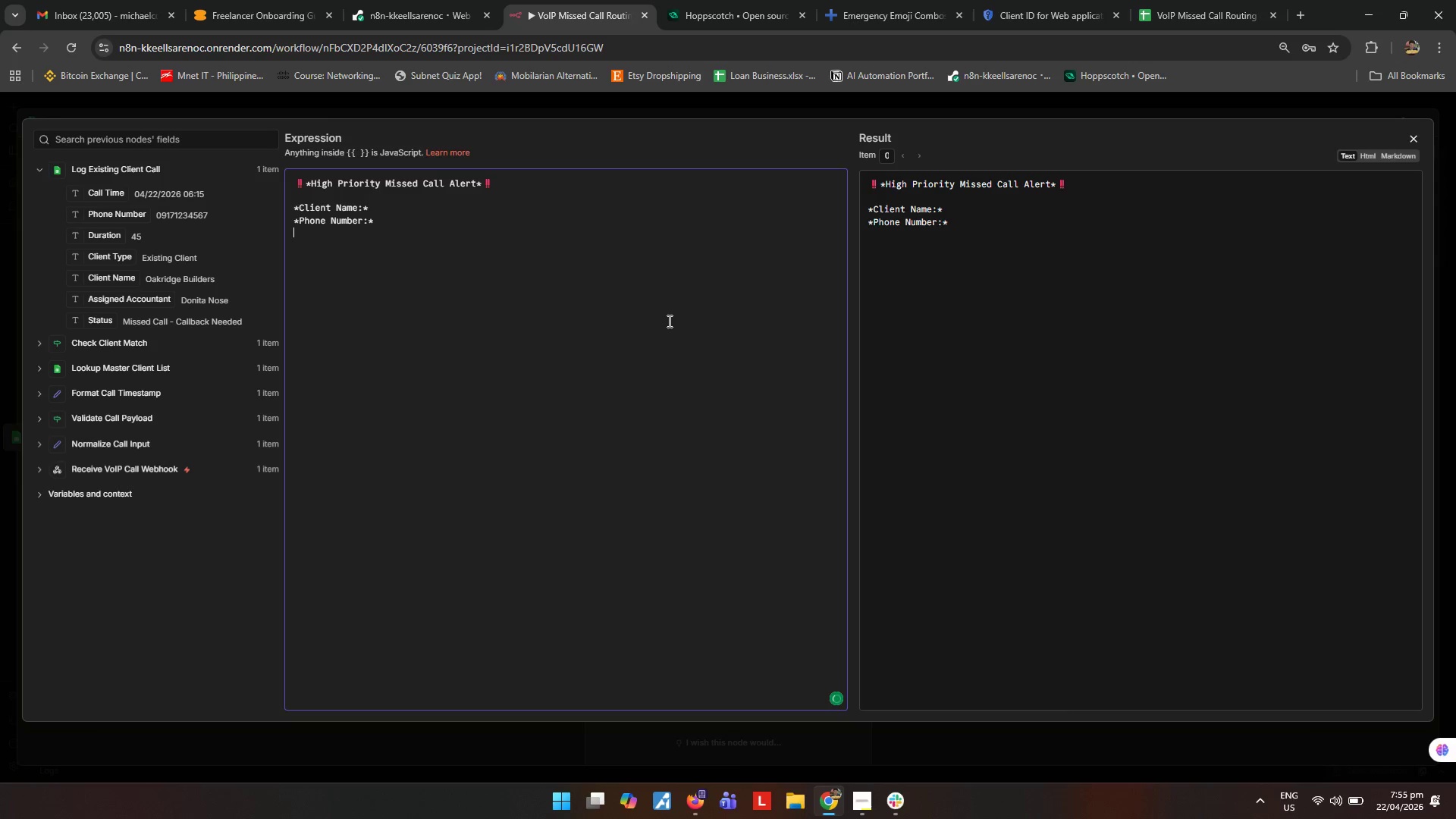 
type(*c)
key(Backspace)
type(Call Time:* )
 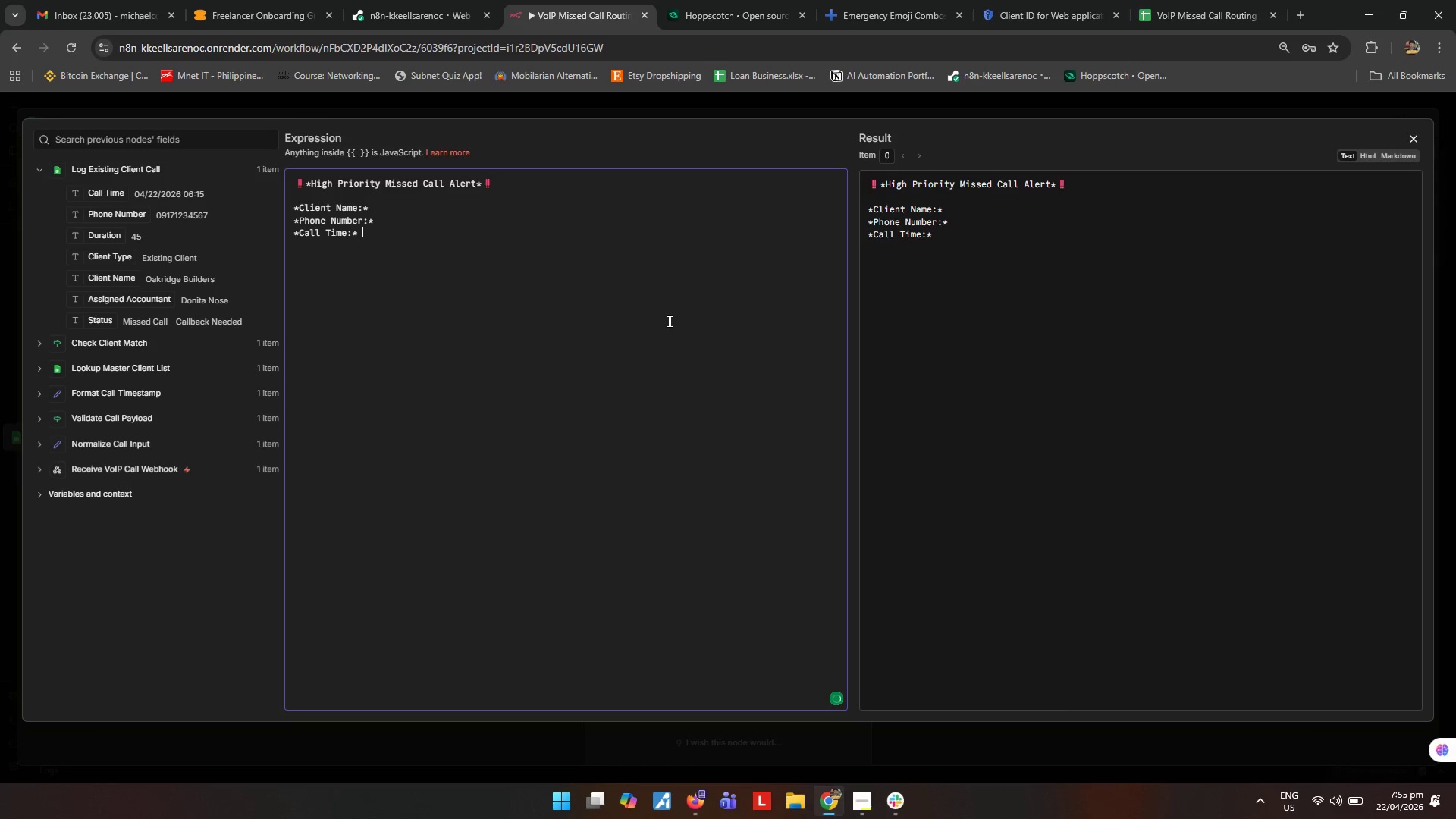 
 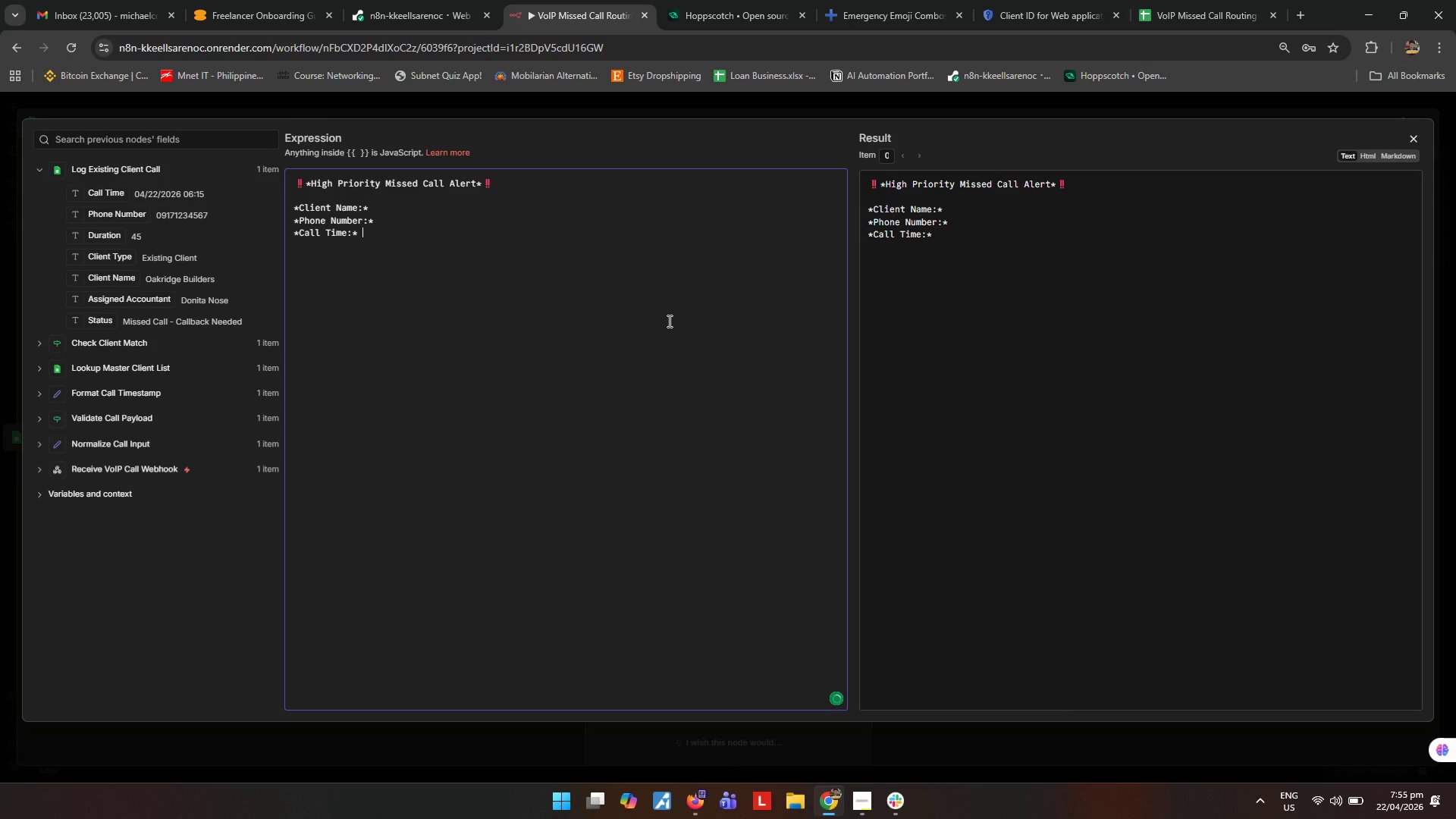 
key(Enter)
 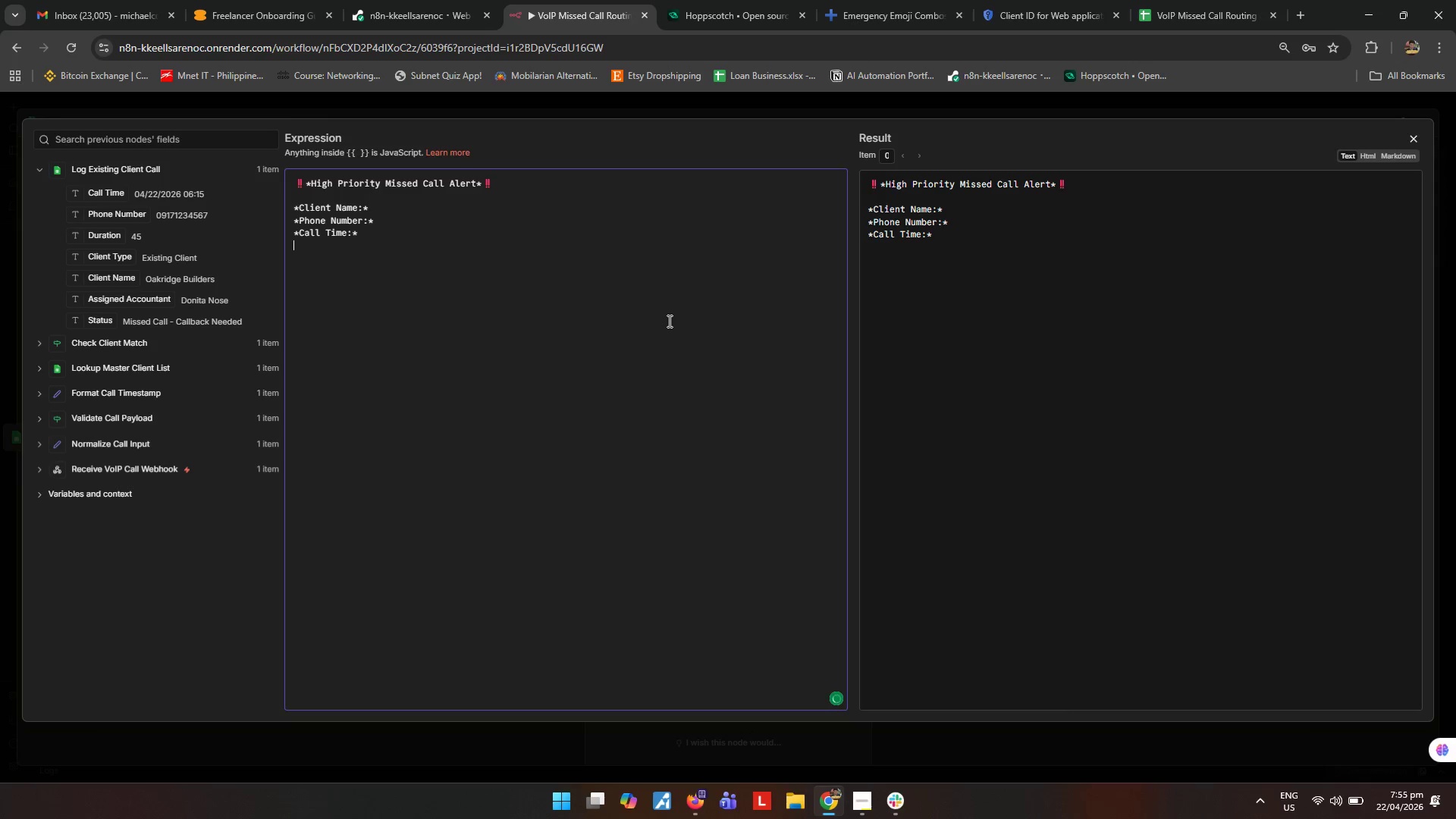 
type(*Duration:* )
 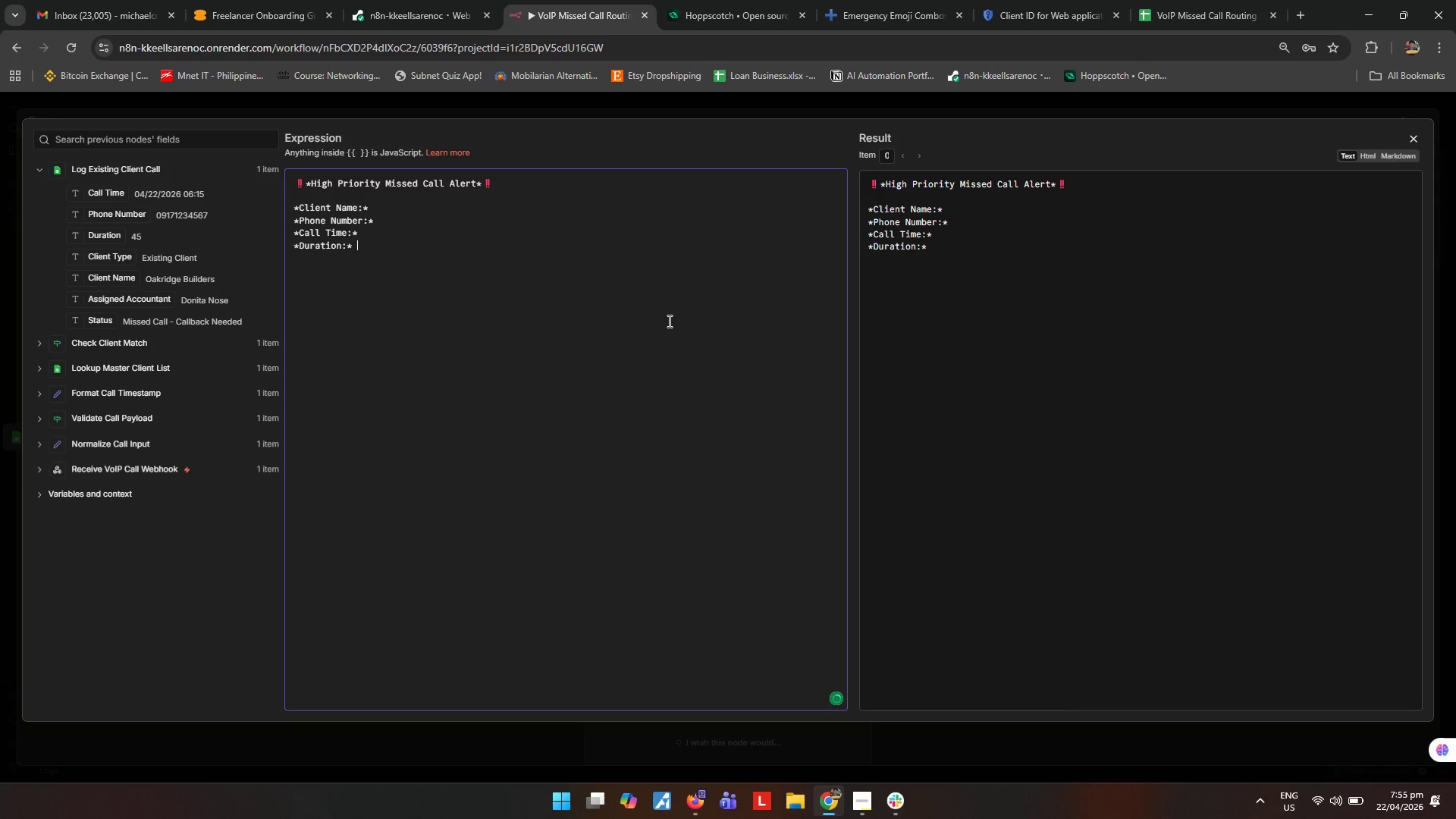 
key(Enter)
 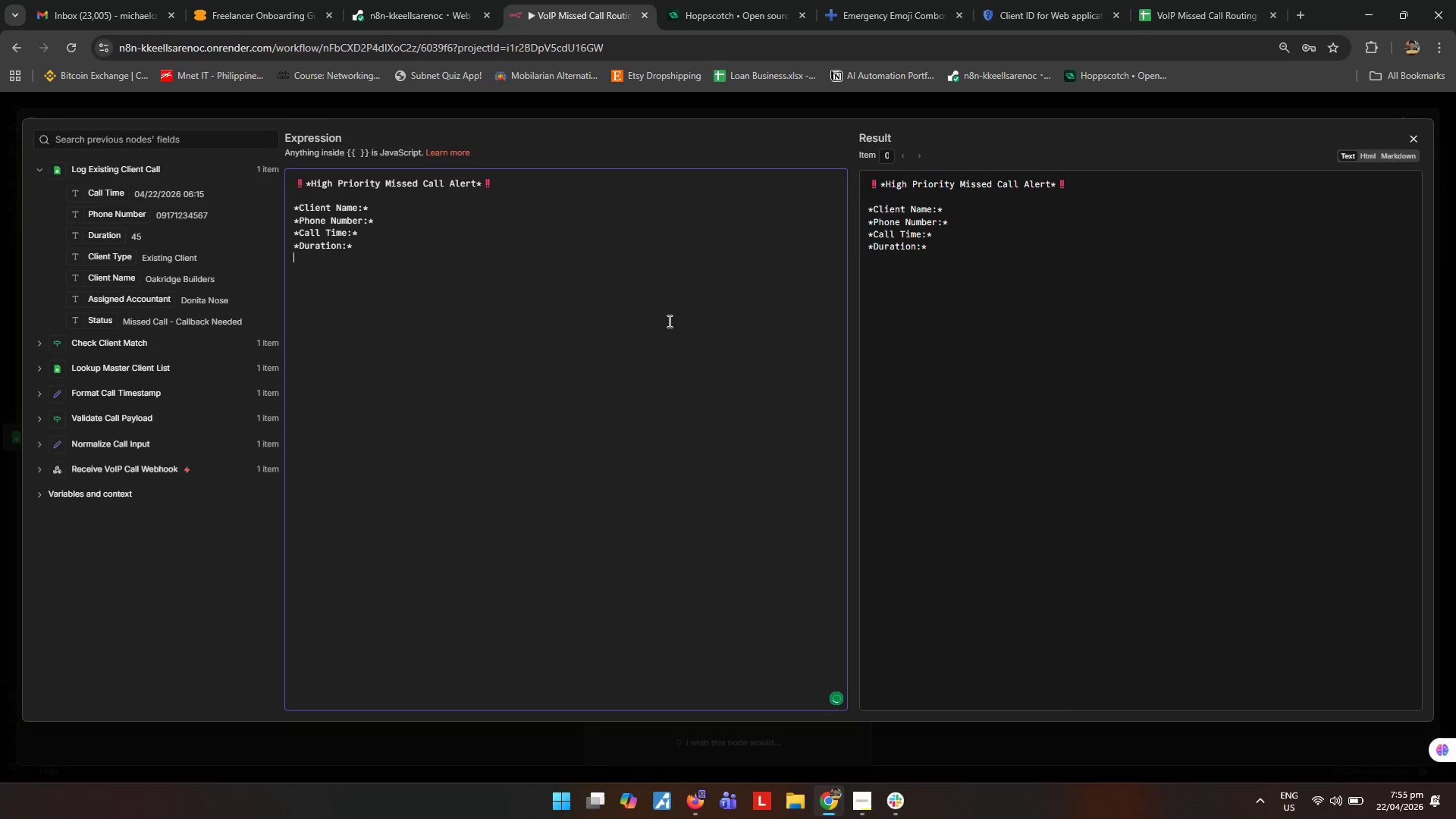 
type(*Assigned Accountant:* )
 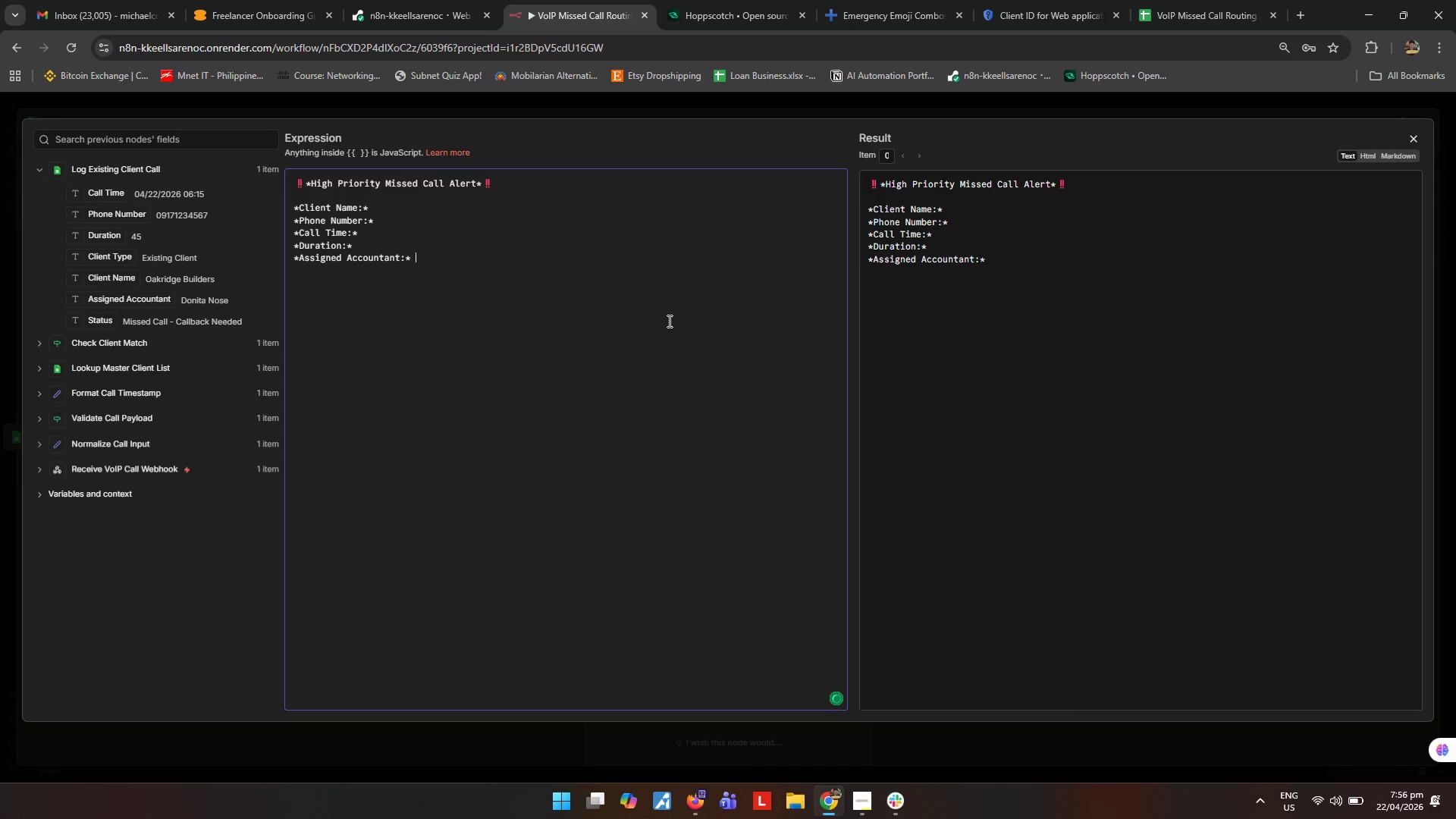 
key(Enter)
 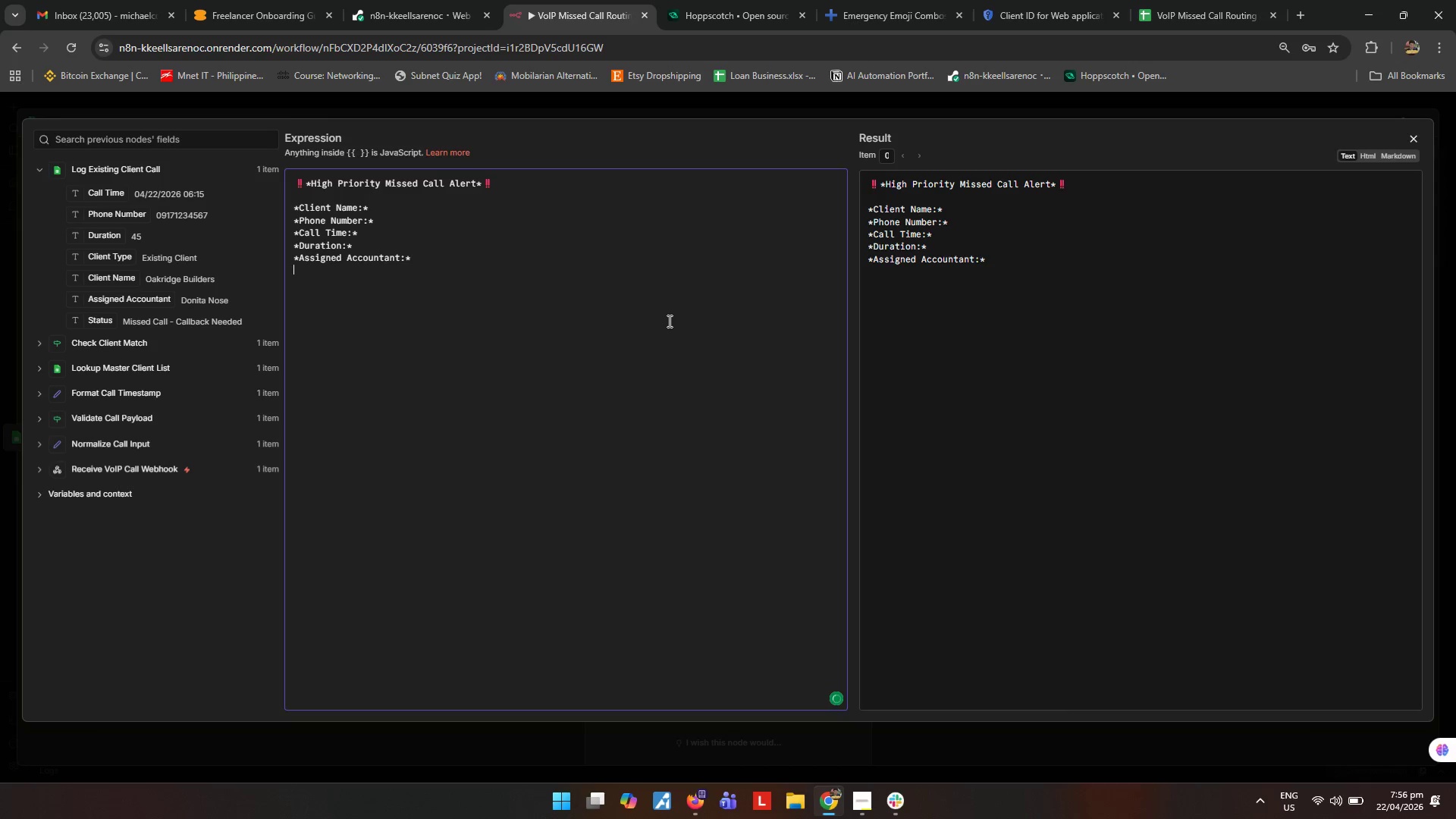 
key(Enter)
 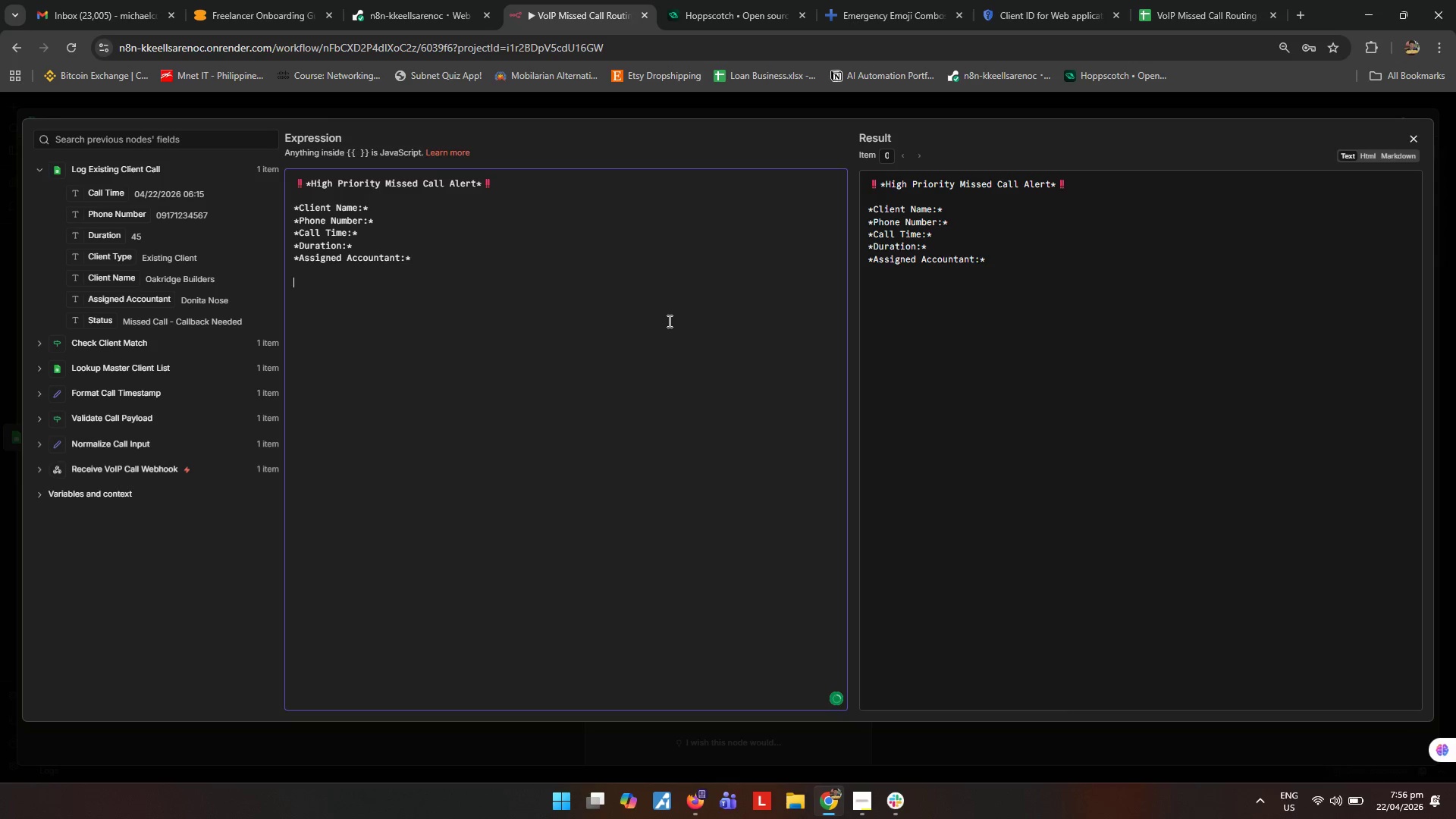 
type(Ac)
key(Backspace)
key(Backspace)
type(*Action need)
key(Backspace)
key(Backspace)
key(Backspace)
key(Backspace)
type(Needed:* )
 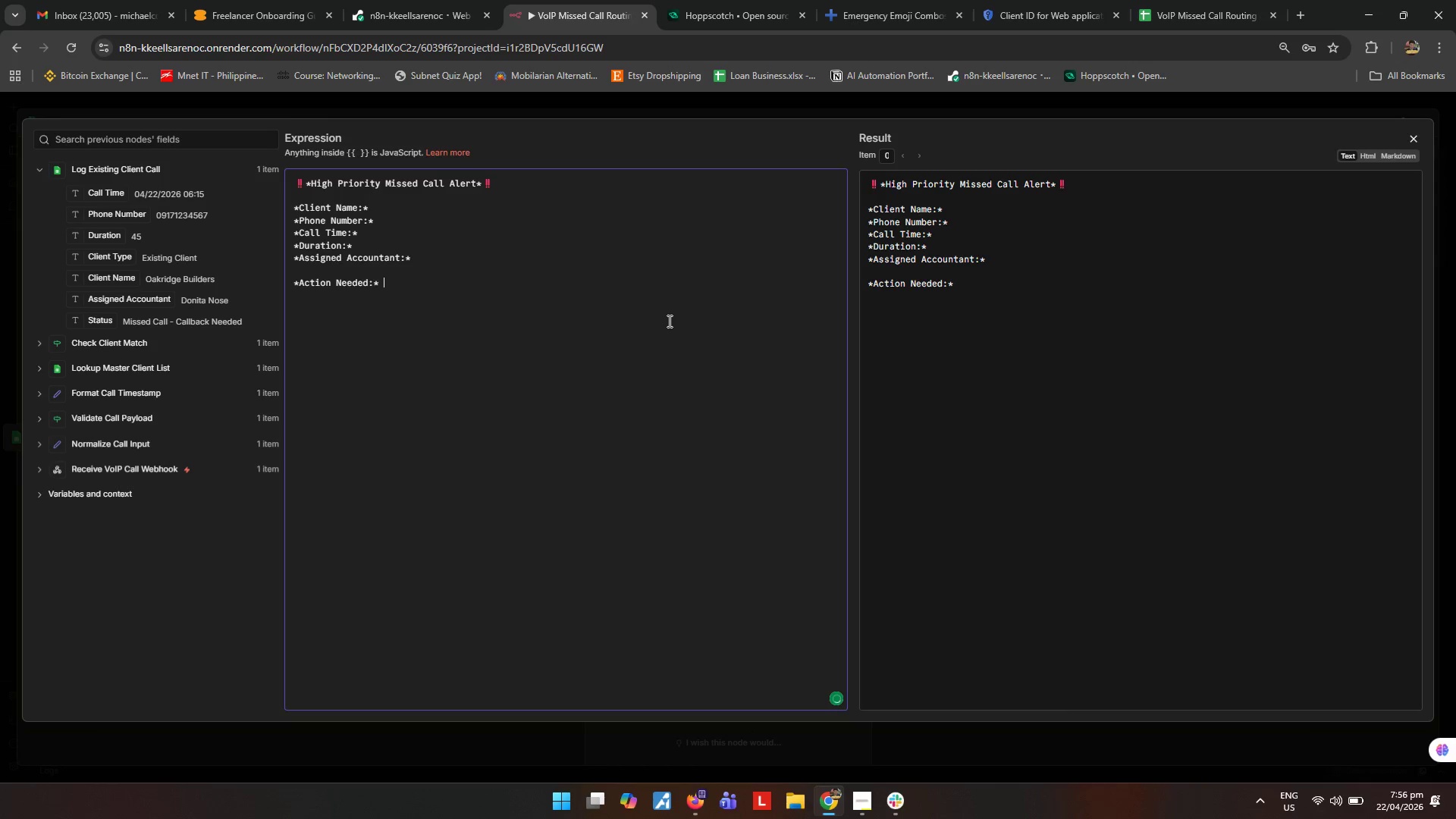 
key(Enter)
 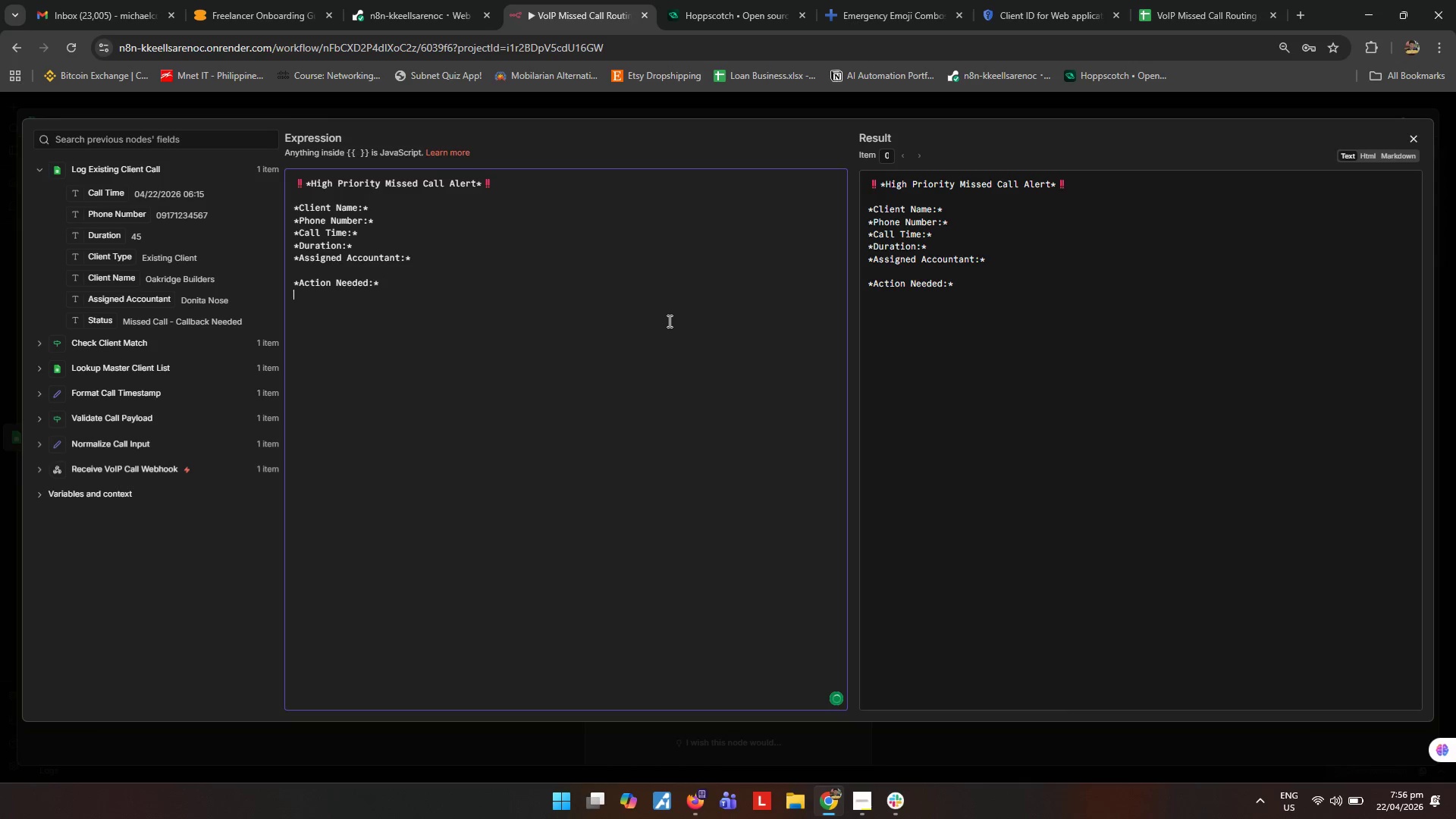 
type(Please follow up with this client as soon as possible.)
 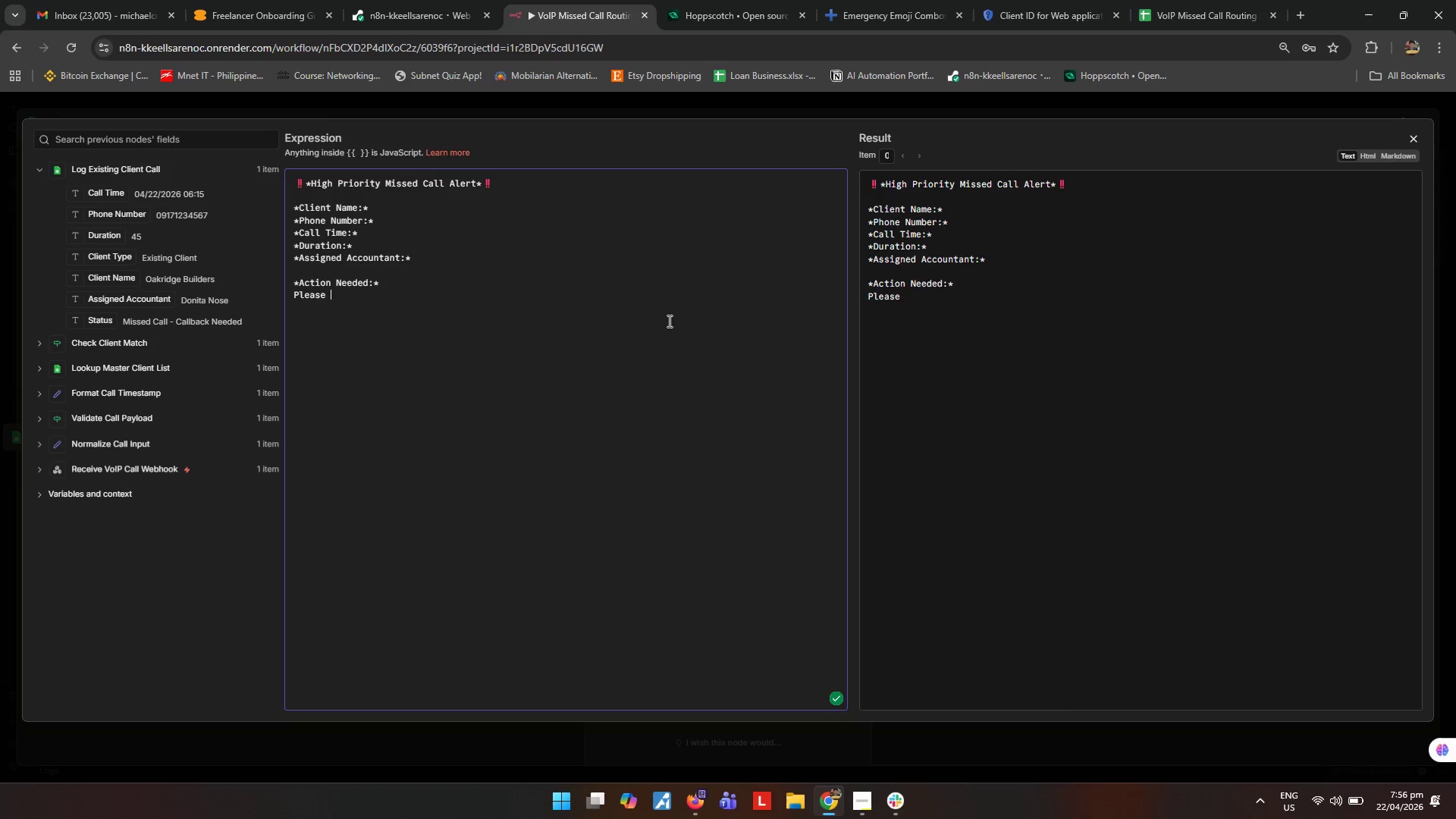 
left_click([495, 280])
 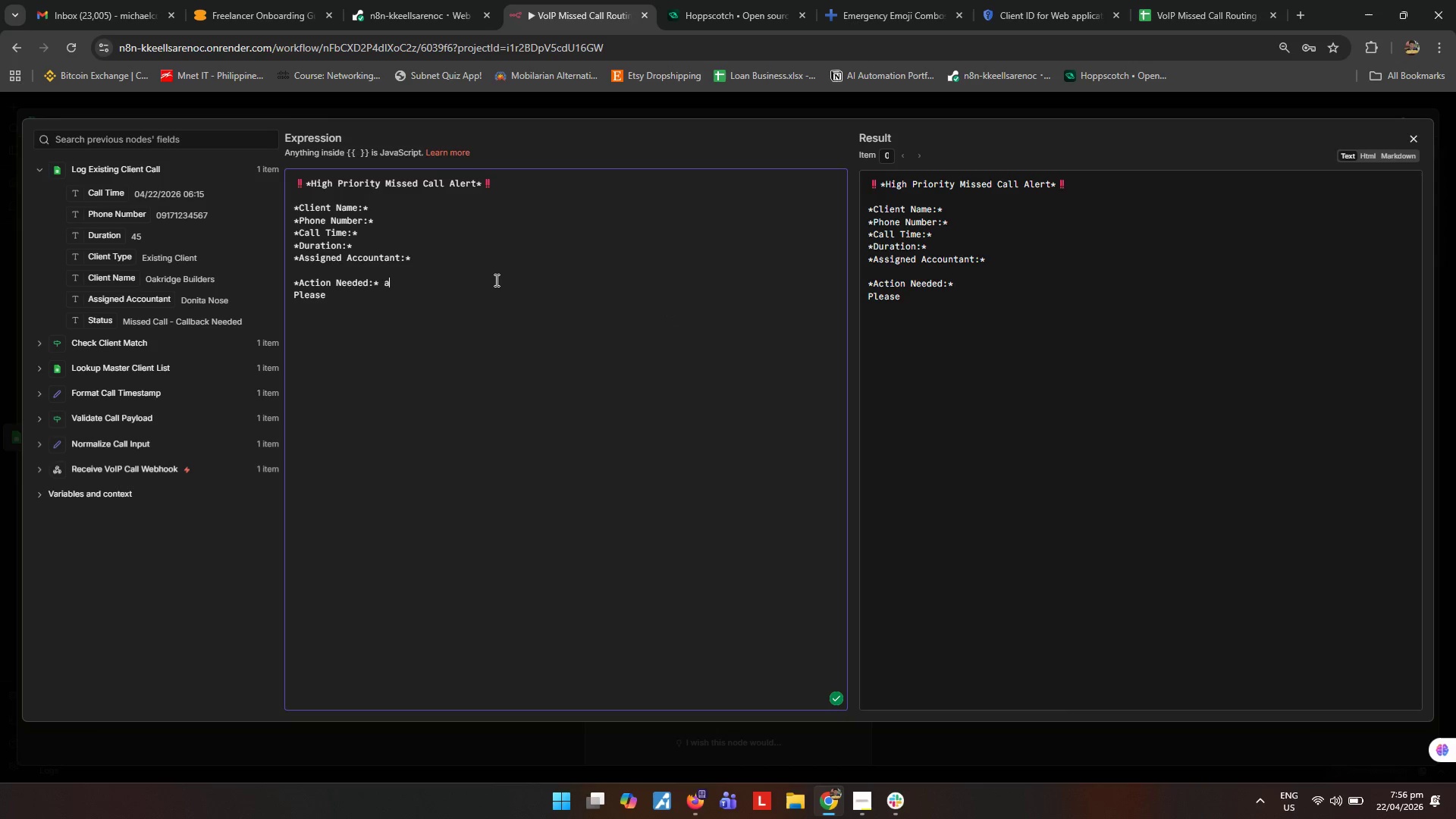 
key(A)
 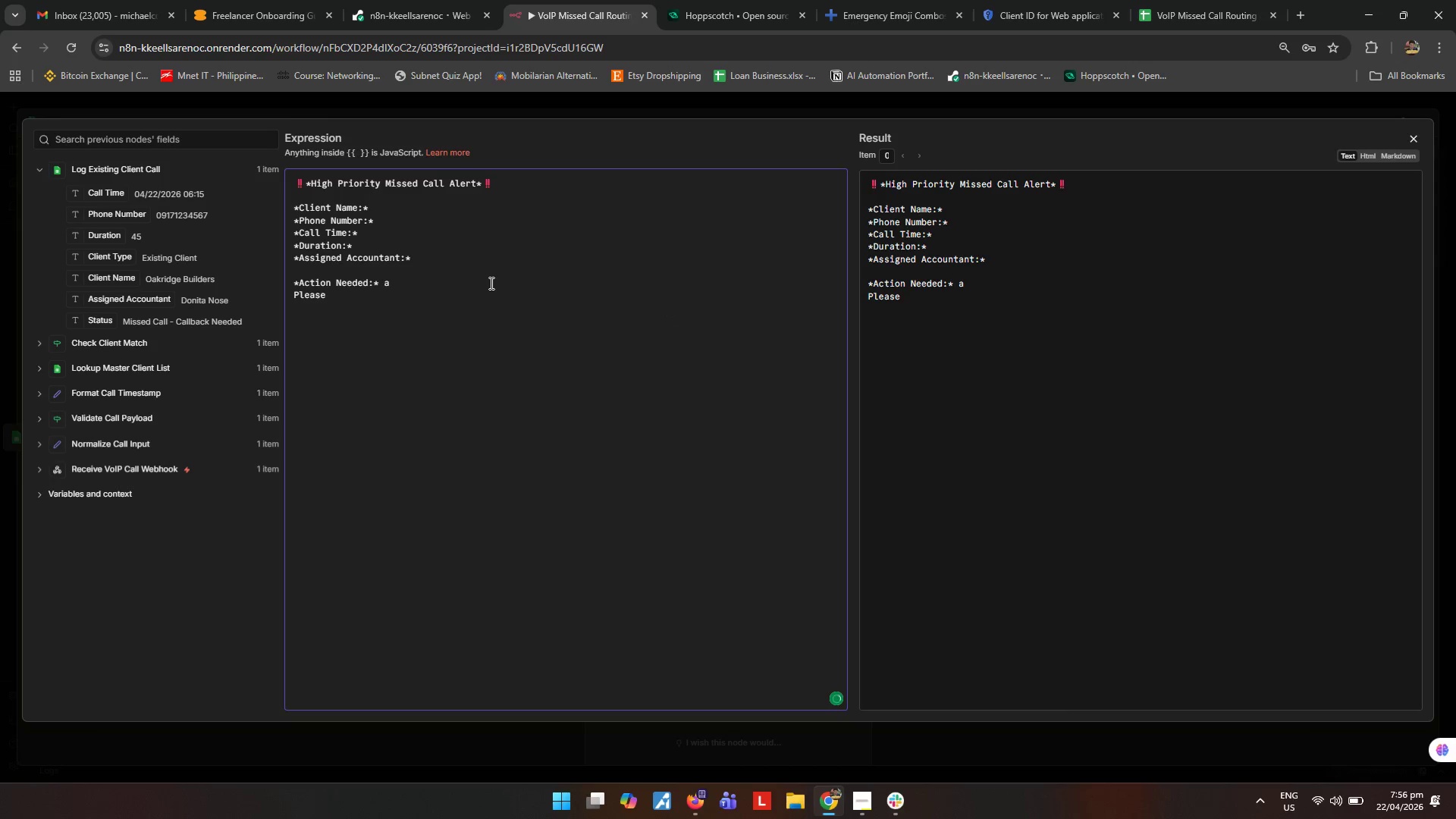 
key(Backspace)
 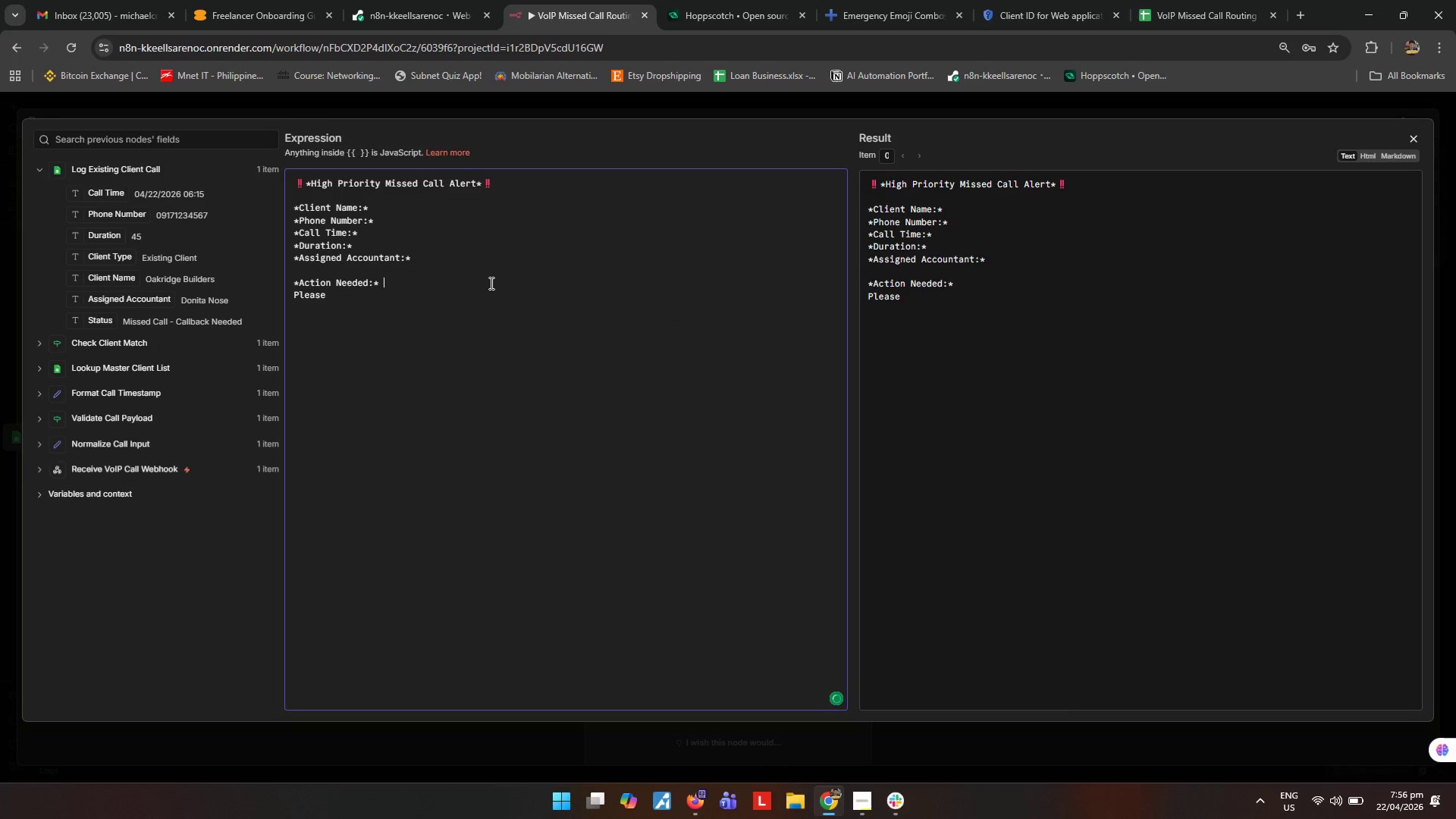 
key(ArrowDown)
 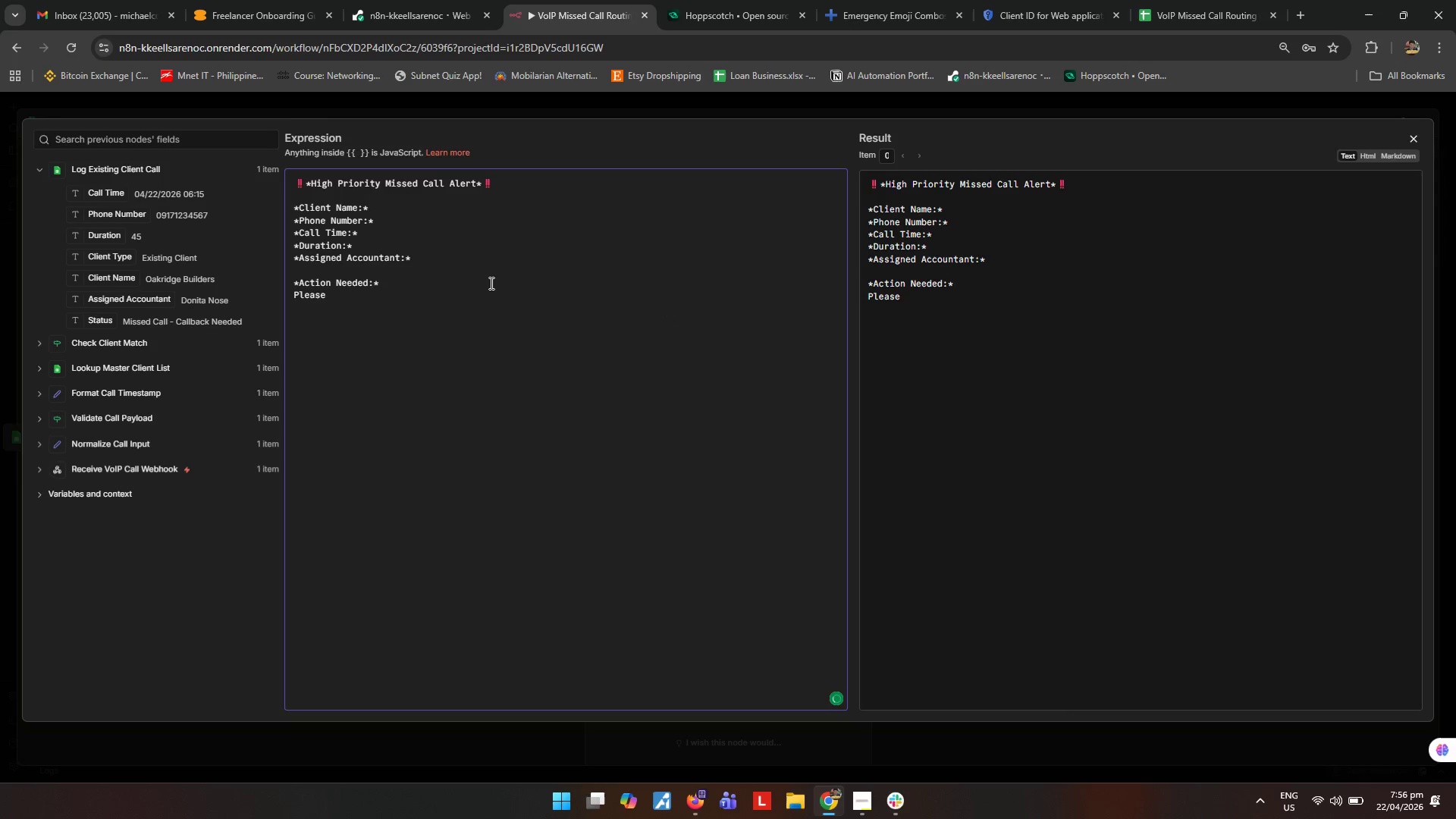 
type(follow up with this client as soon as possible.)
 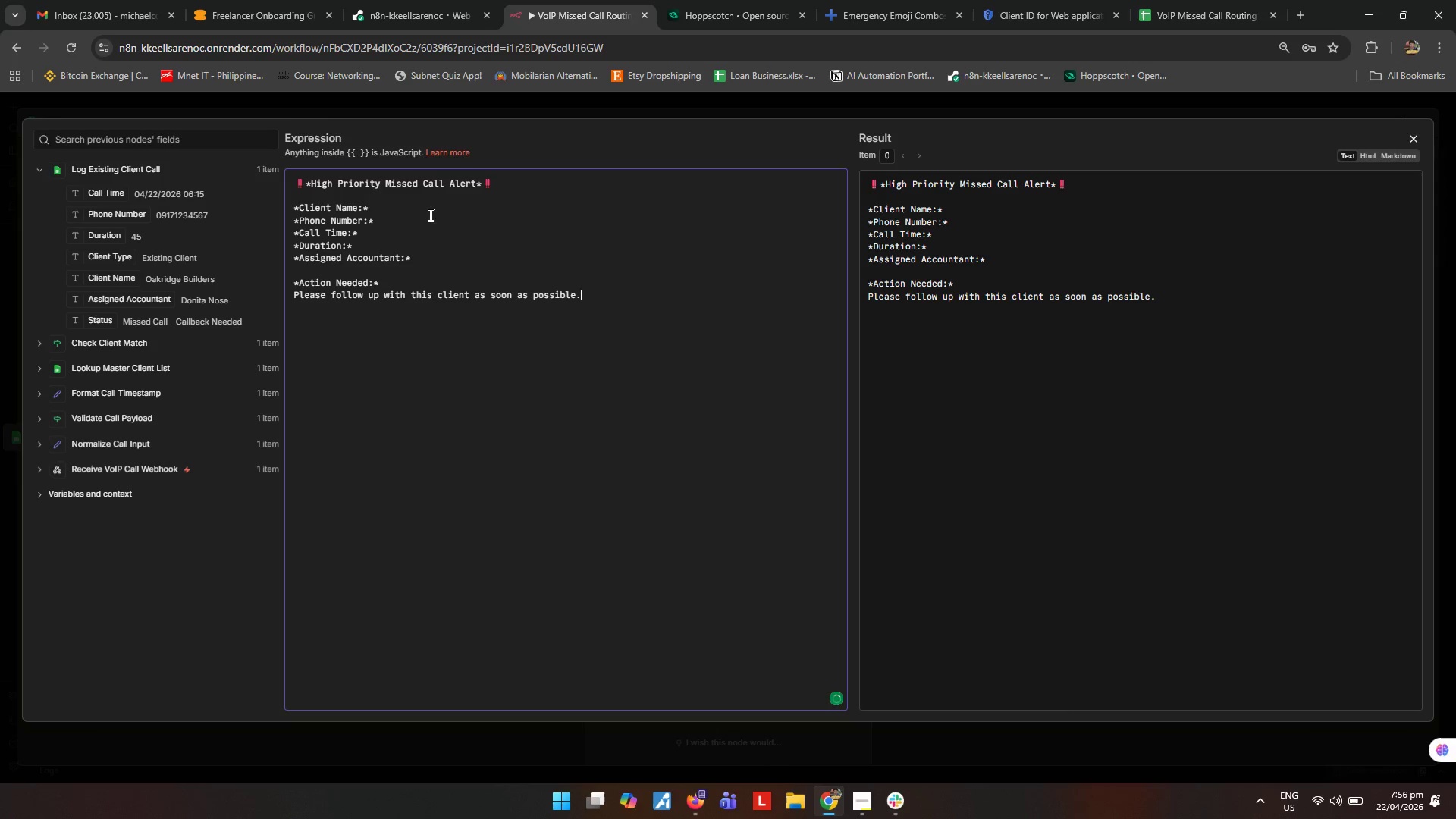 
left_click([443, 206])
 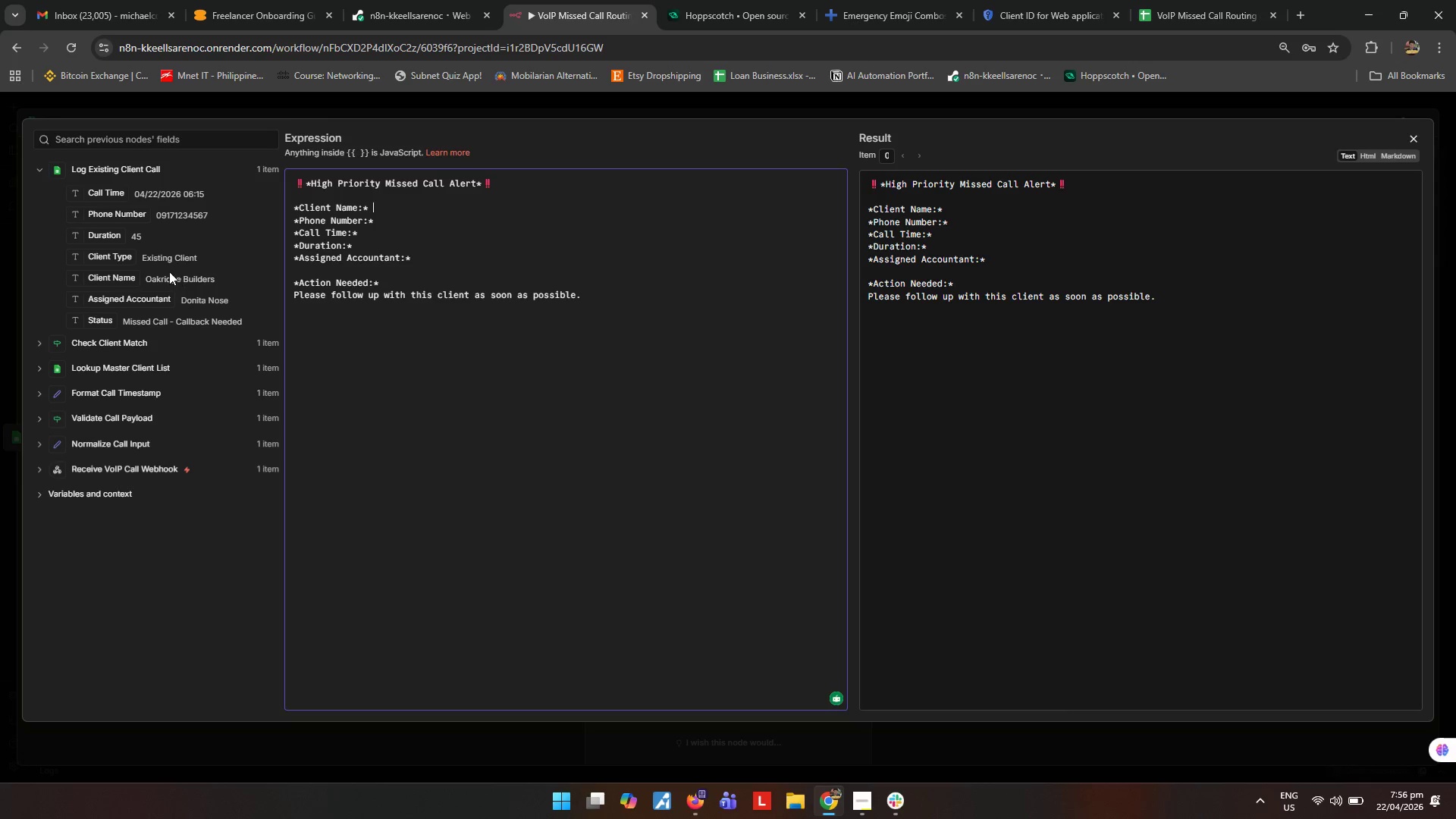 
wait(6.05)
 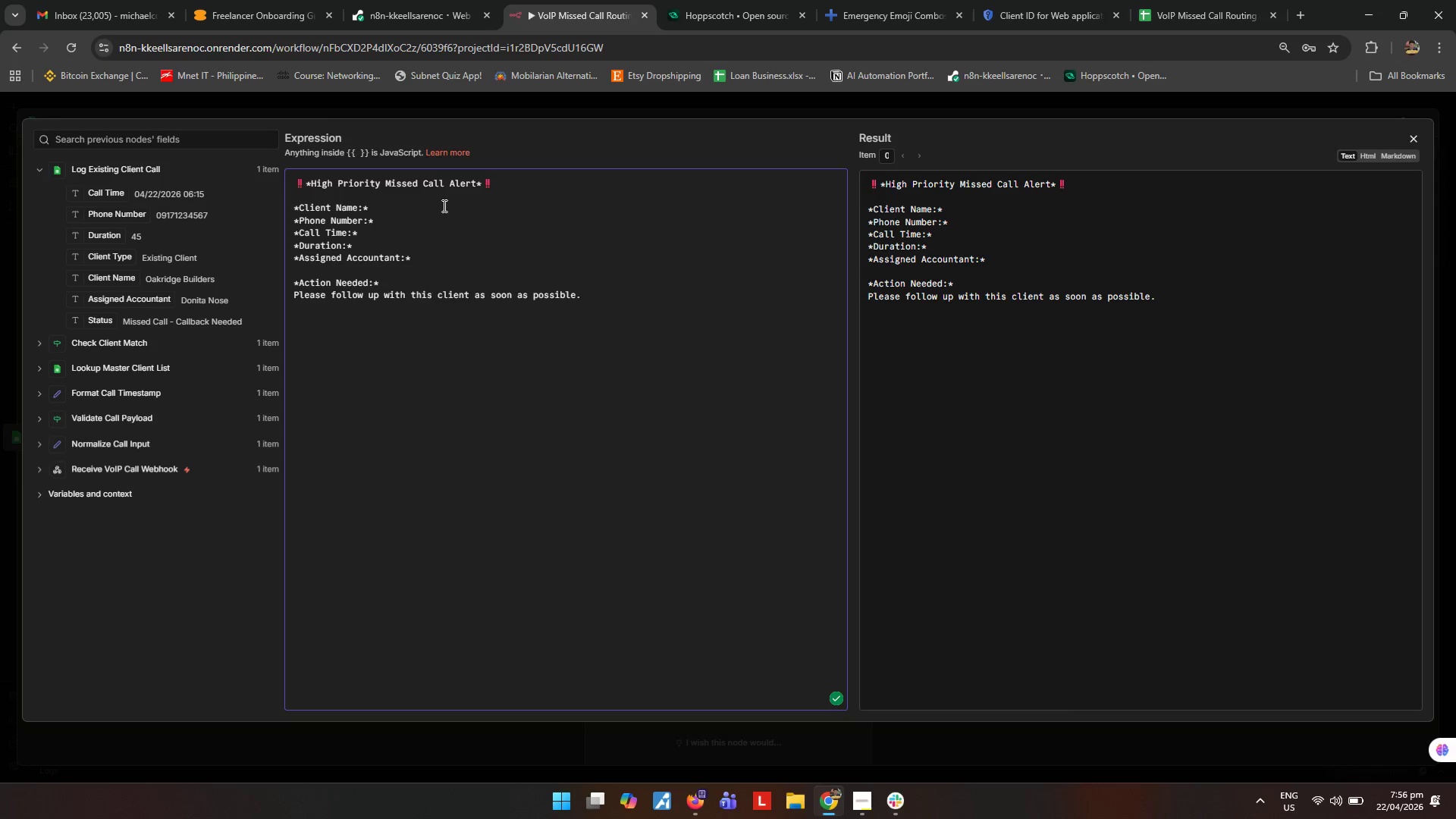 
left_click_drag(start_coordinate=[111, 285], to_coordinate=[435, 214])
 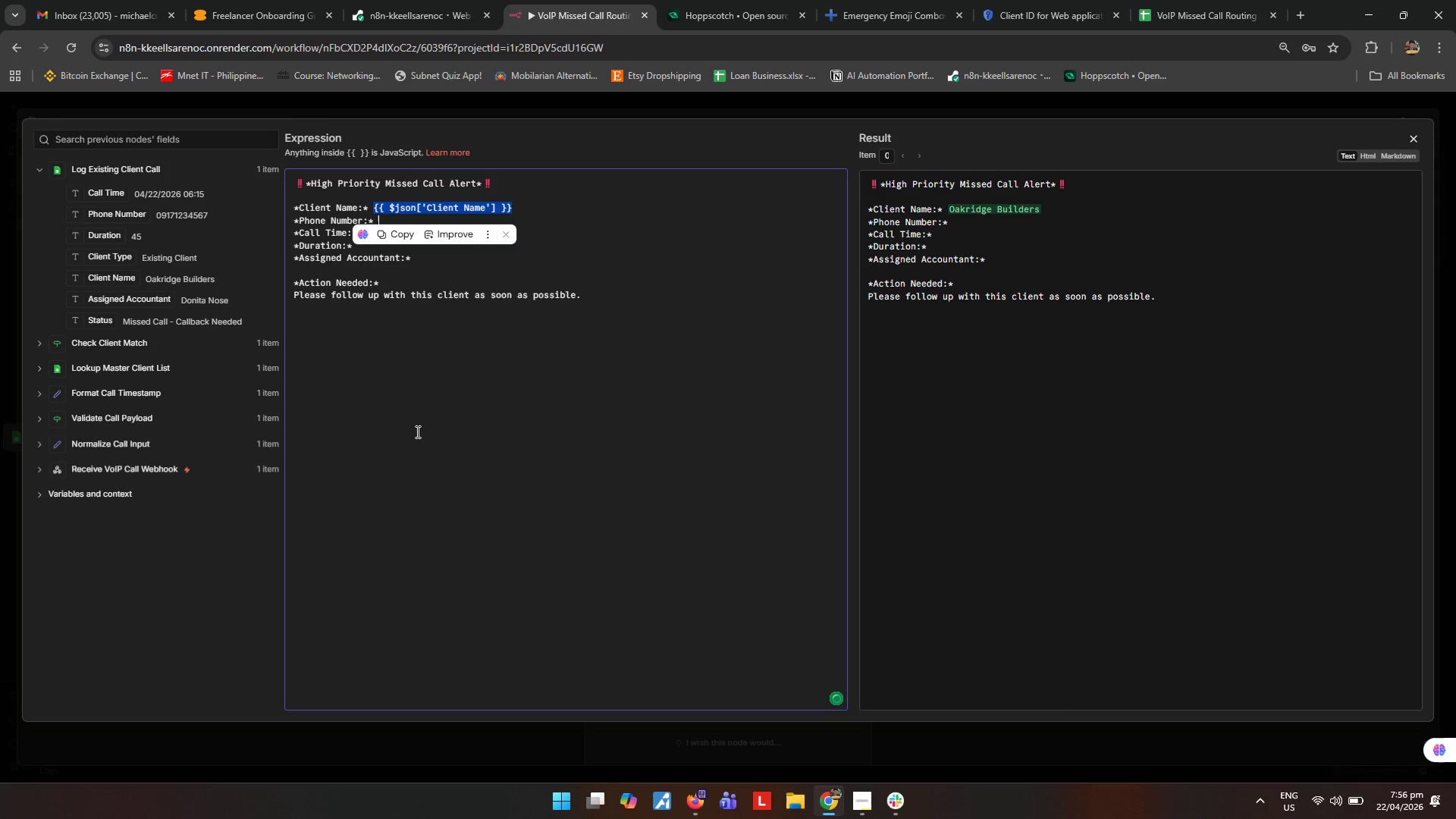 
left_click([416, 431])
 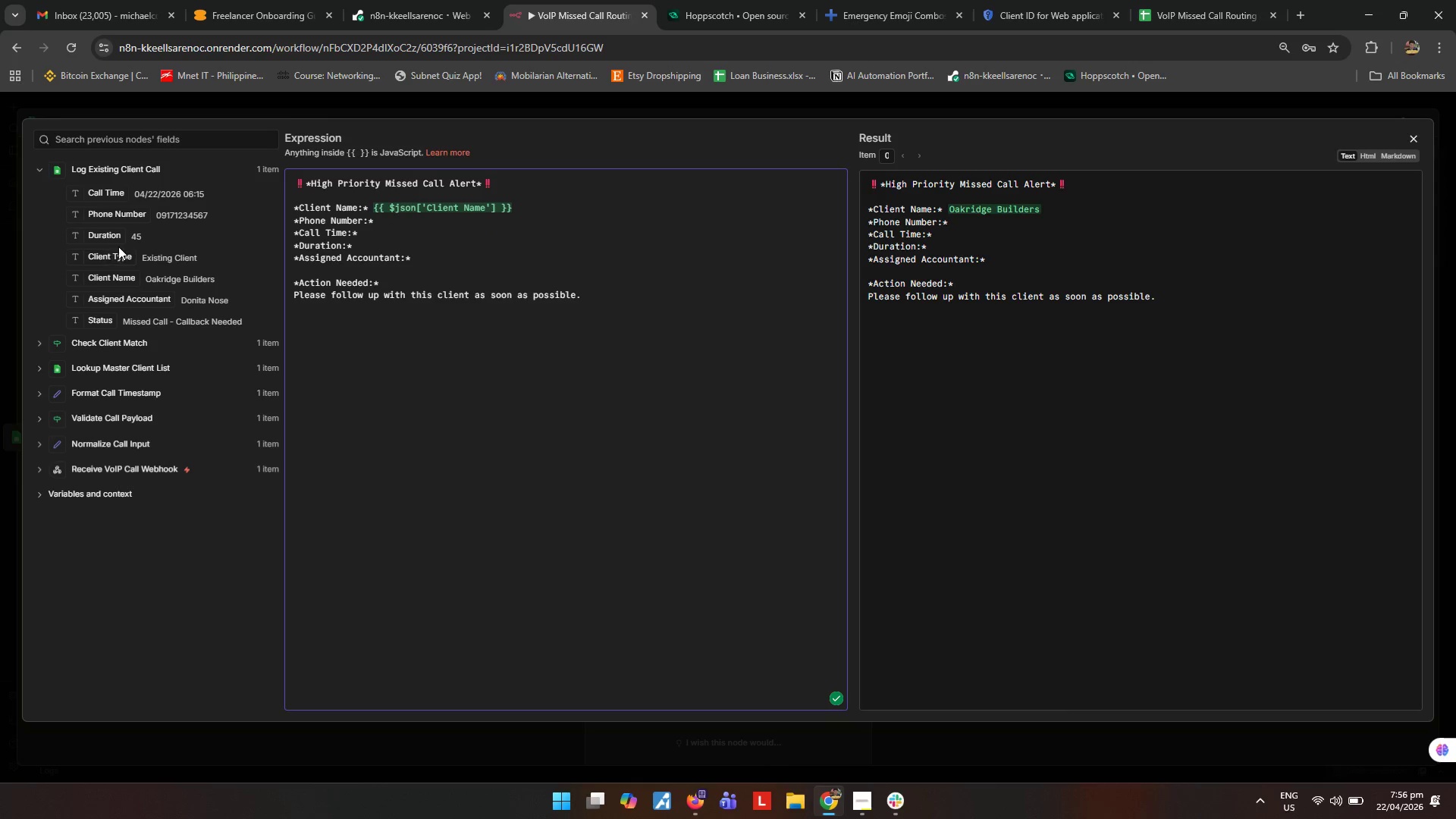 
left_click_drag(start_coordinate=[124, 219], to_coordinate=[468, 222])
 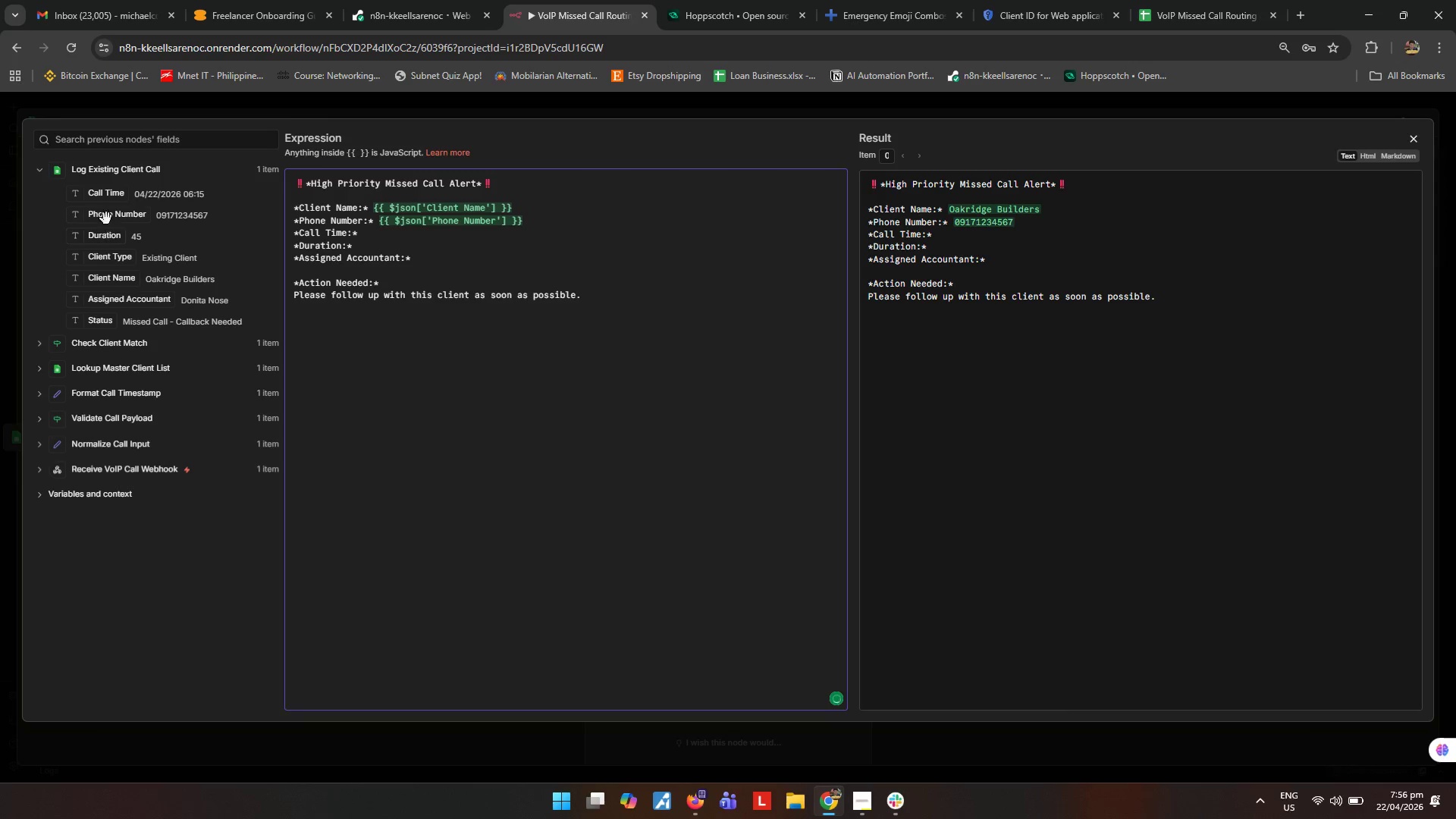 
left_click_drag(start_coordinate=[111, 194], to_coordinate=[406, 236])
 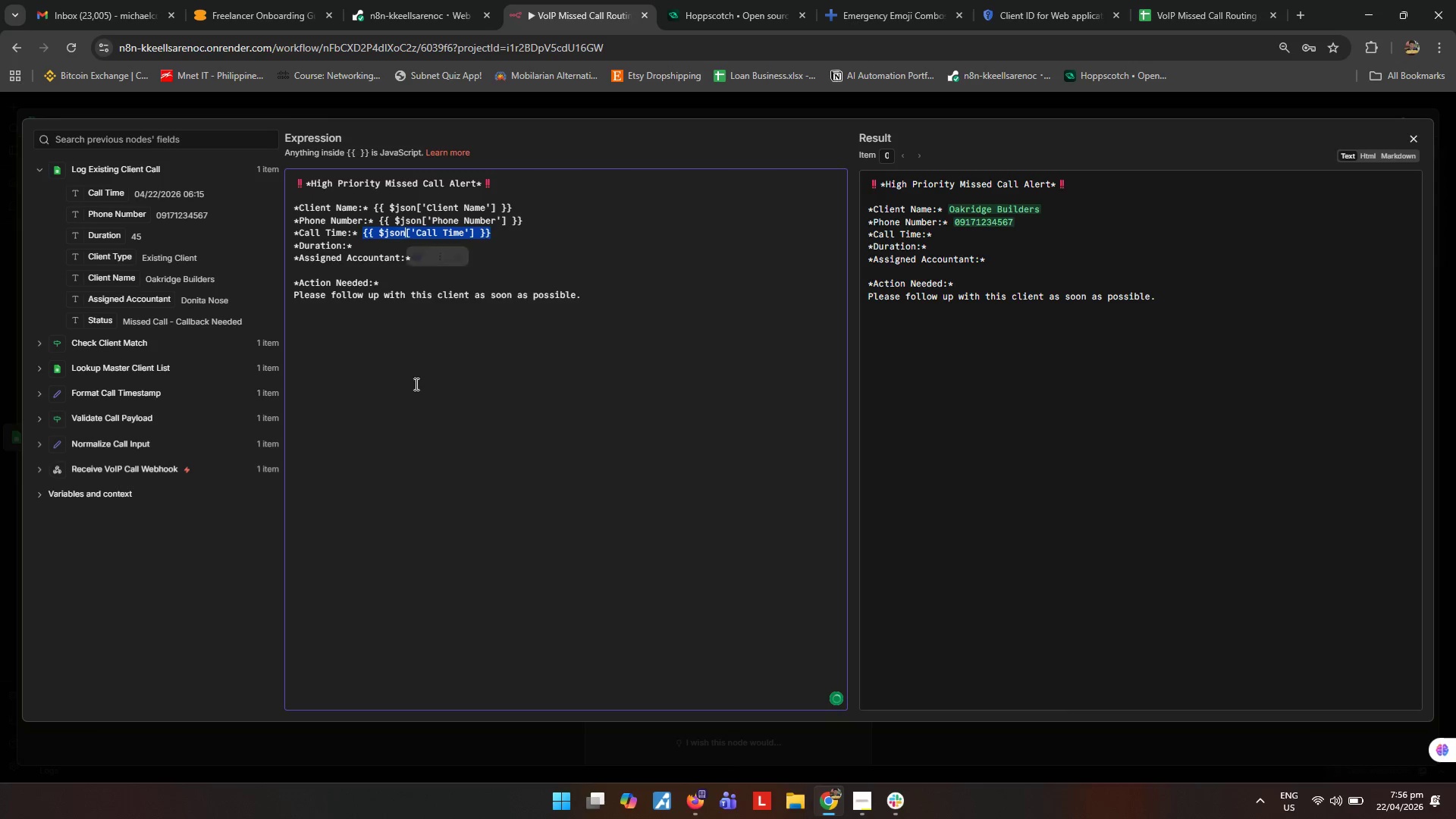 
left_click([415, 384])
 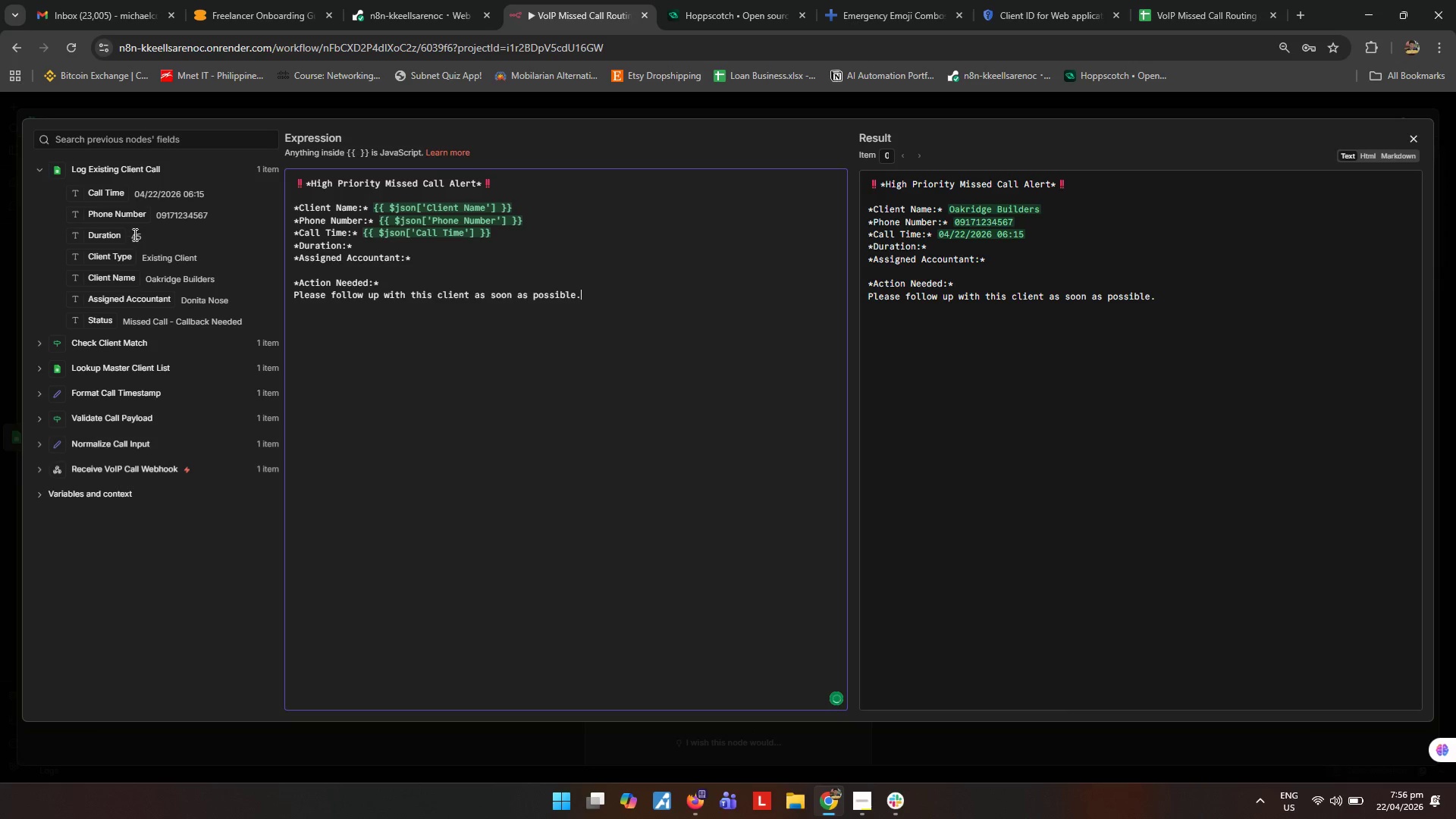 
left_click_drag(start_coordinate=[115, 240], to_coordinate=[384, 251])
 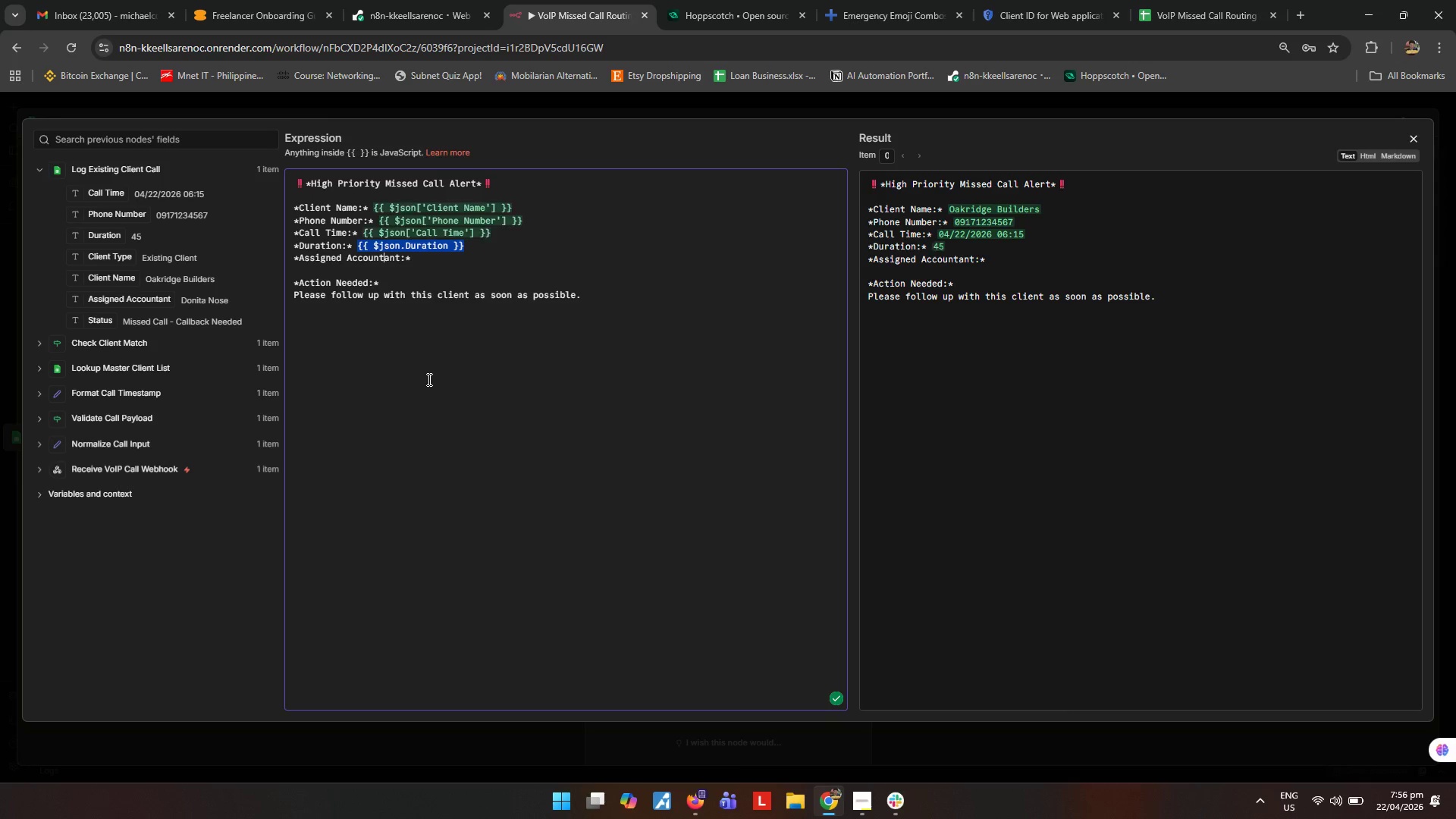 
left_click([428, 379])
 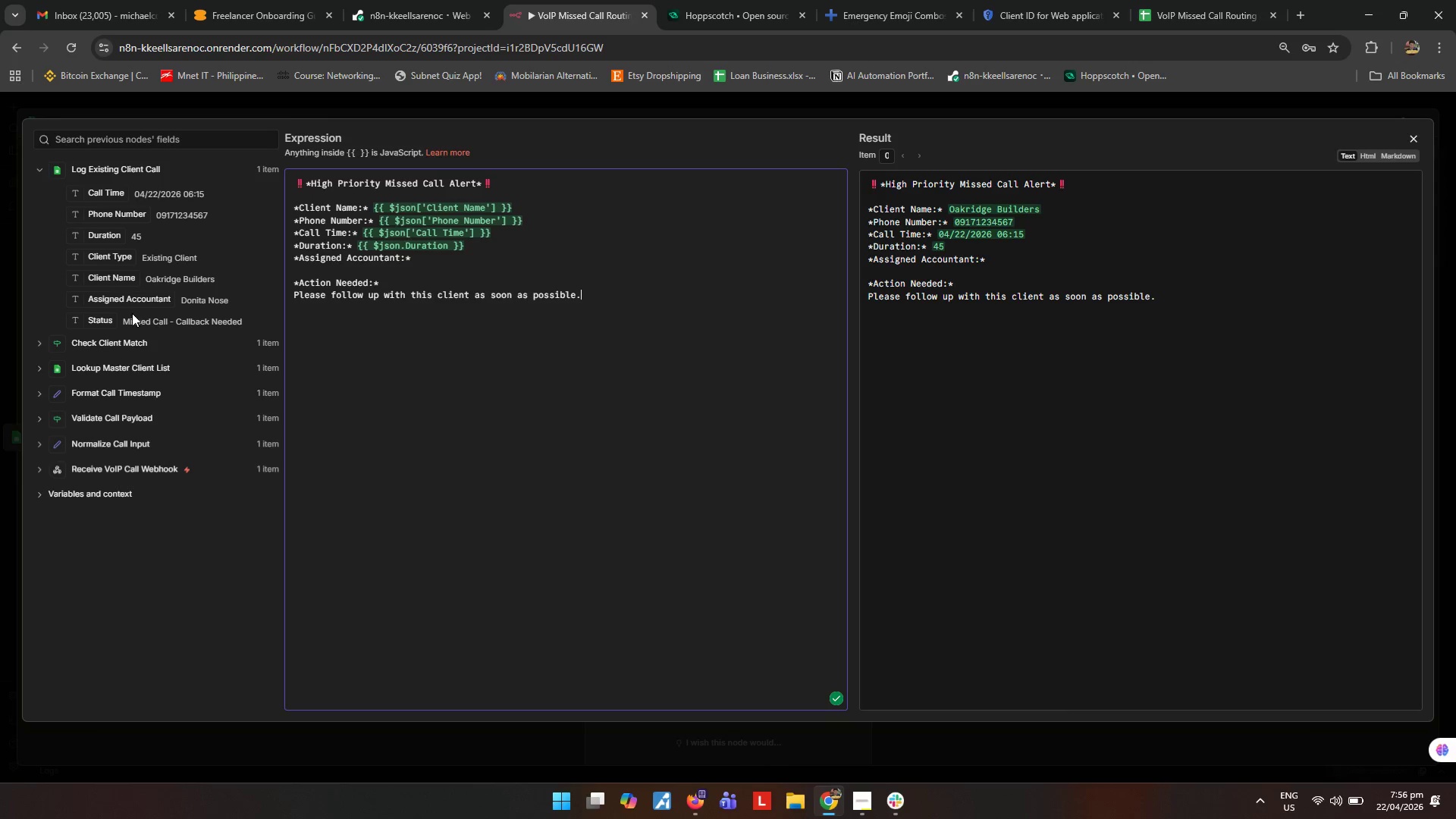 
left_click_drag(start_coordinate=[130, 299], to_coordinate=[469, 260])
 